 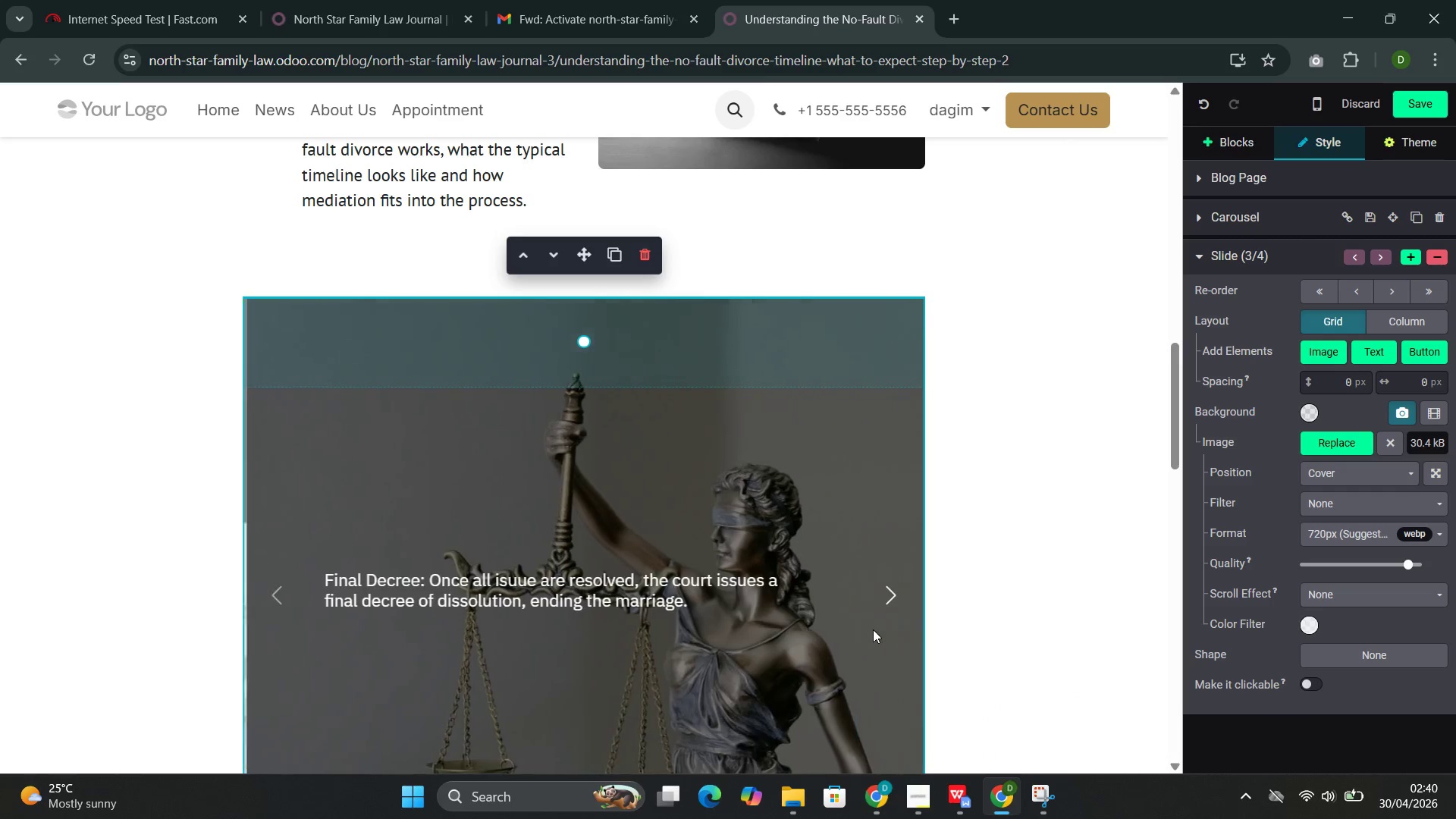 
left_click([1312, 445])
 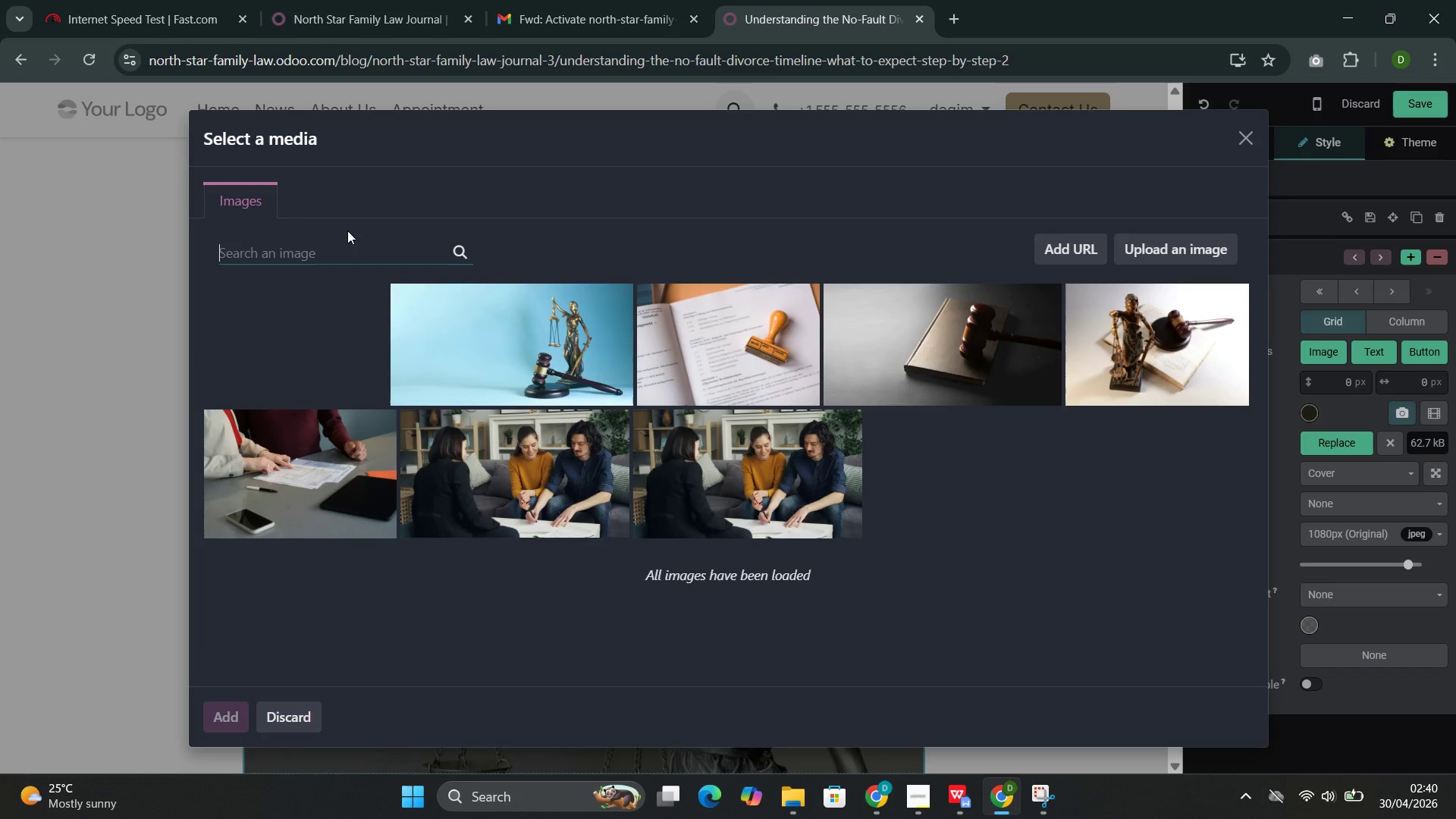 
left_click([342, 249])
 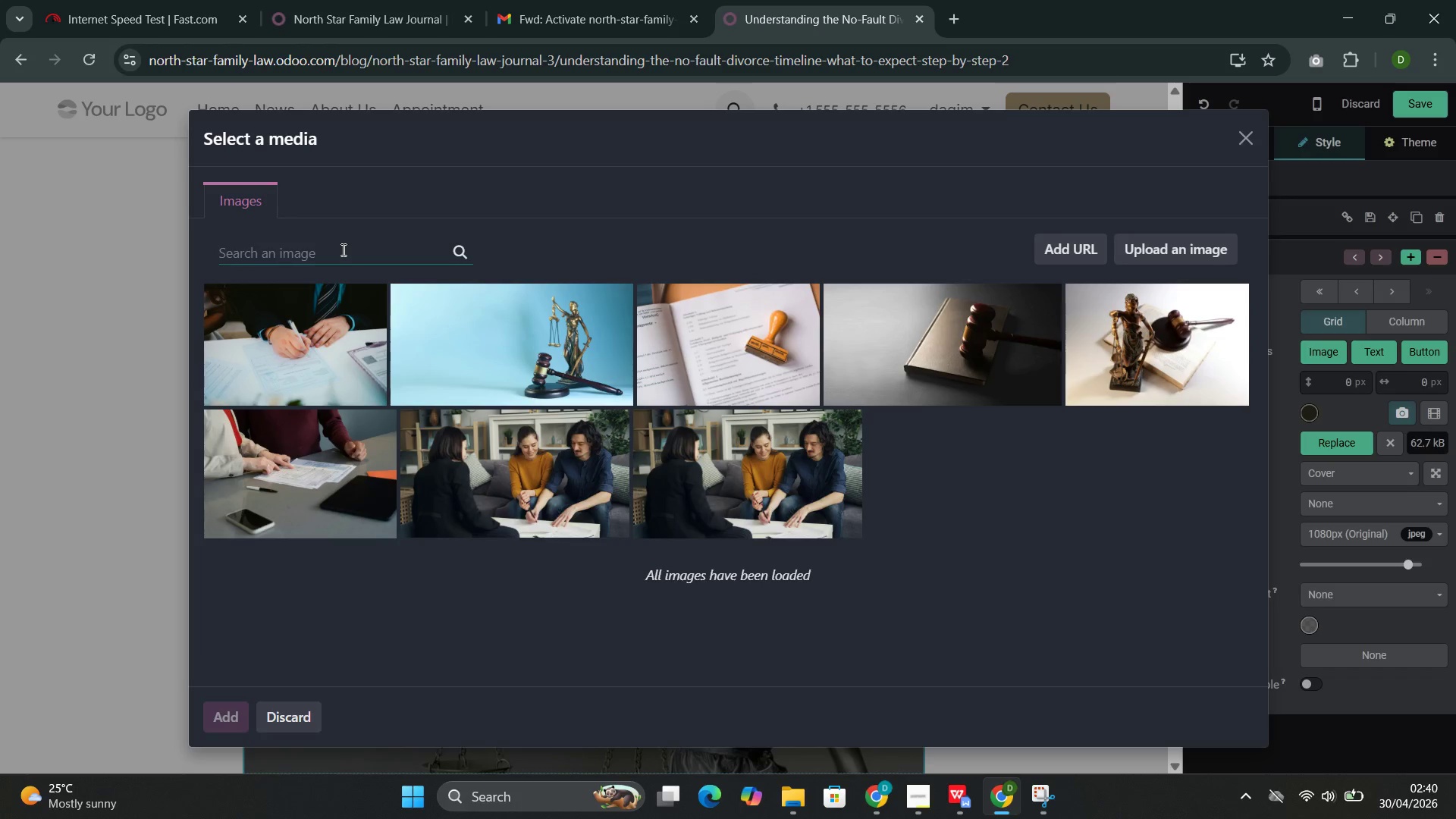 
key(Control+V)
 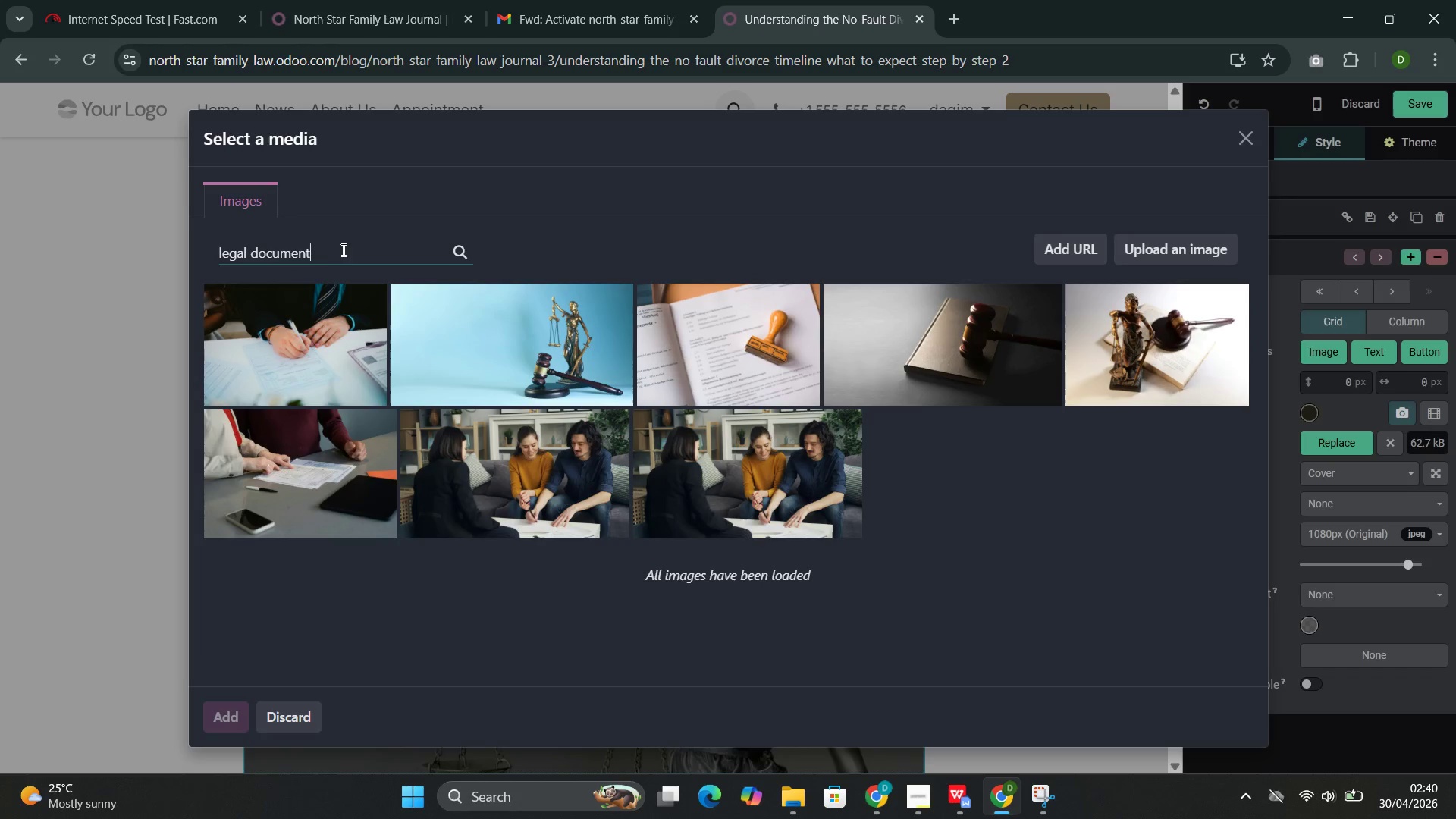 
mouse_move([652, 560])
 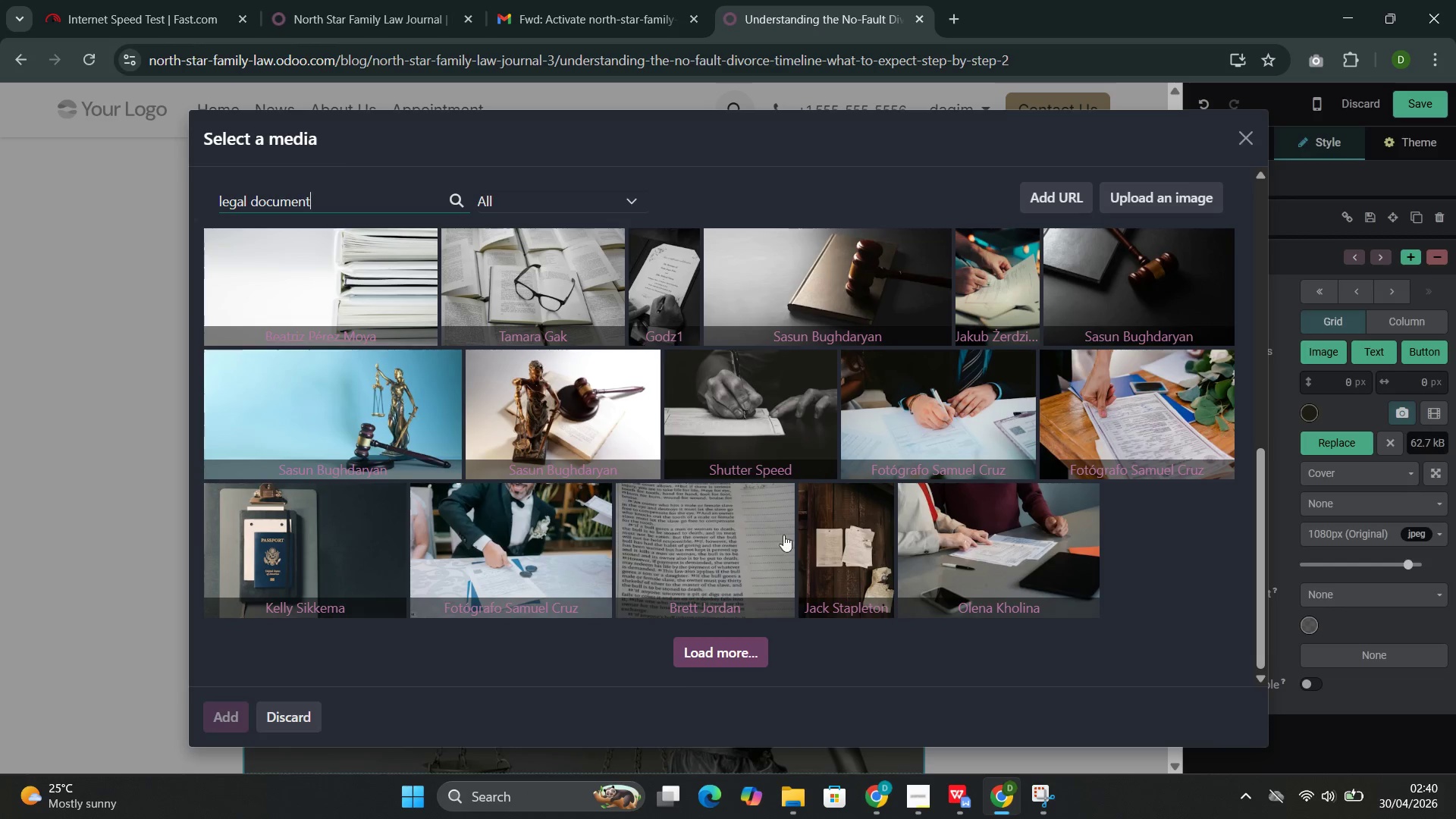 
left_click([830, 535])
 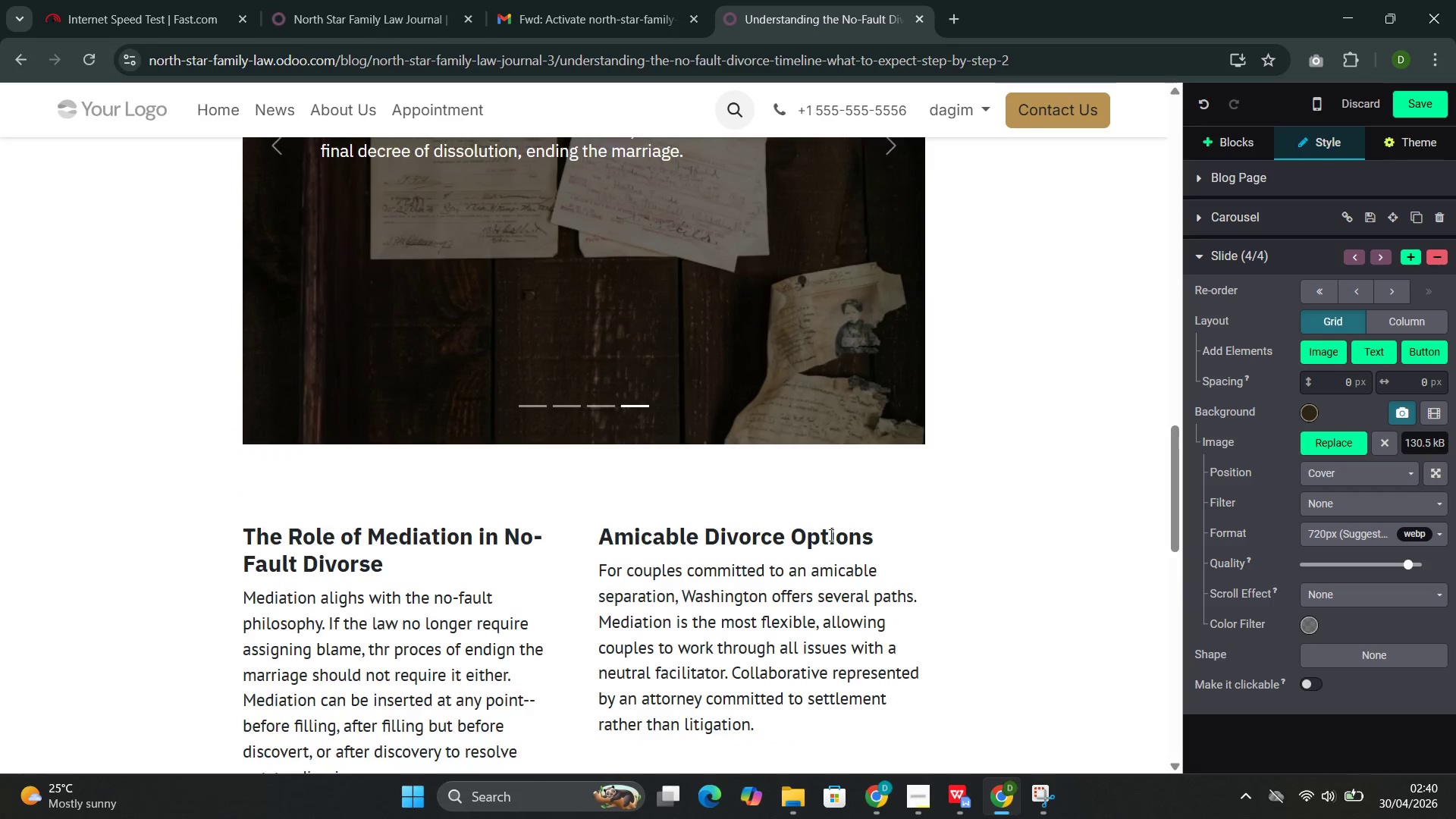 
wait(14.69)
 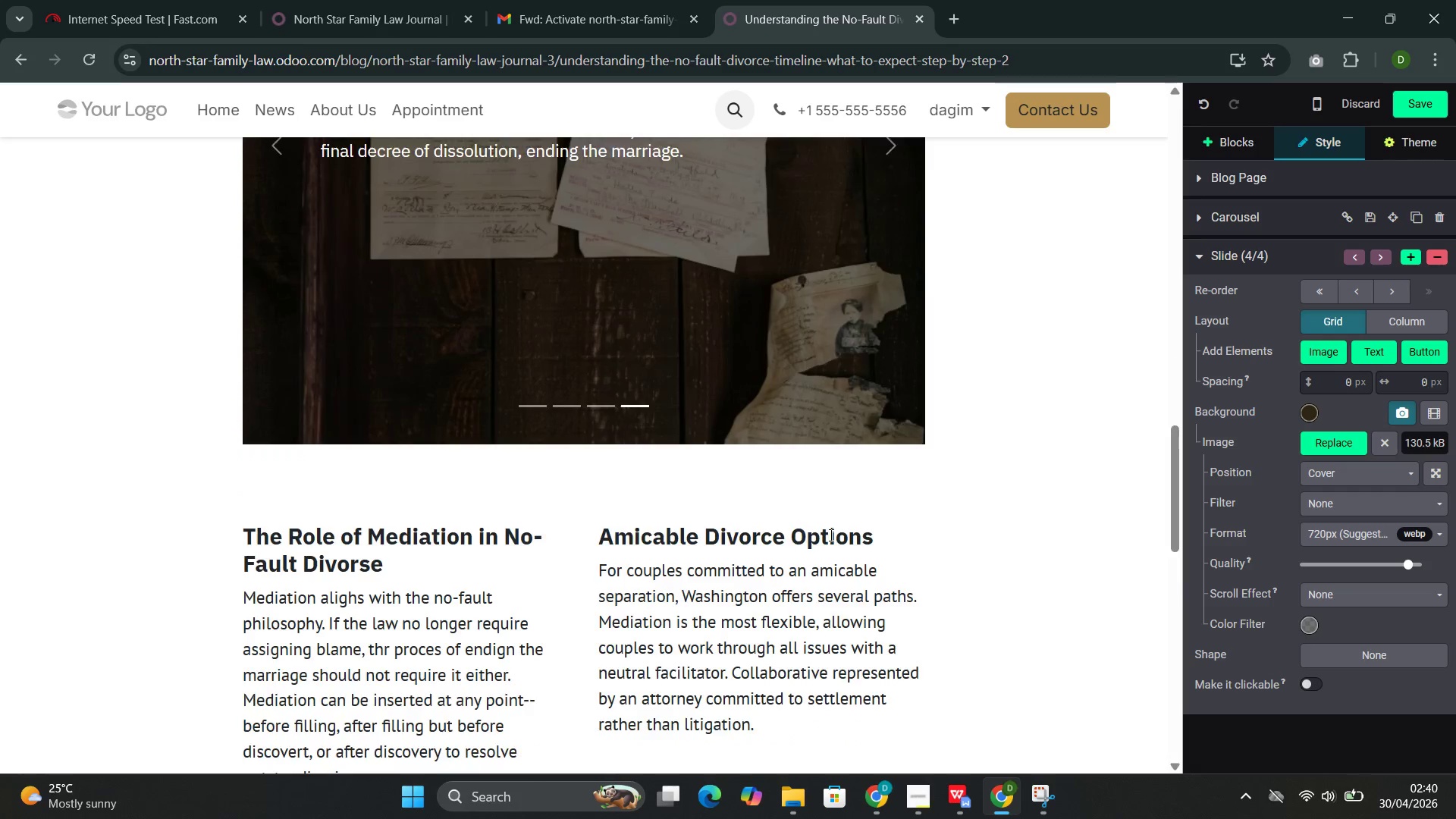 
left_click([434, 524])
 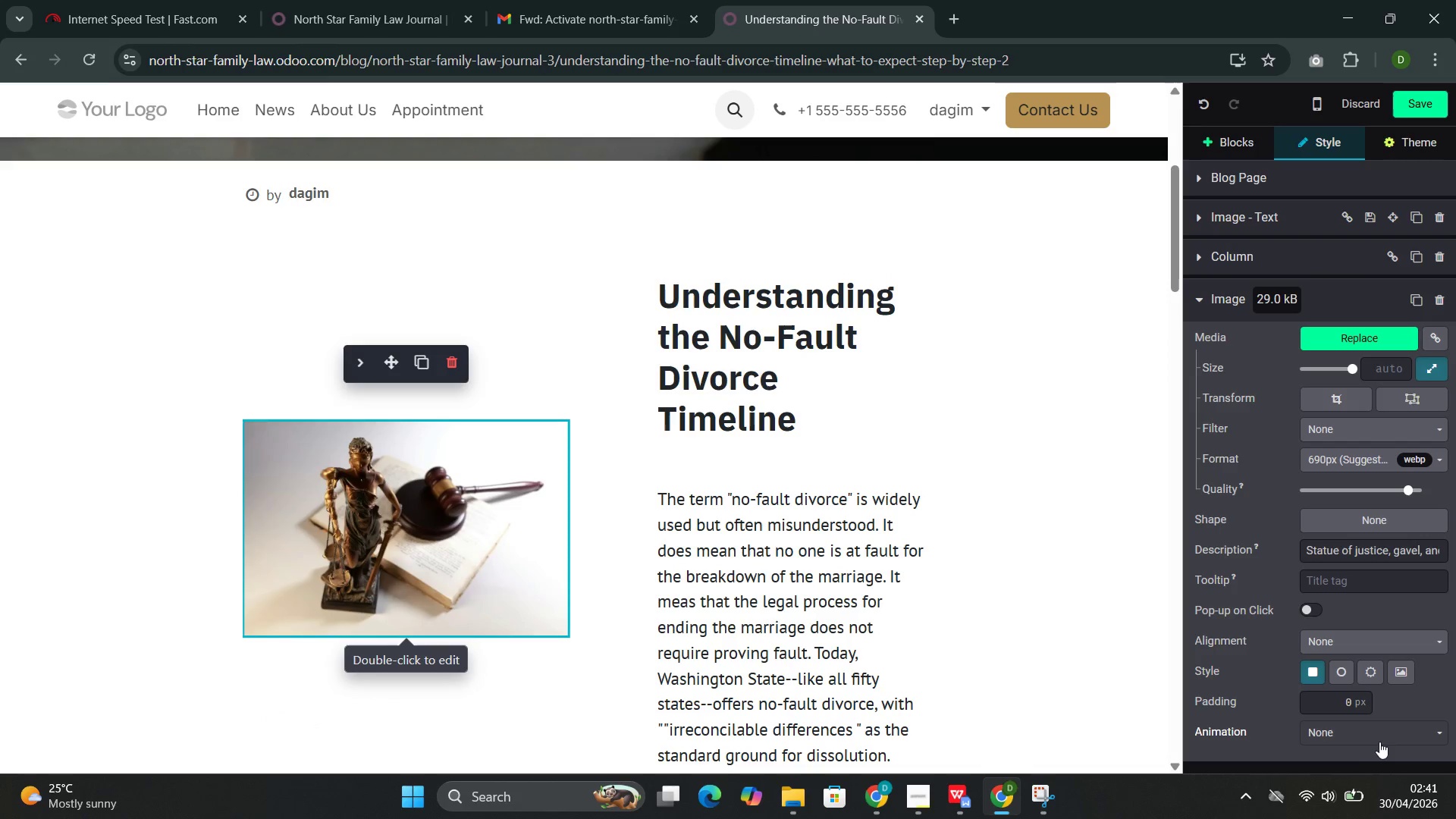 
left_click([1384, 737])
 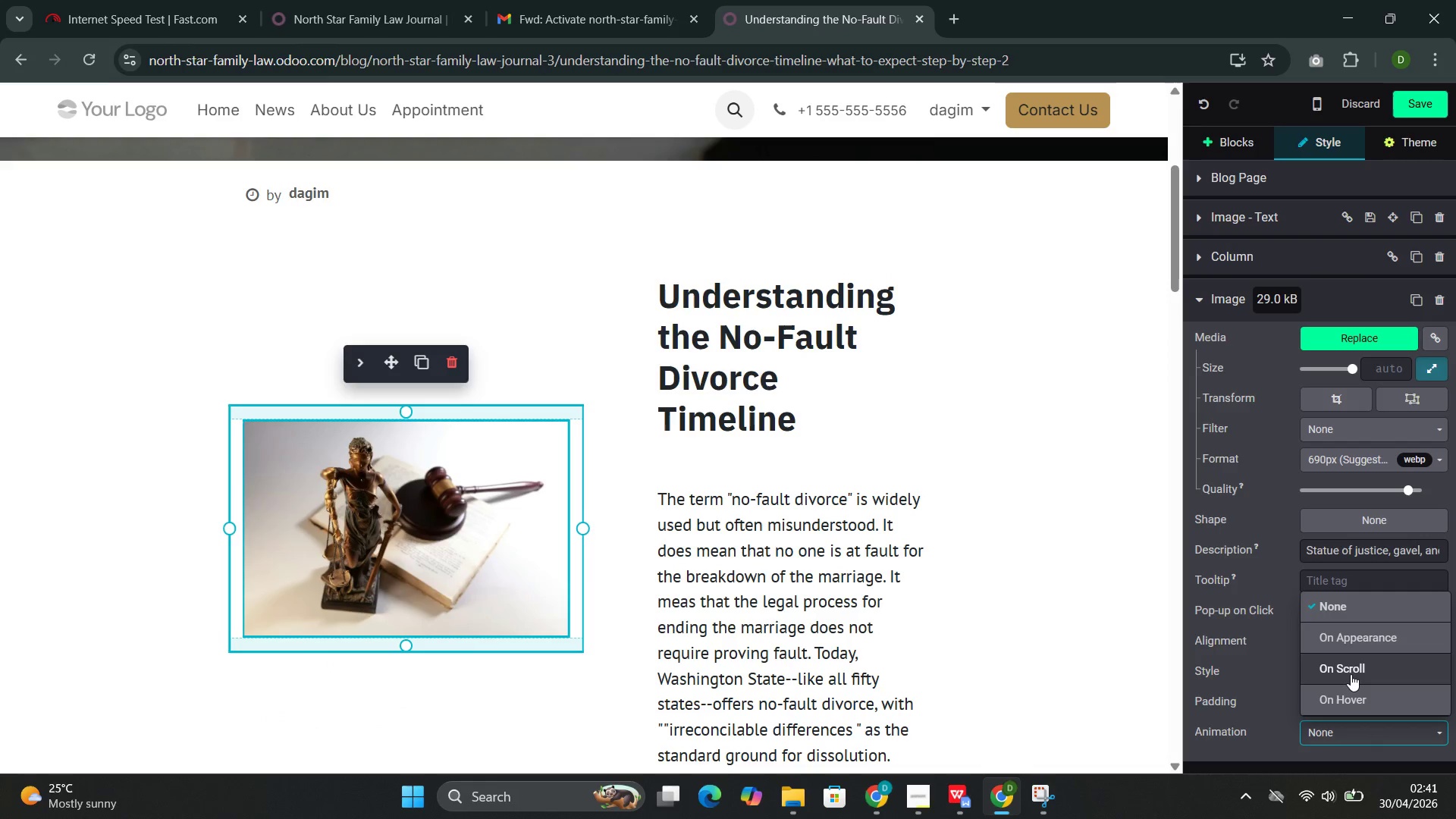 
left_click([1351, 675])
 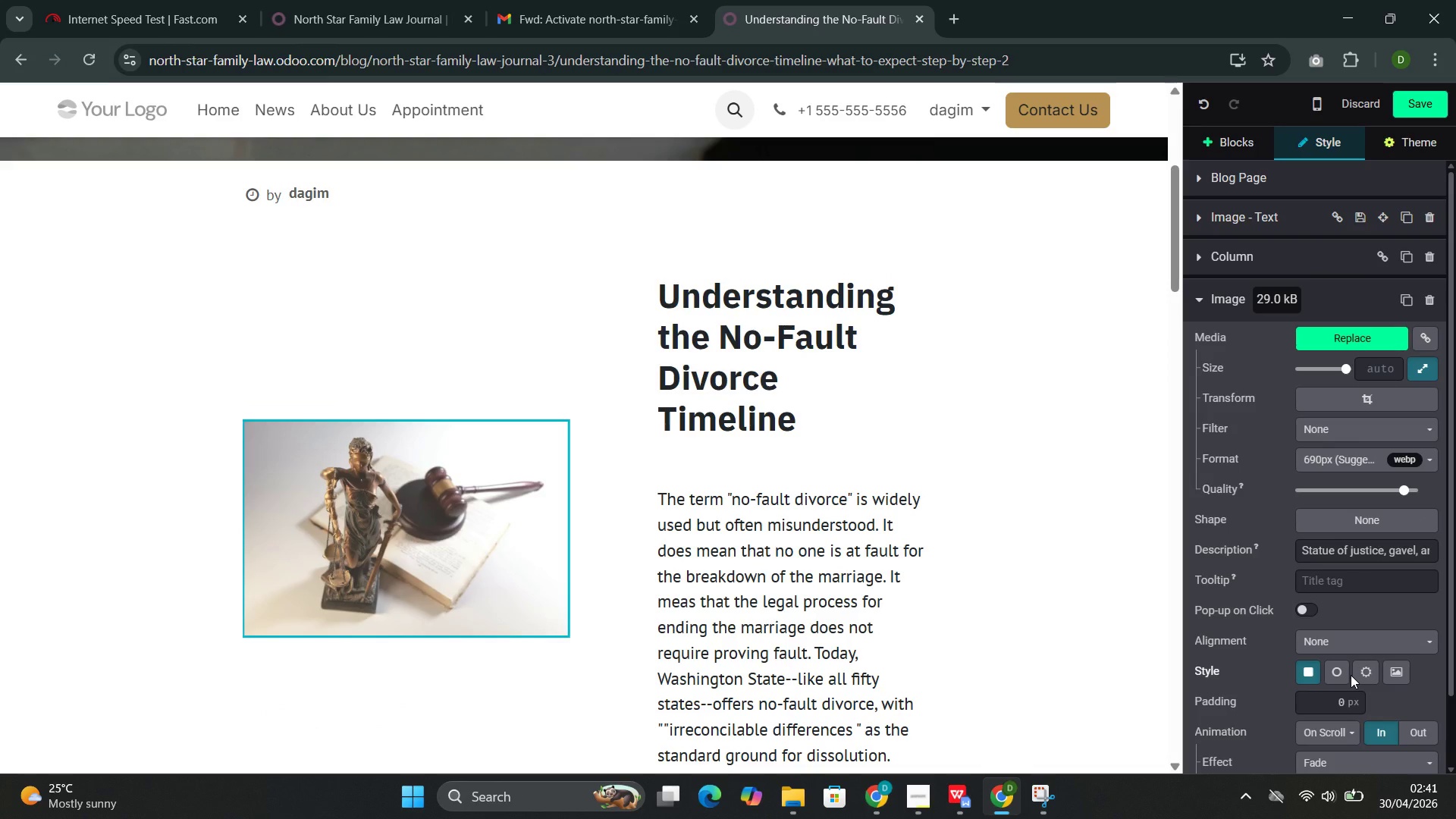 
scroll: coordinate [1379, 739], scroll_direction: down, amount: 5.0
 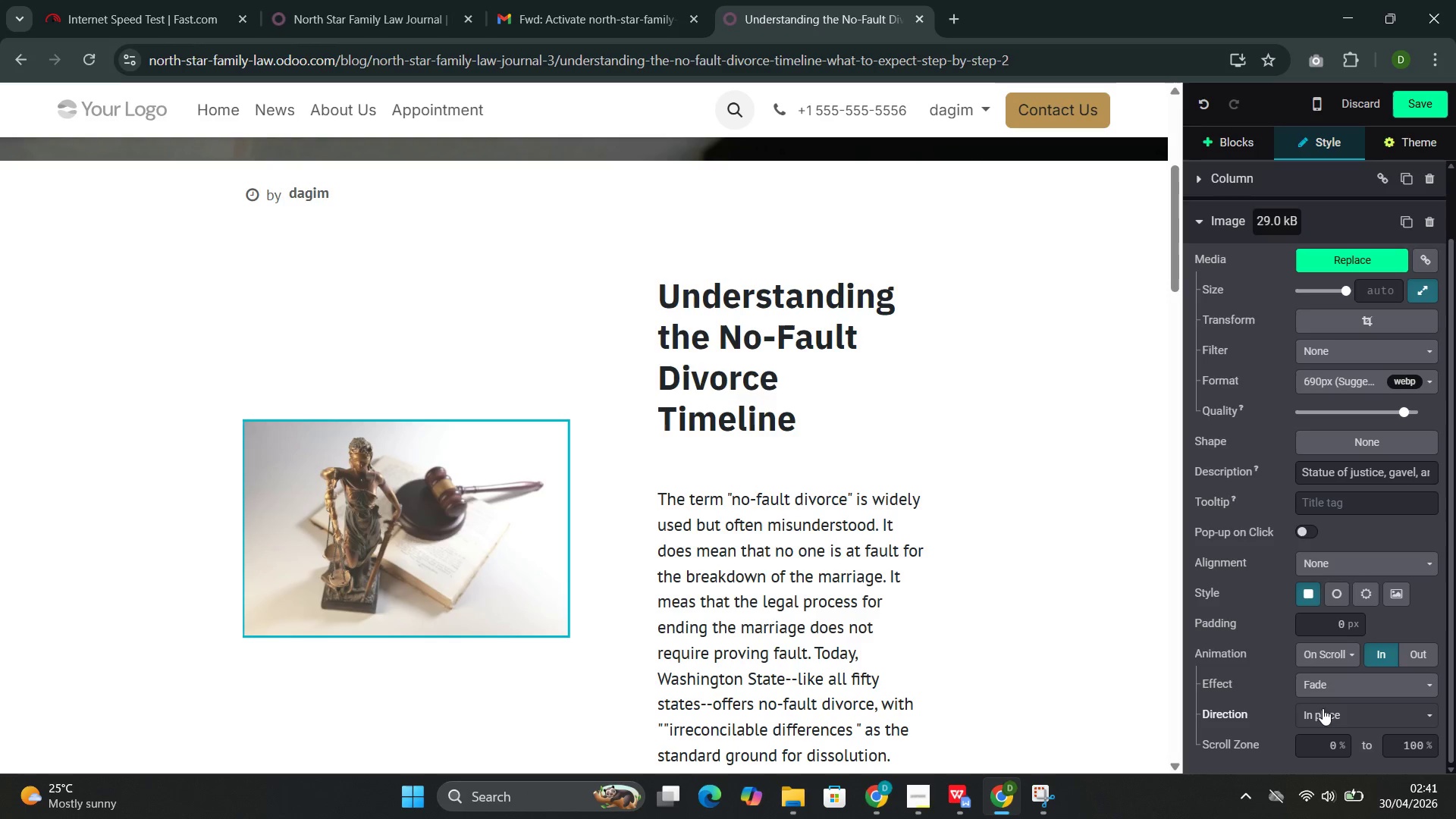 
left_click([1326, 720])
 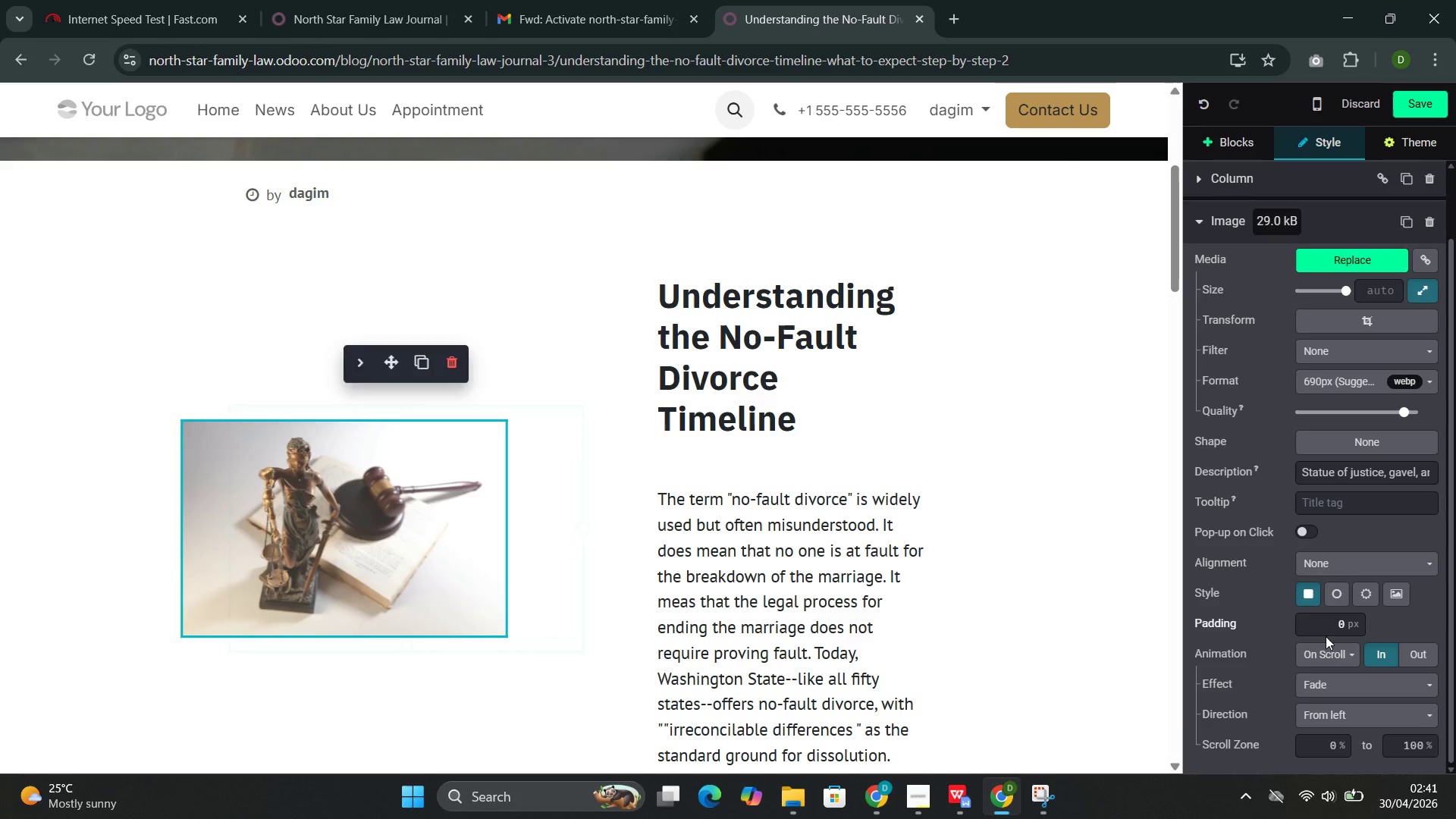 
scroll: coordinate [1369, 682], scroll_direction: down, amount: 13.0
 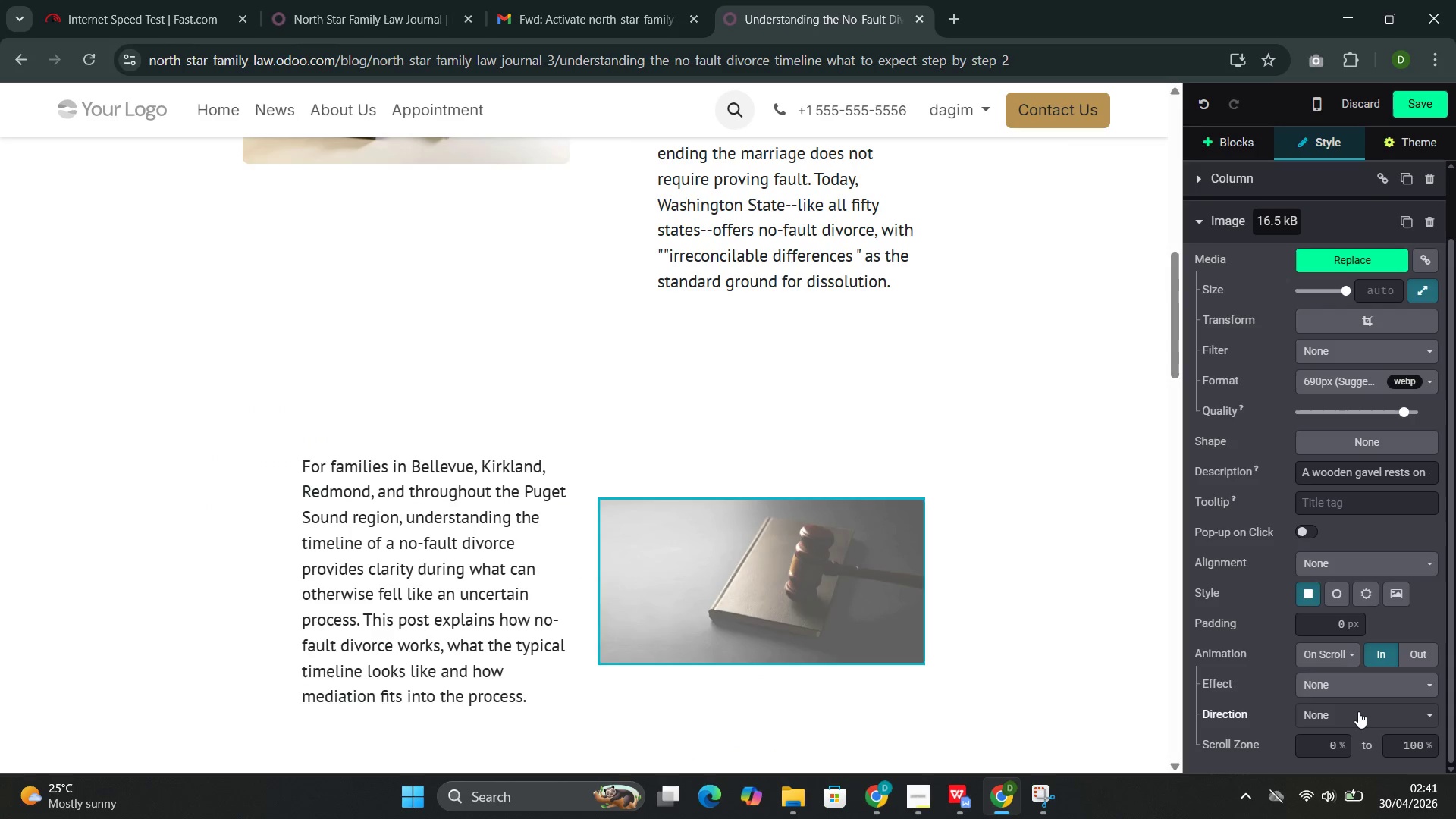 
left_click([1366, 717])
 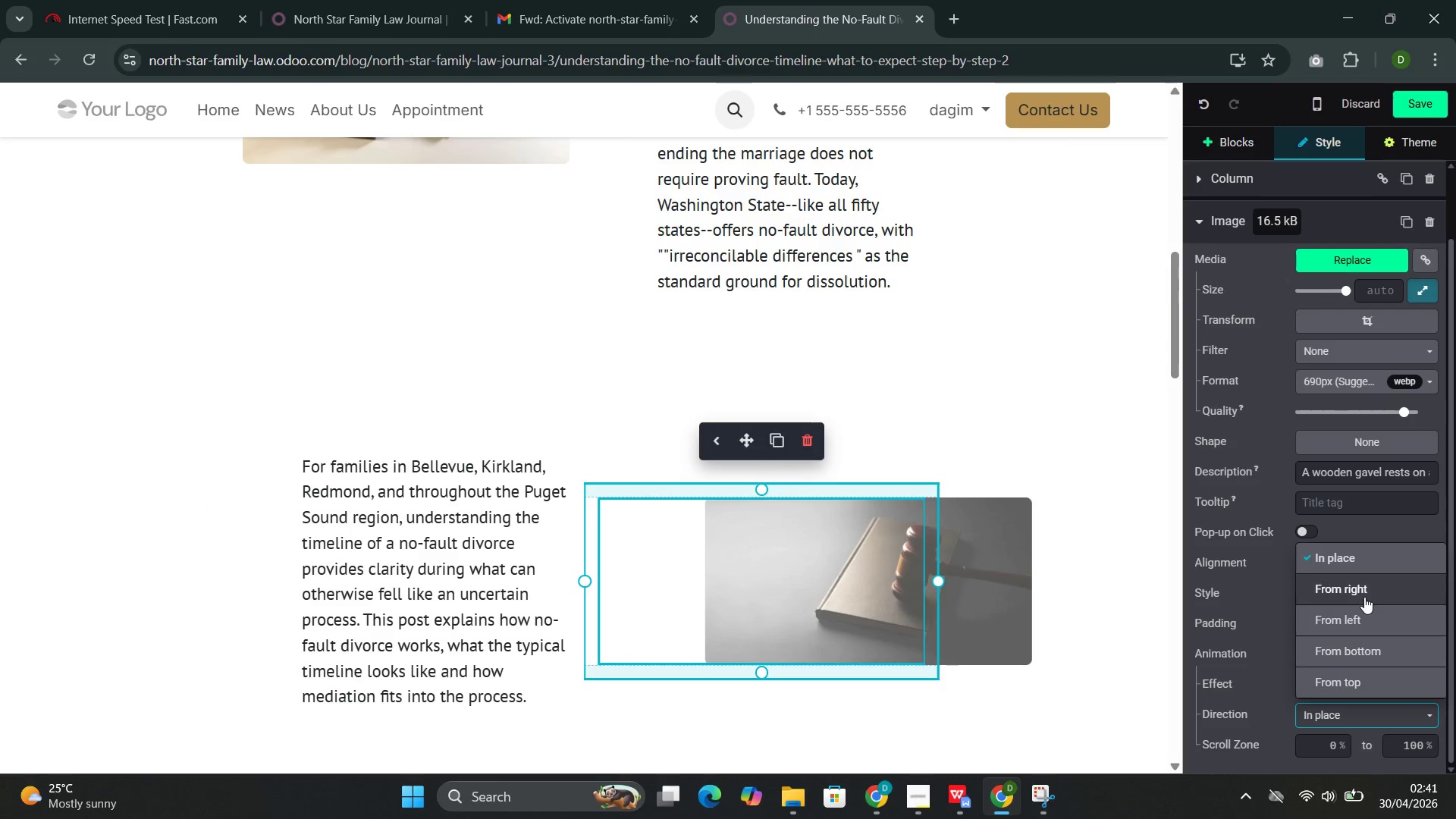 
left_click([1367, 595])
 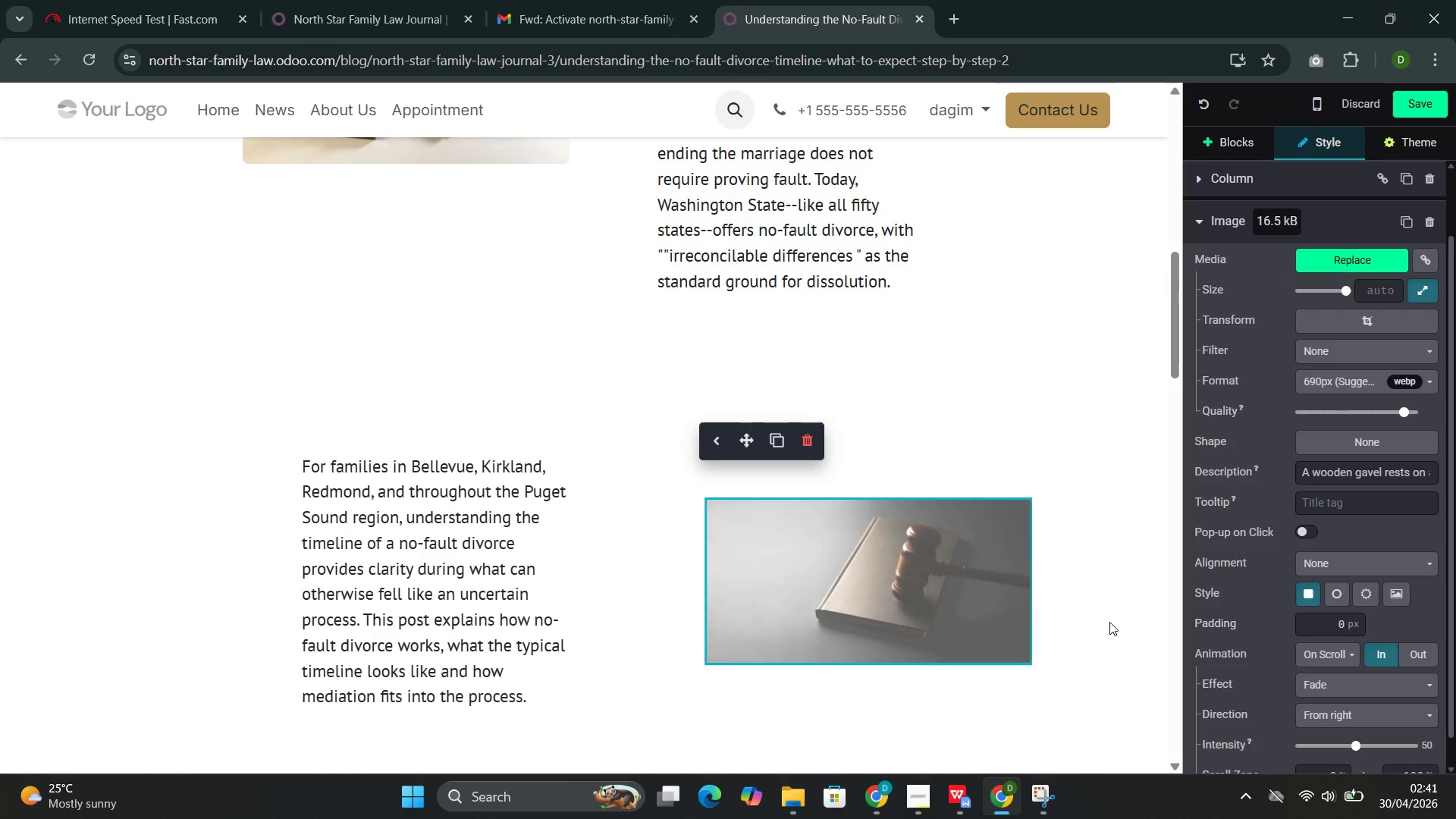 
scroll: coordinate [1102, 618], scroll_direction: down, amount: 5.0
 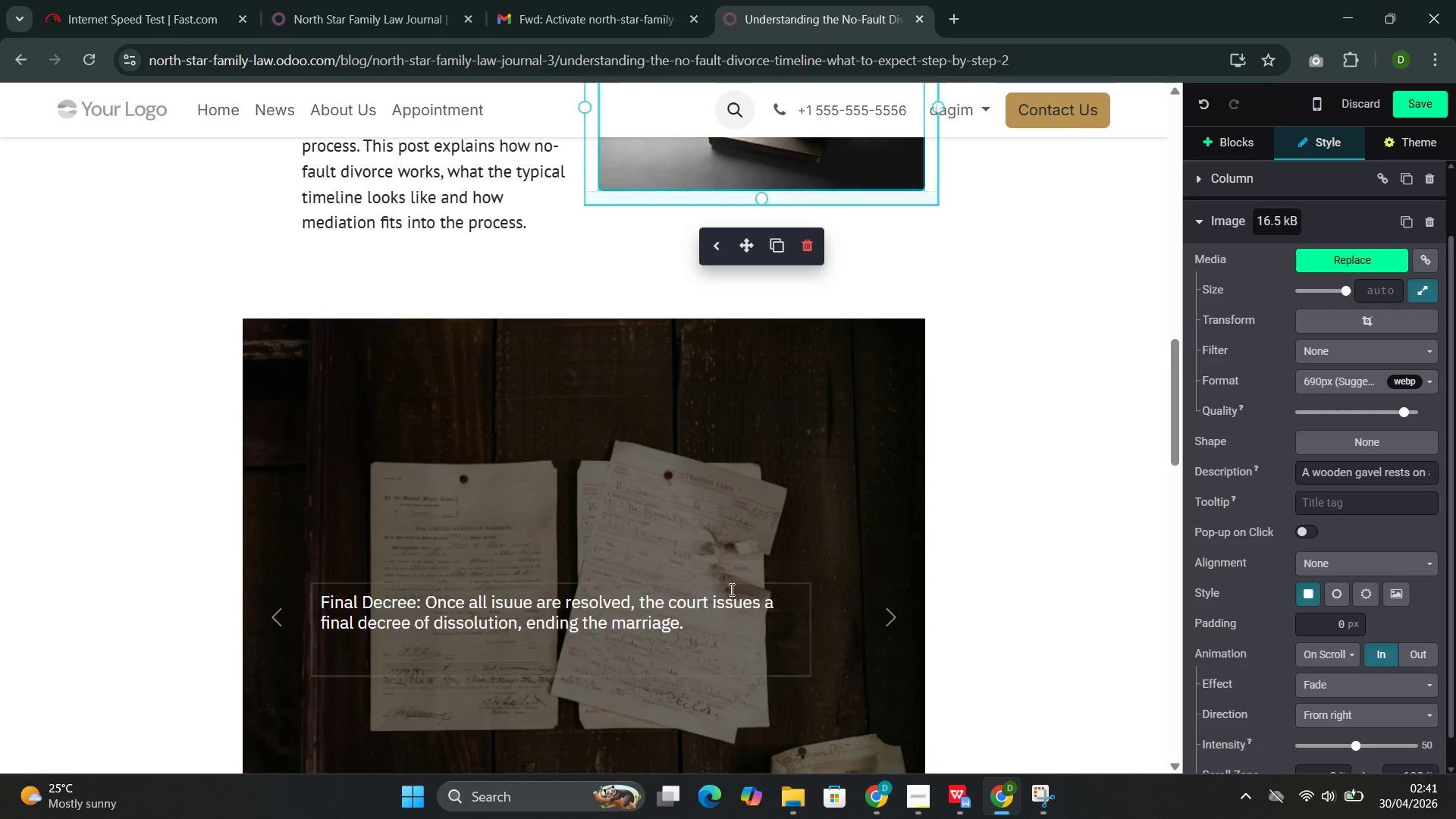 
left_click([726, 535])
 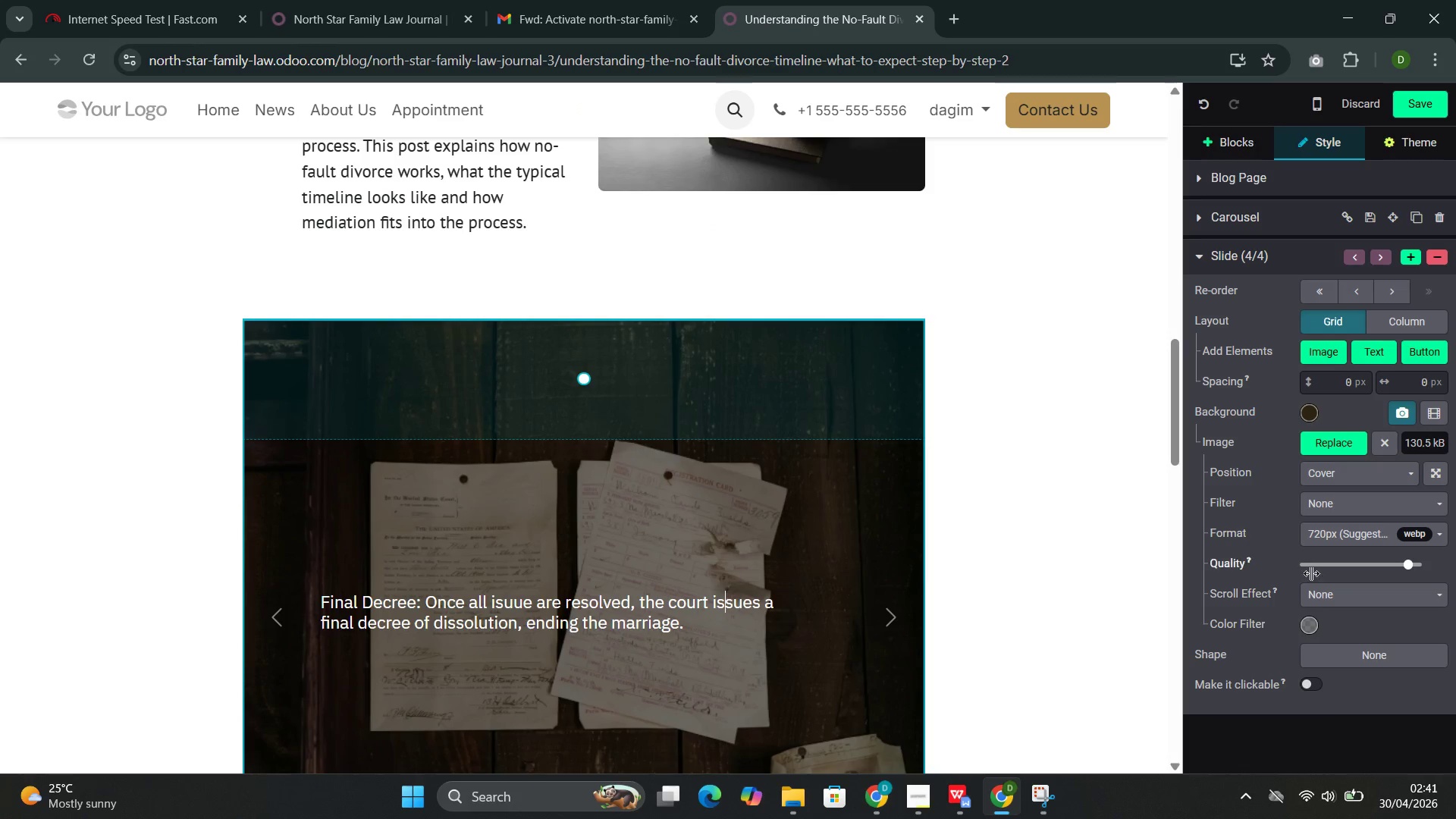 
mouse_move([1324, 610])
 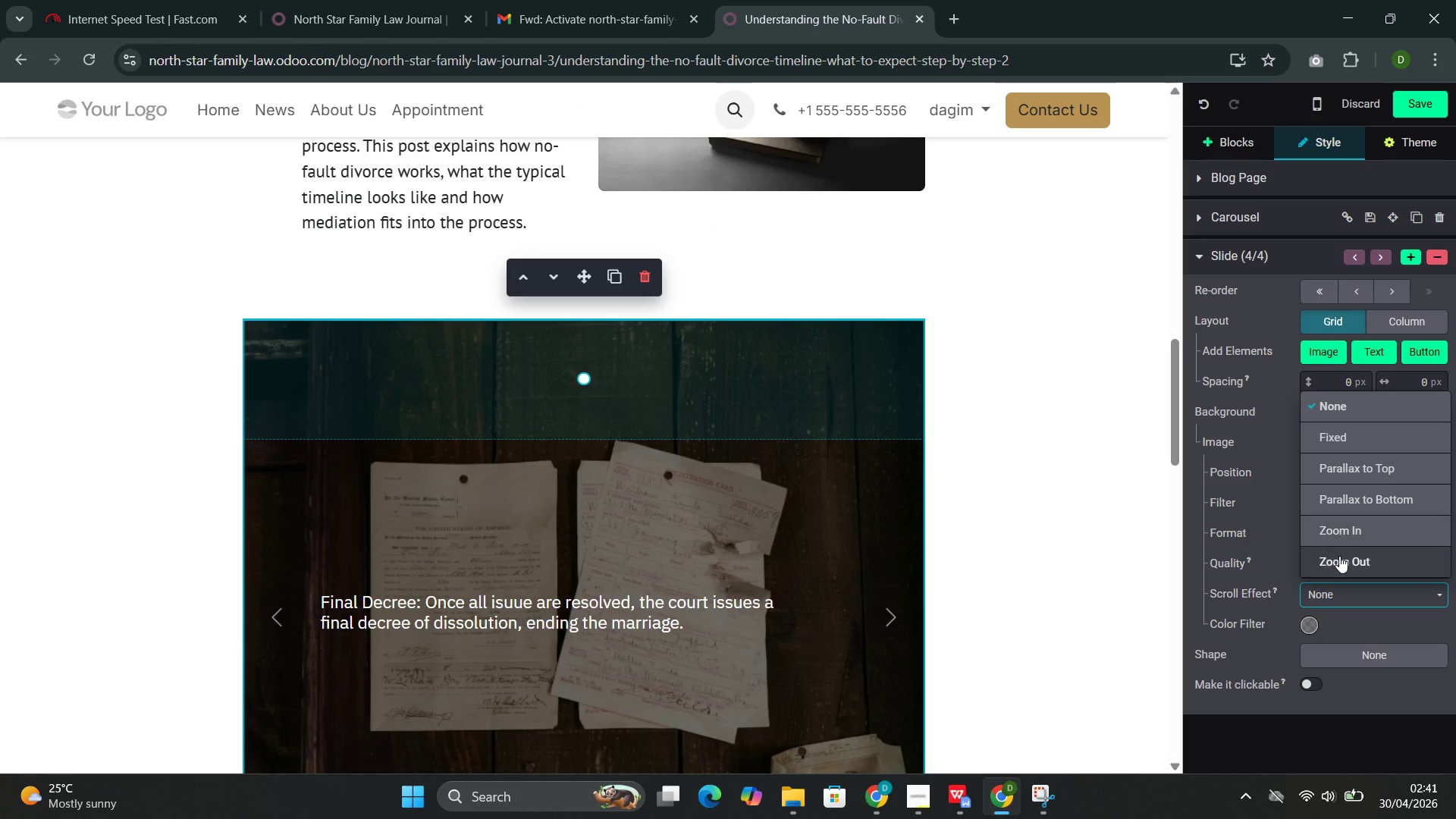 
left_click([1341, 557])
 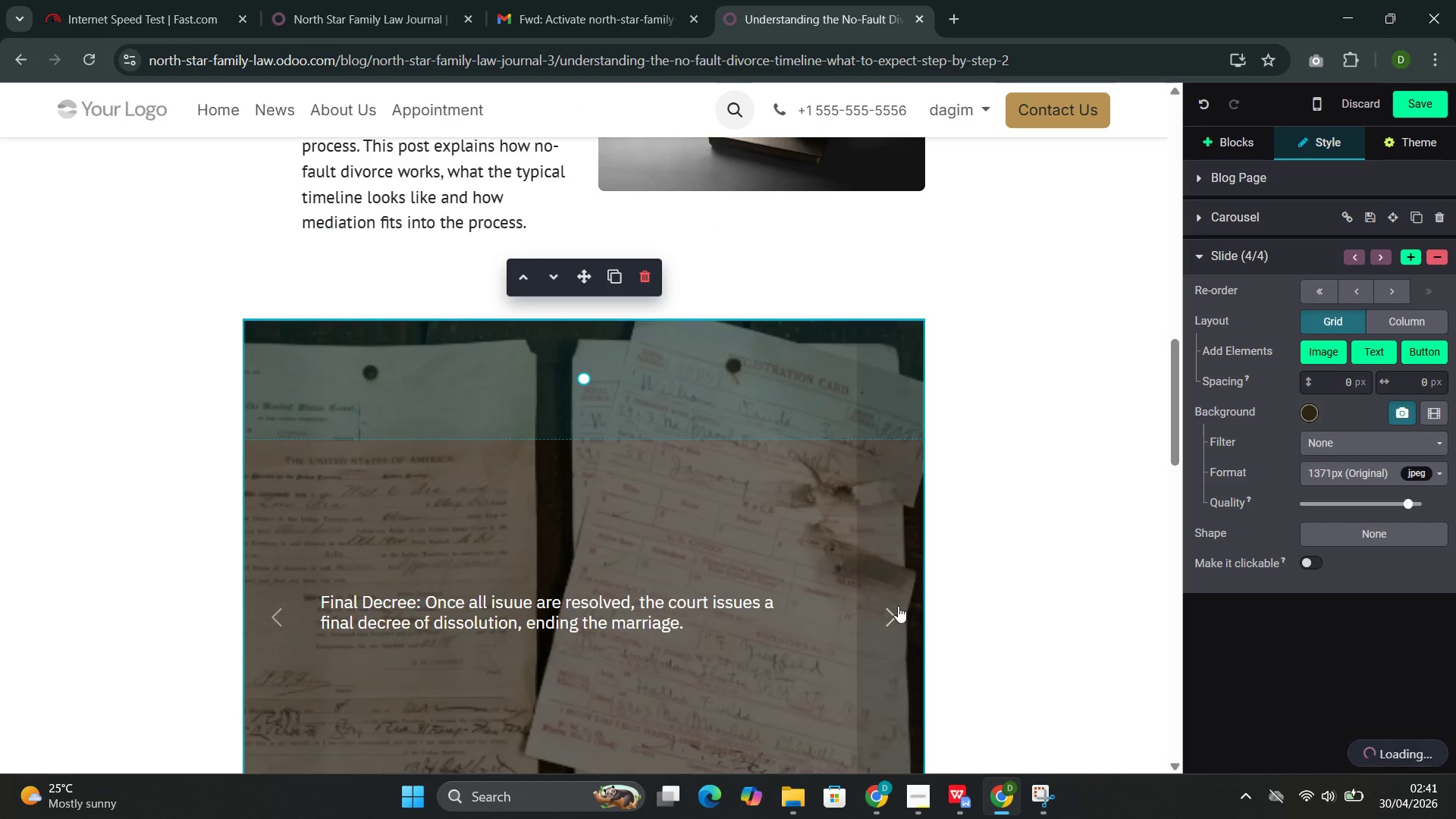 
left_click([901, 608])
 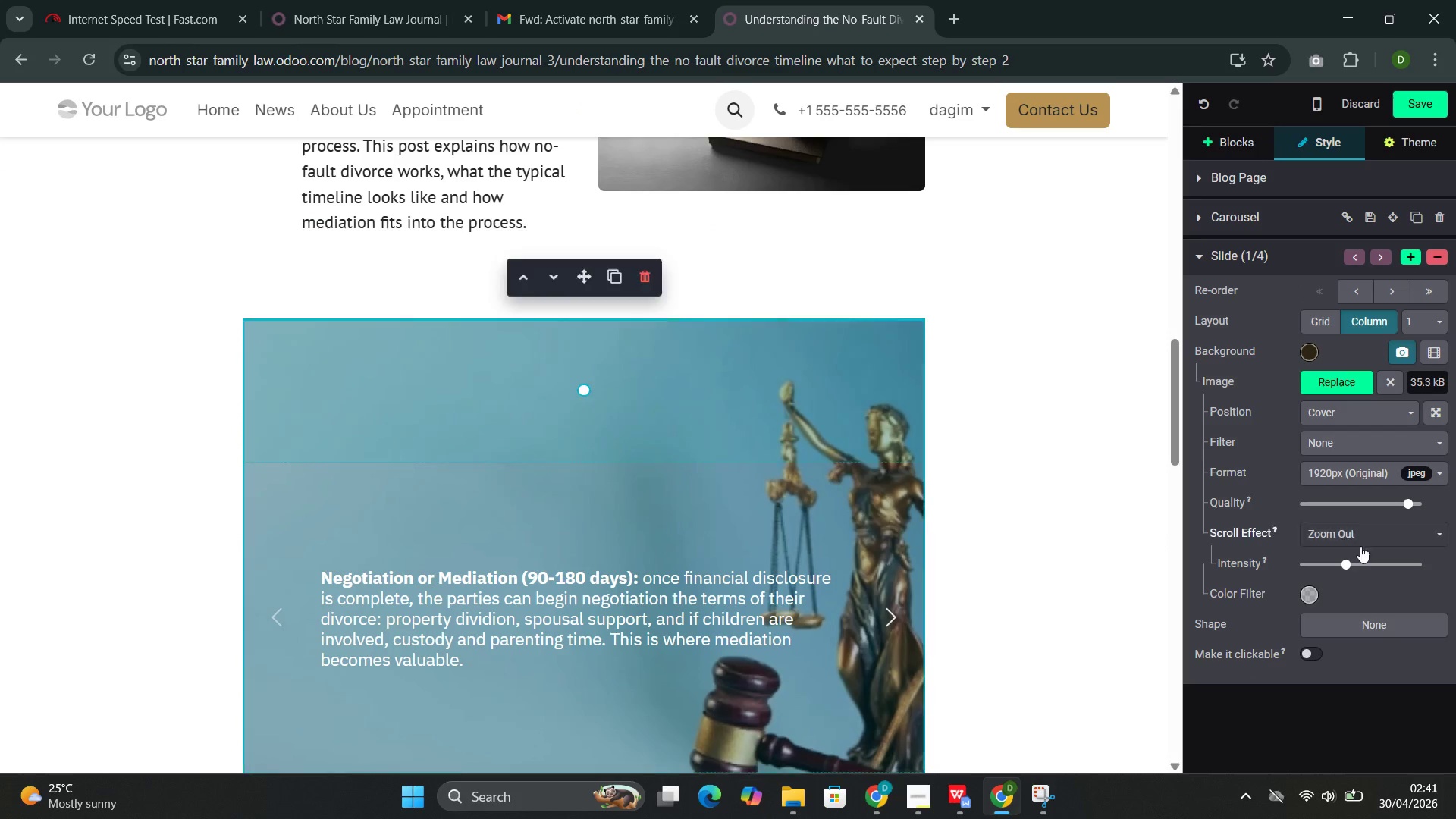 
wait(7.18)
 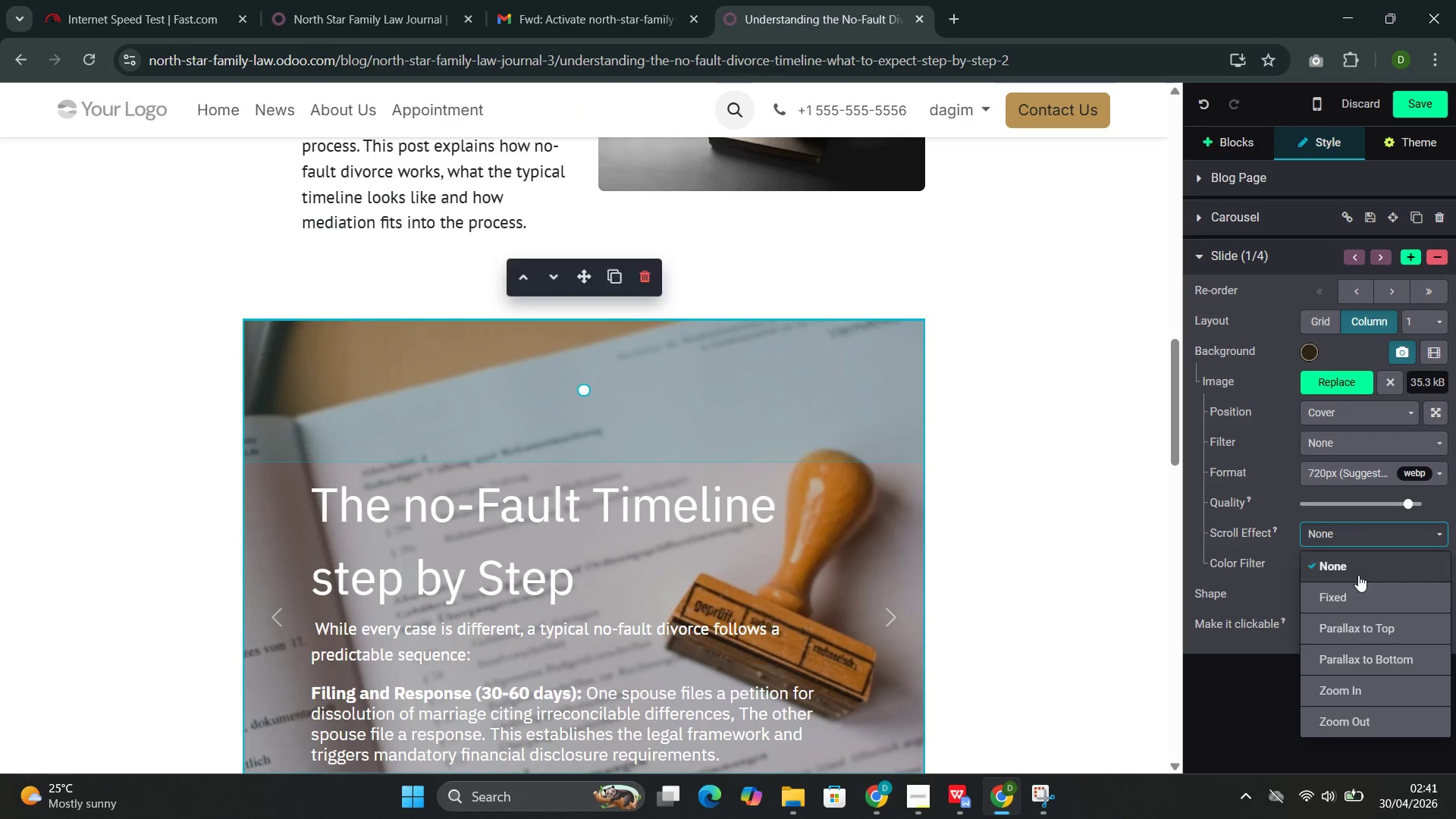 
mouse_move([1391, 601])
 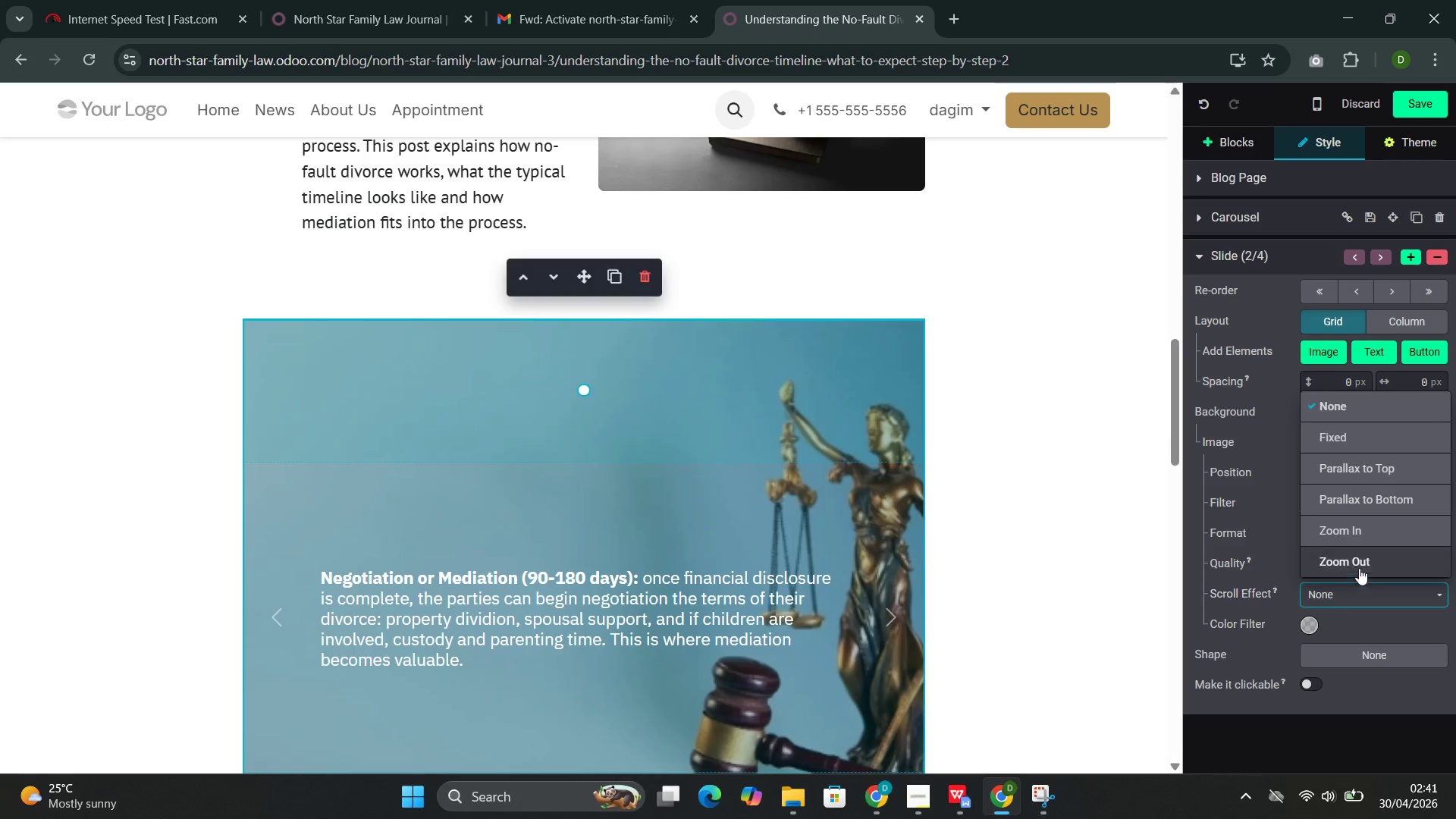 
left_click_drag(start_coordinate=[1366, 570], to_coordinate=[1373, 579])
 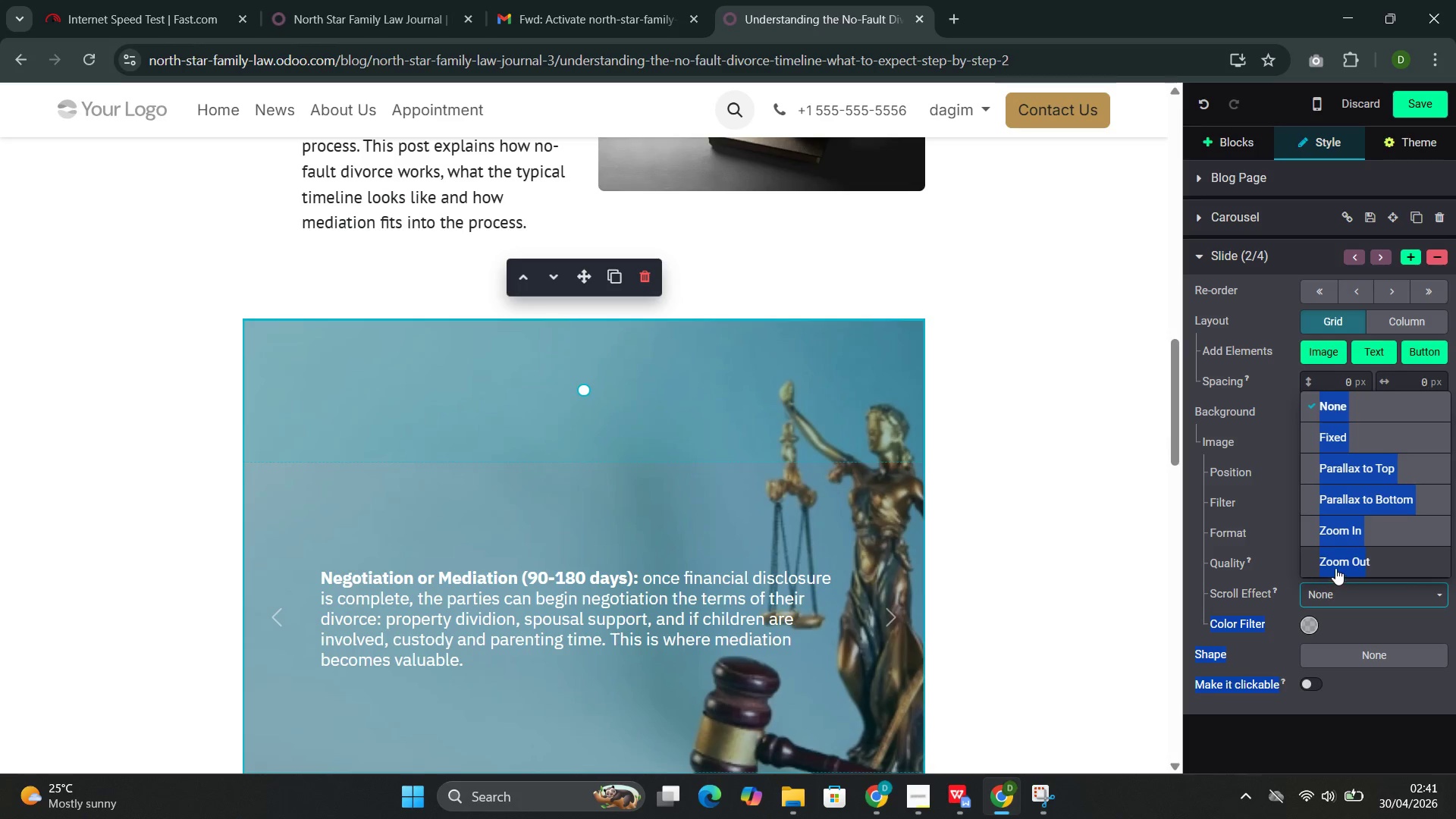 
left_click([1336, 568])
 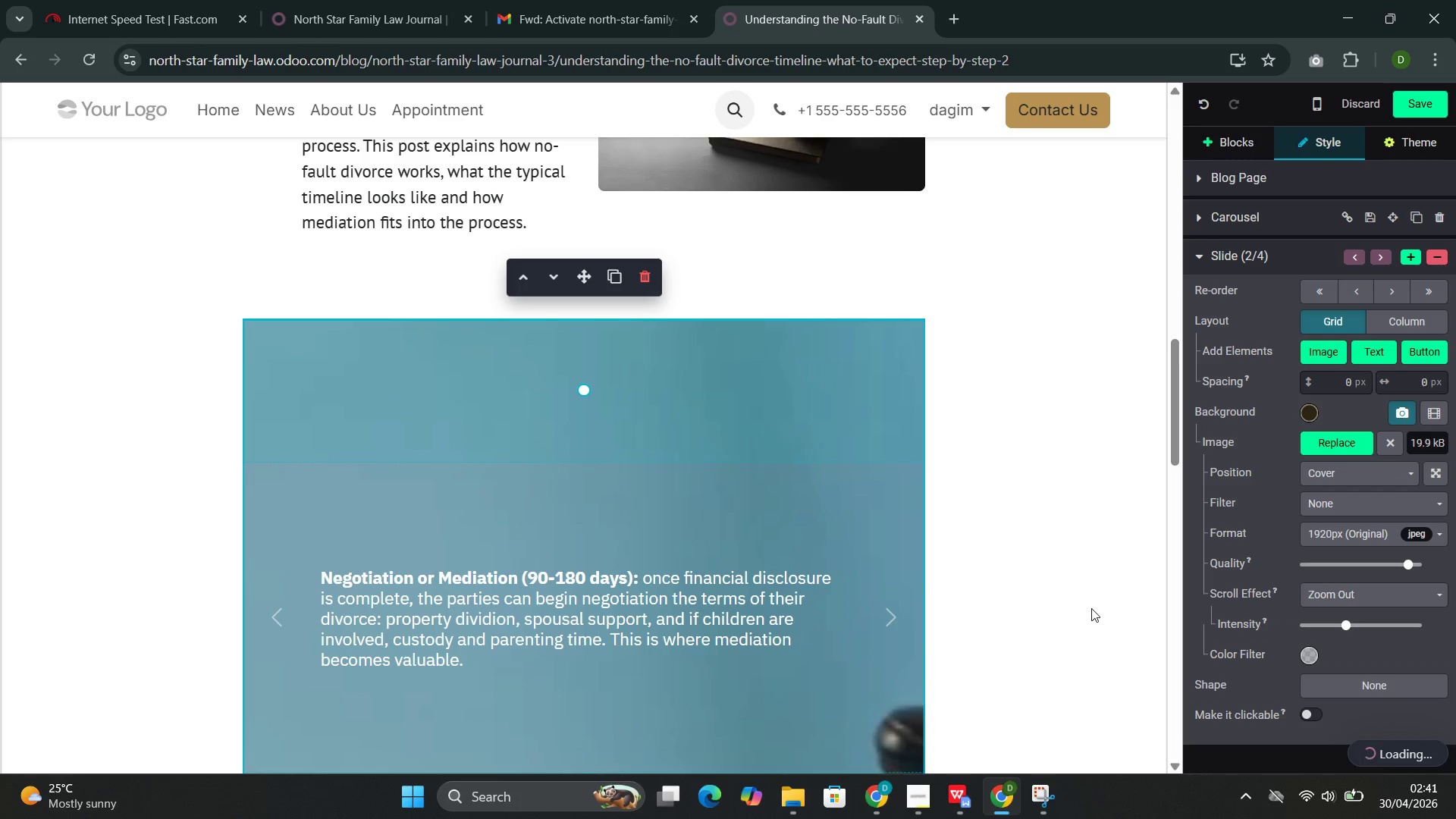 
scroll: coordinate [1090, 610], scroll_direction: none, amount: 0.0
 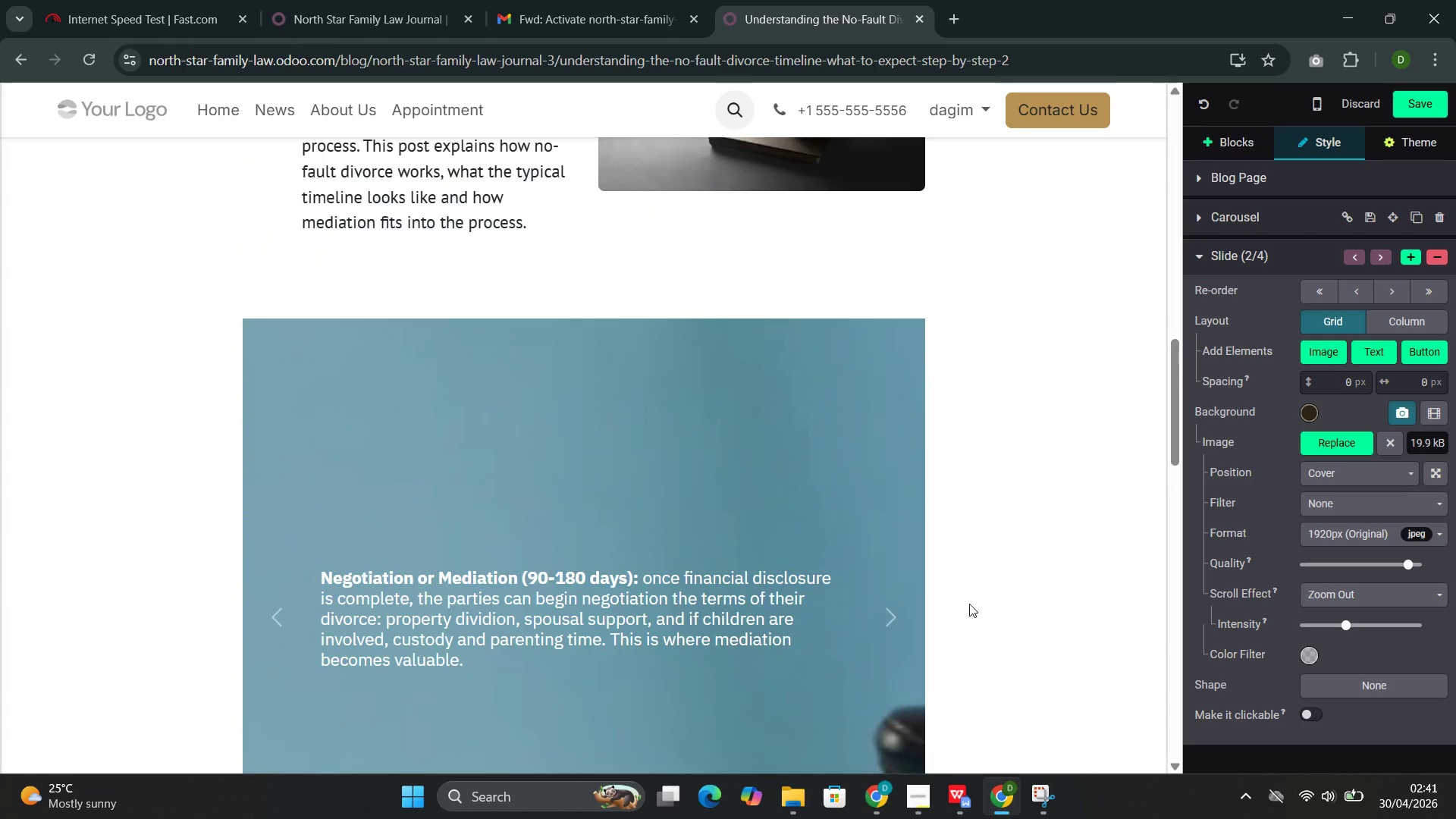 
mouse_move([946, 596])
 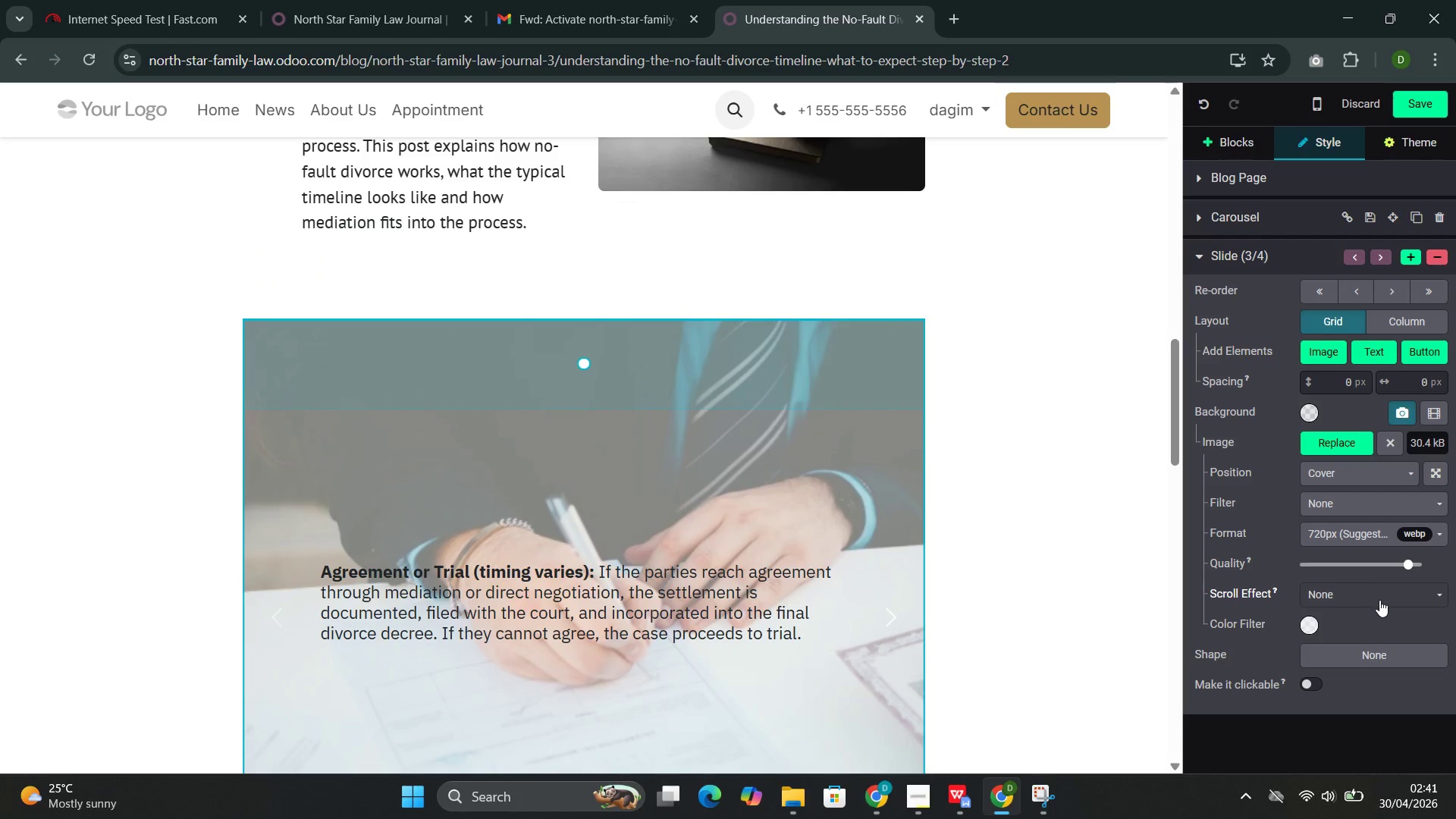 
left_click([1376, 598])
 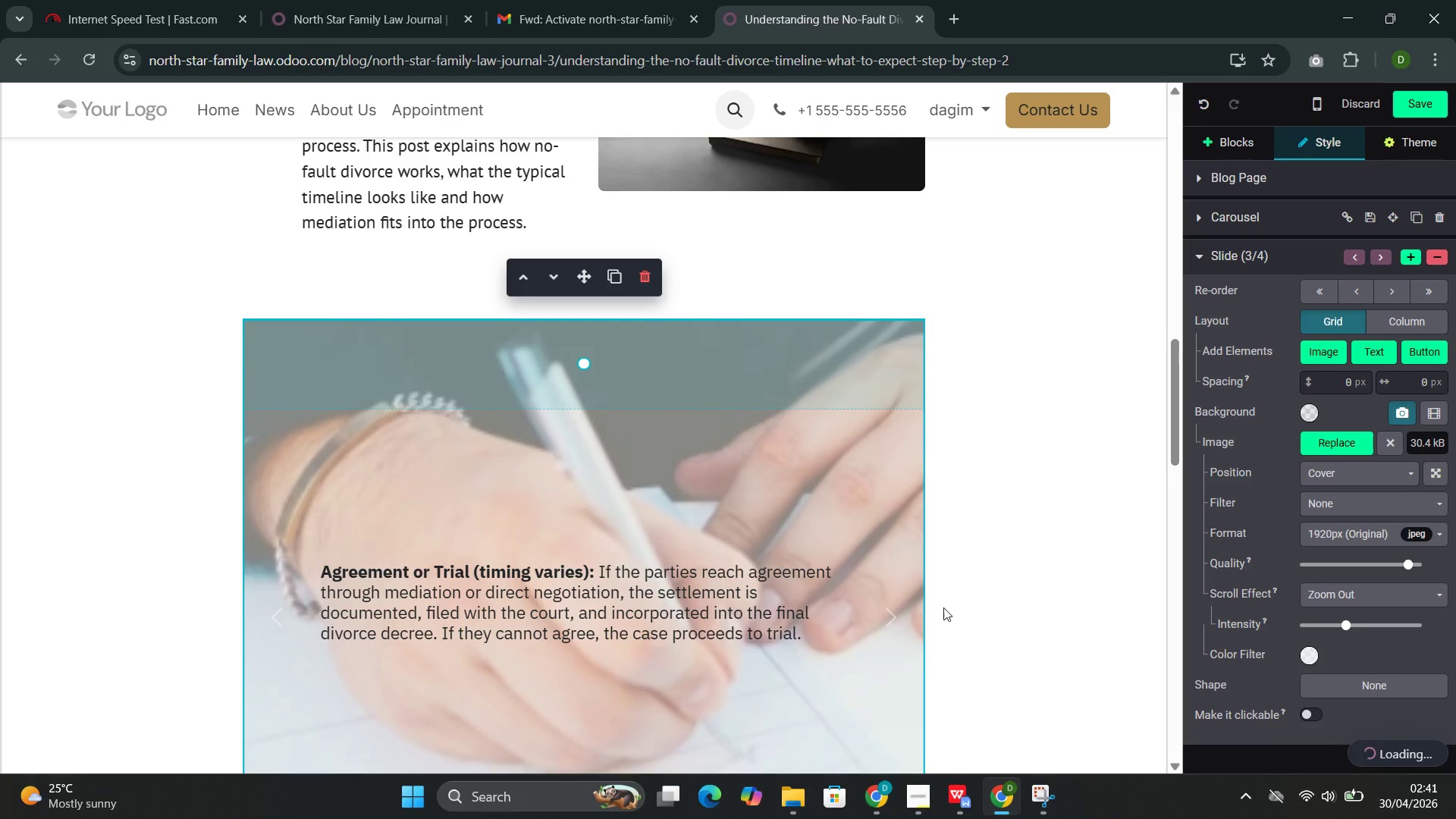 
left_click([882, 620])
 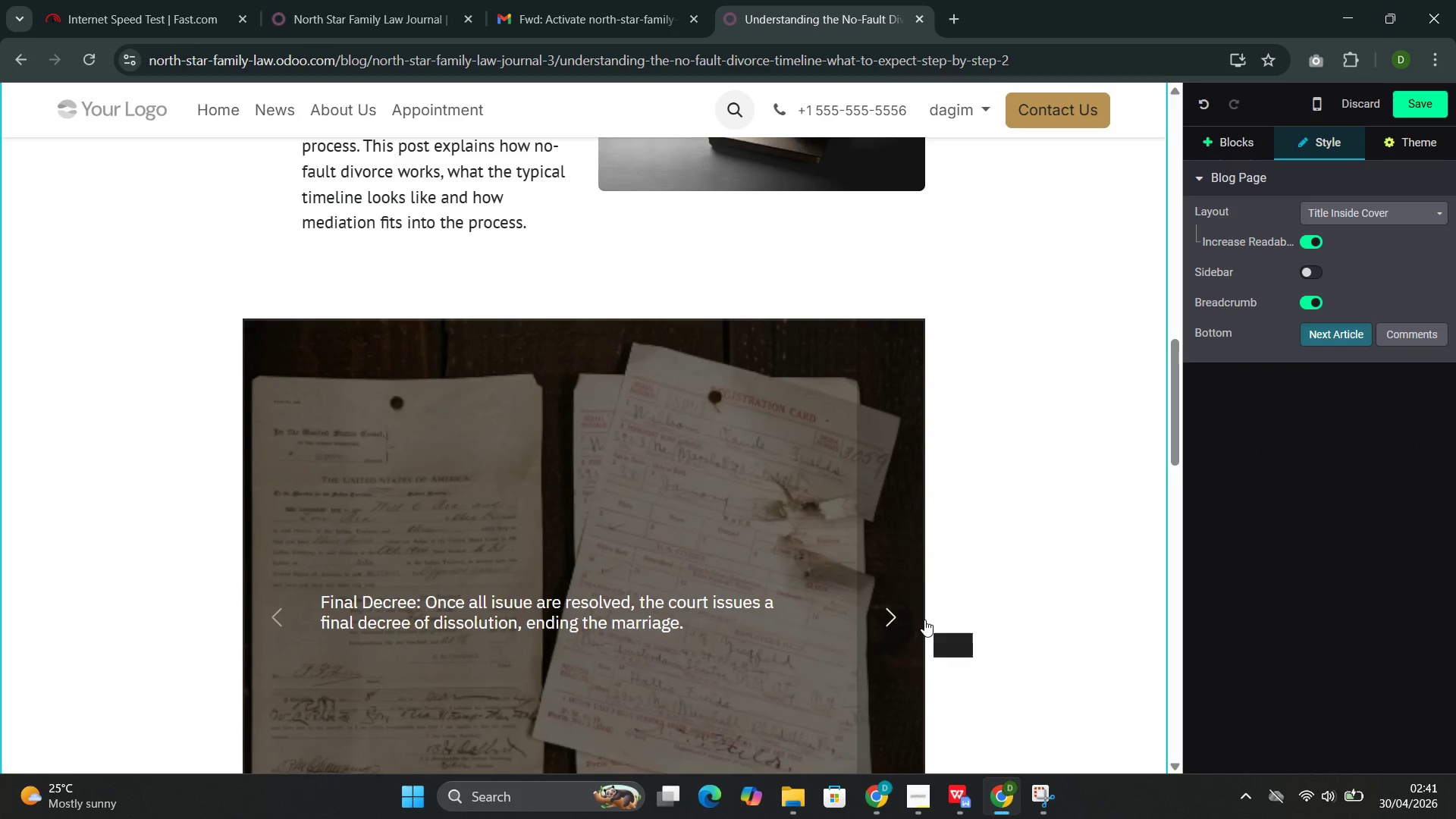 
left_click([892, 601])
 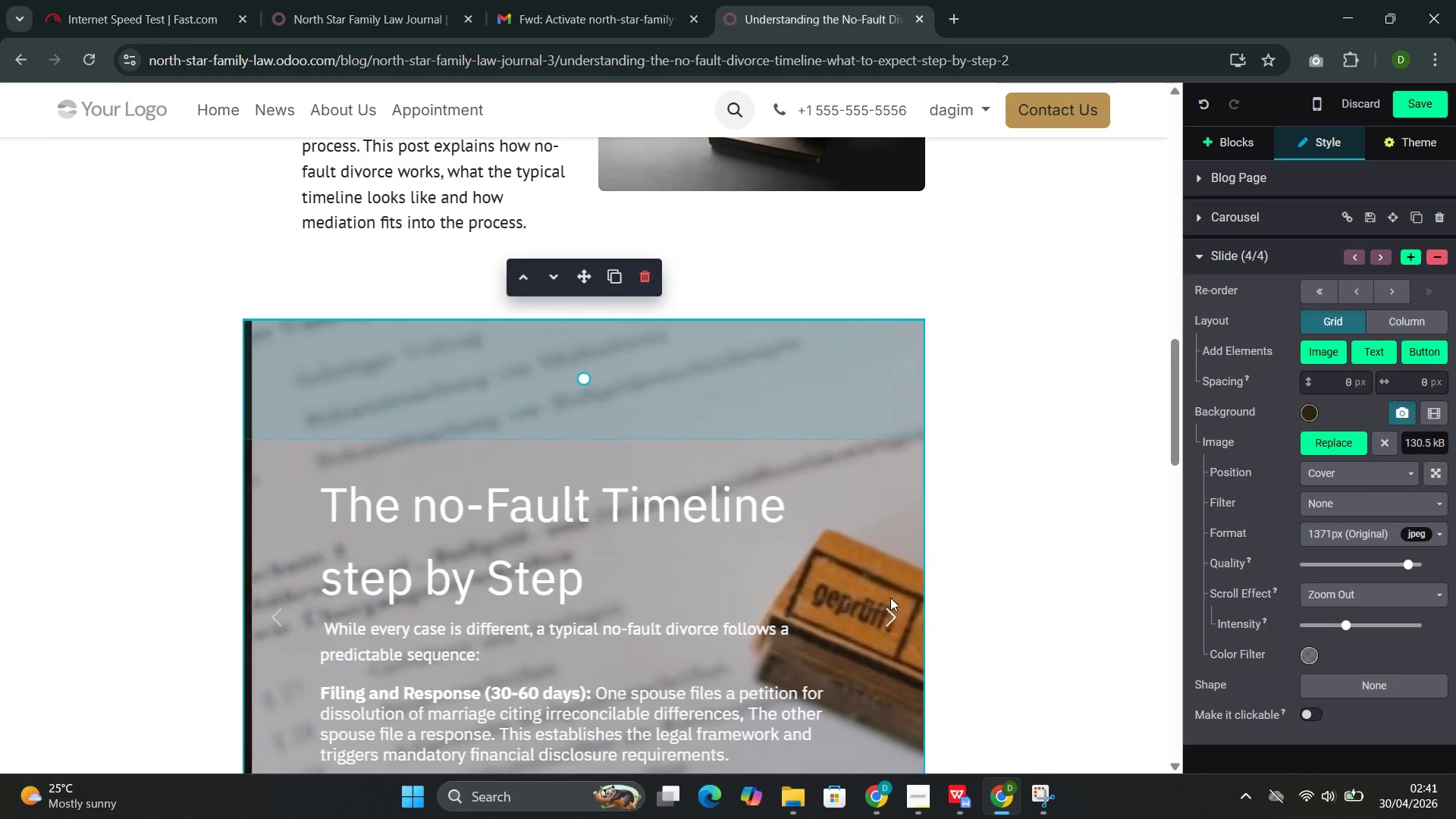 
scroll: coordinate [857, 610], scroll_direction: down, amount: 7.0
 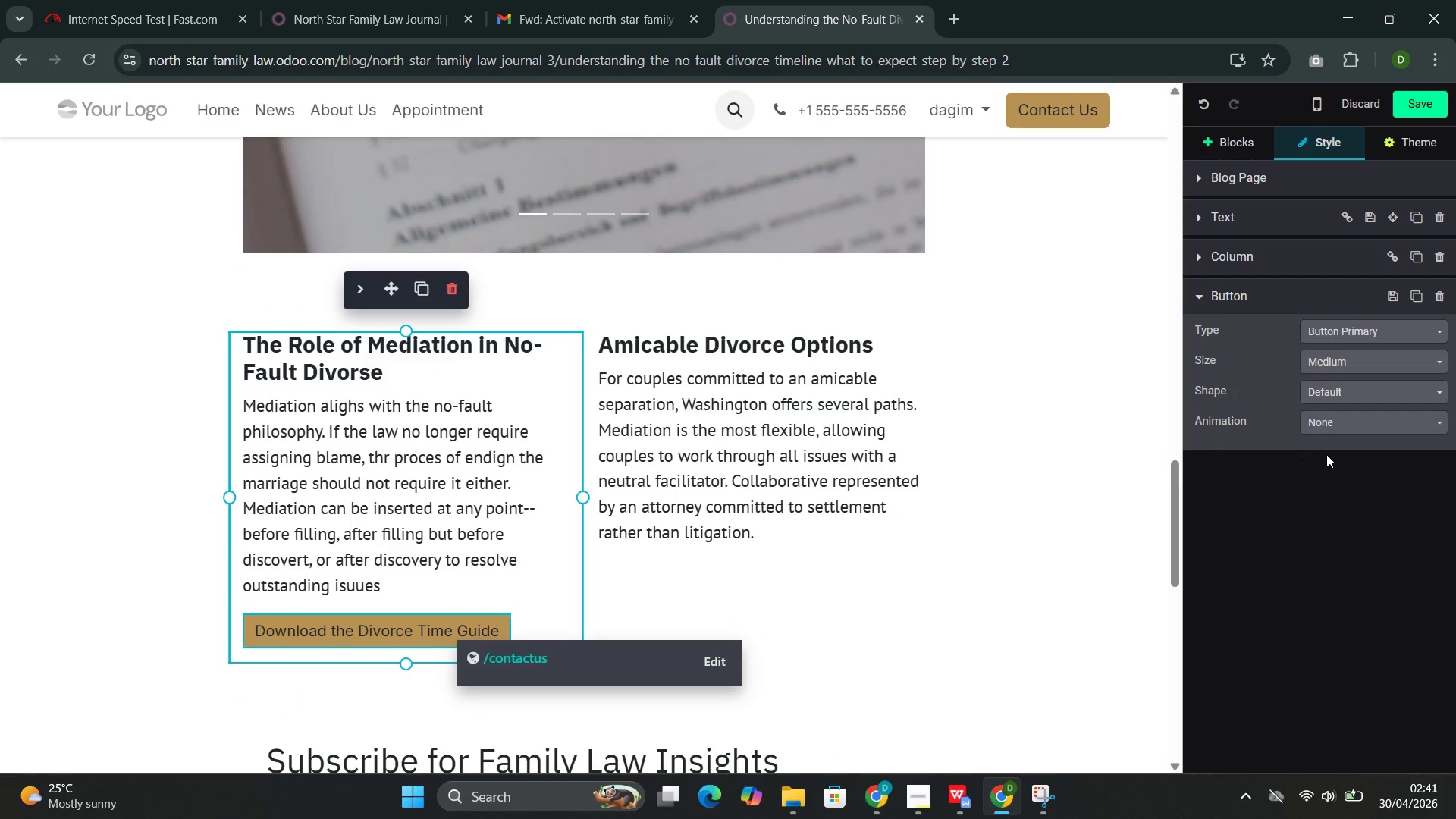 
left_click([1329, 427])
 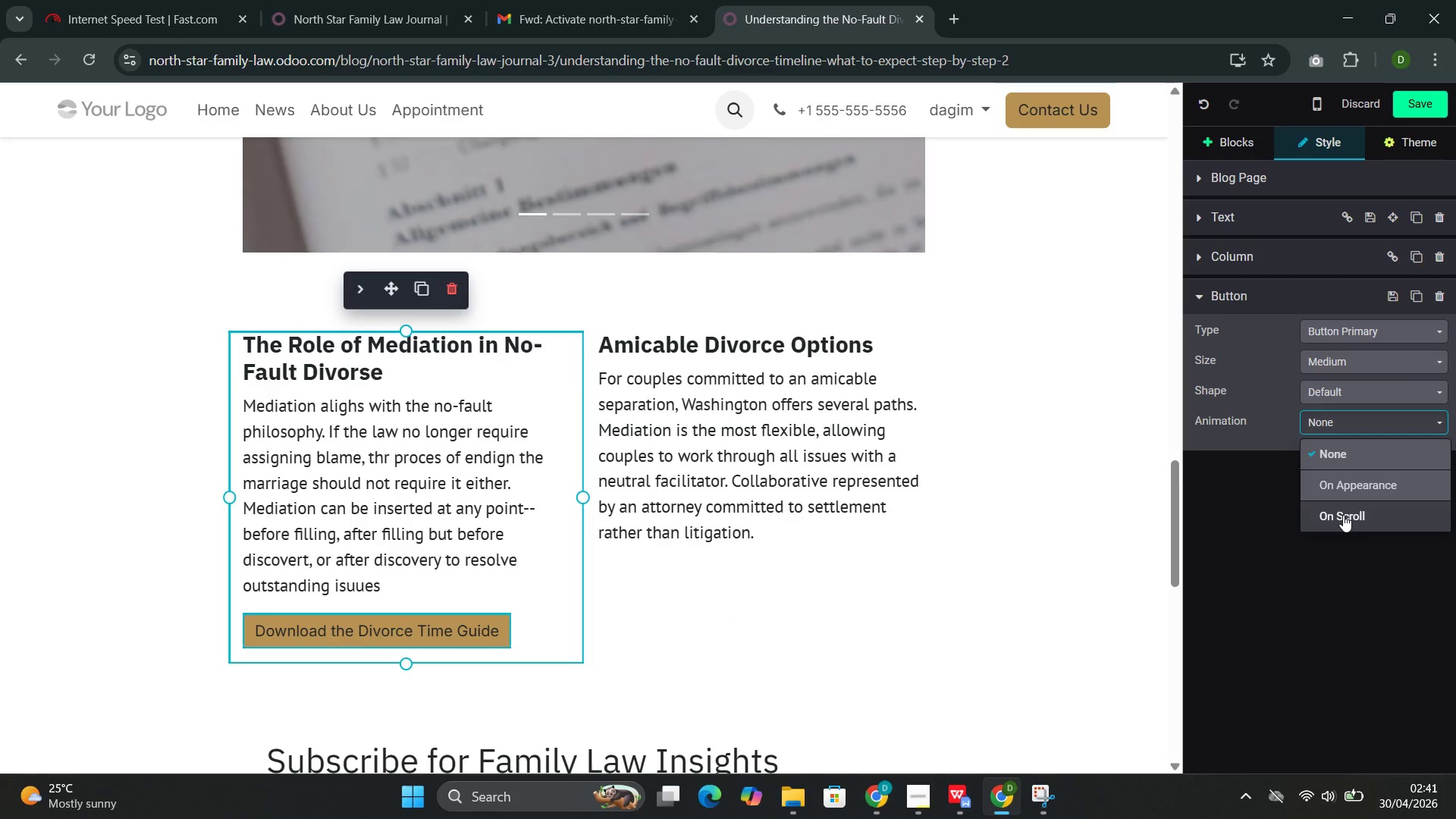 
left_click([1343, 514])
 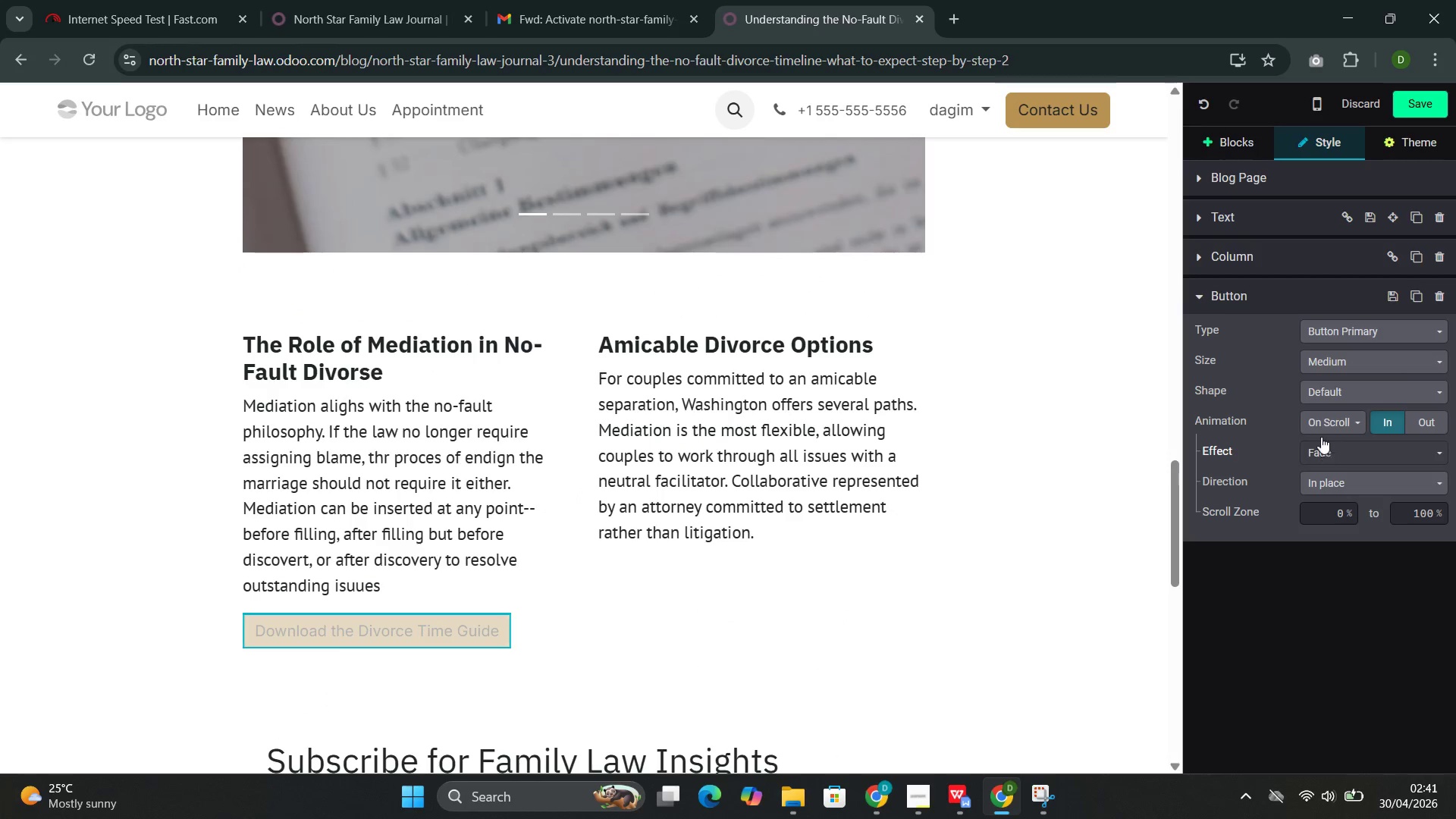 
left_click_drag(start_coordinate=[1321, 426], to_coordinate=[1325, 428])
 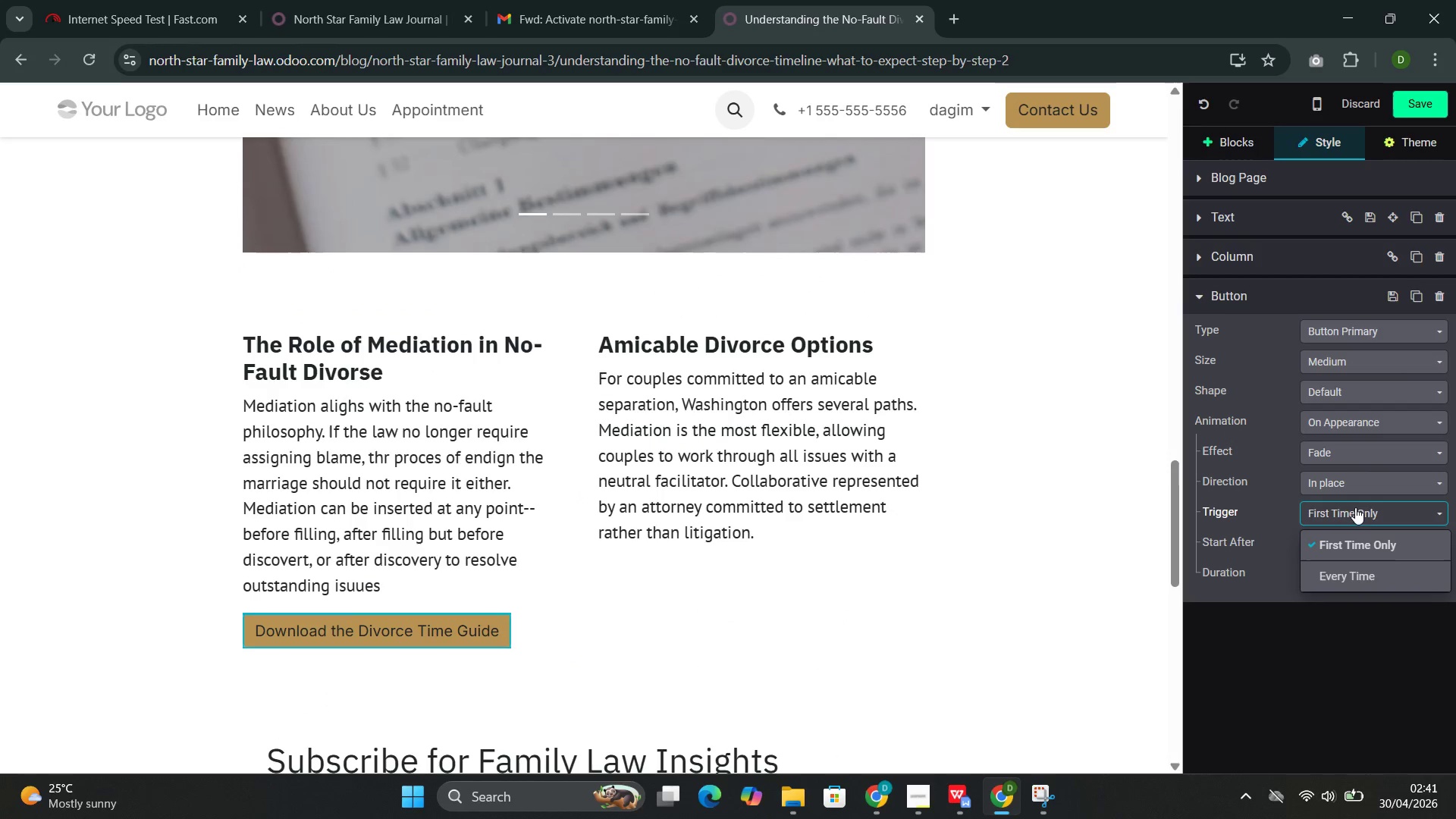 
left_click([1351, 574])
 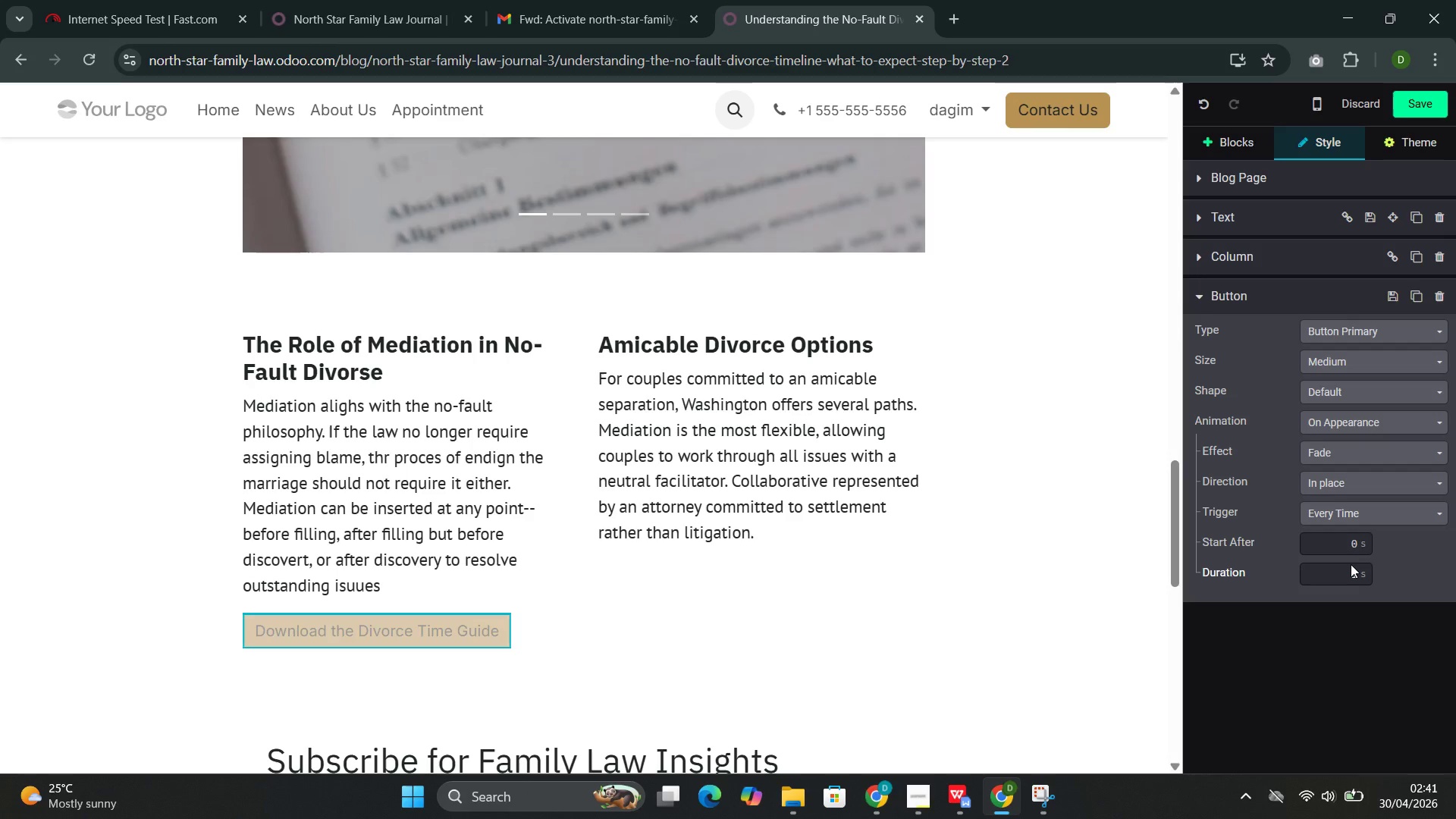 
scroll: coordinate [1351, 564], scroll_direction: down, amount: 1.0
 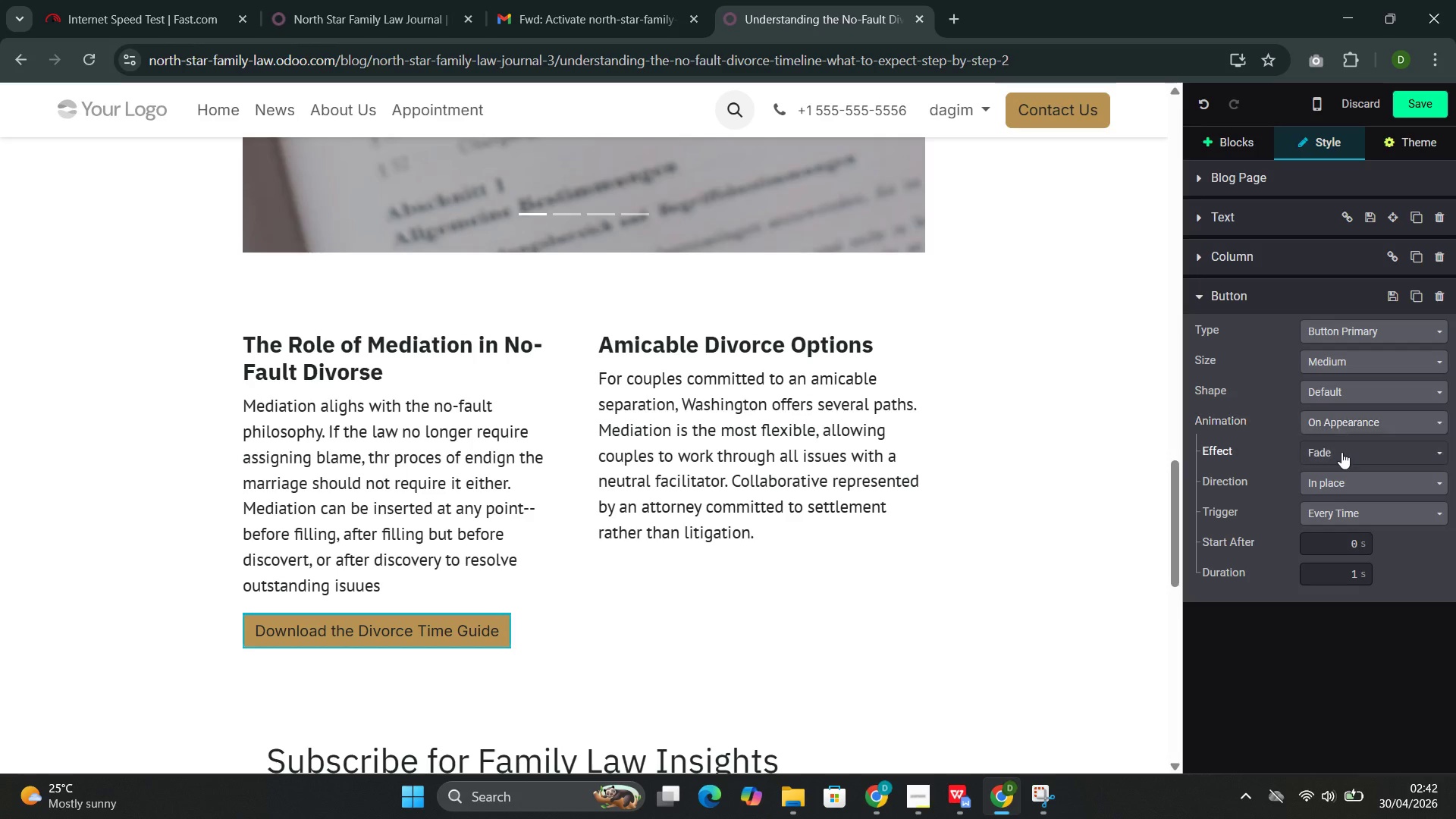 
left_click([1341, 453])
 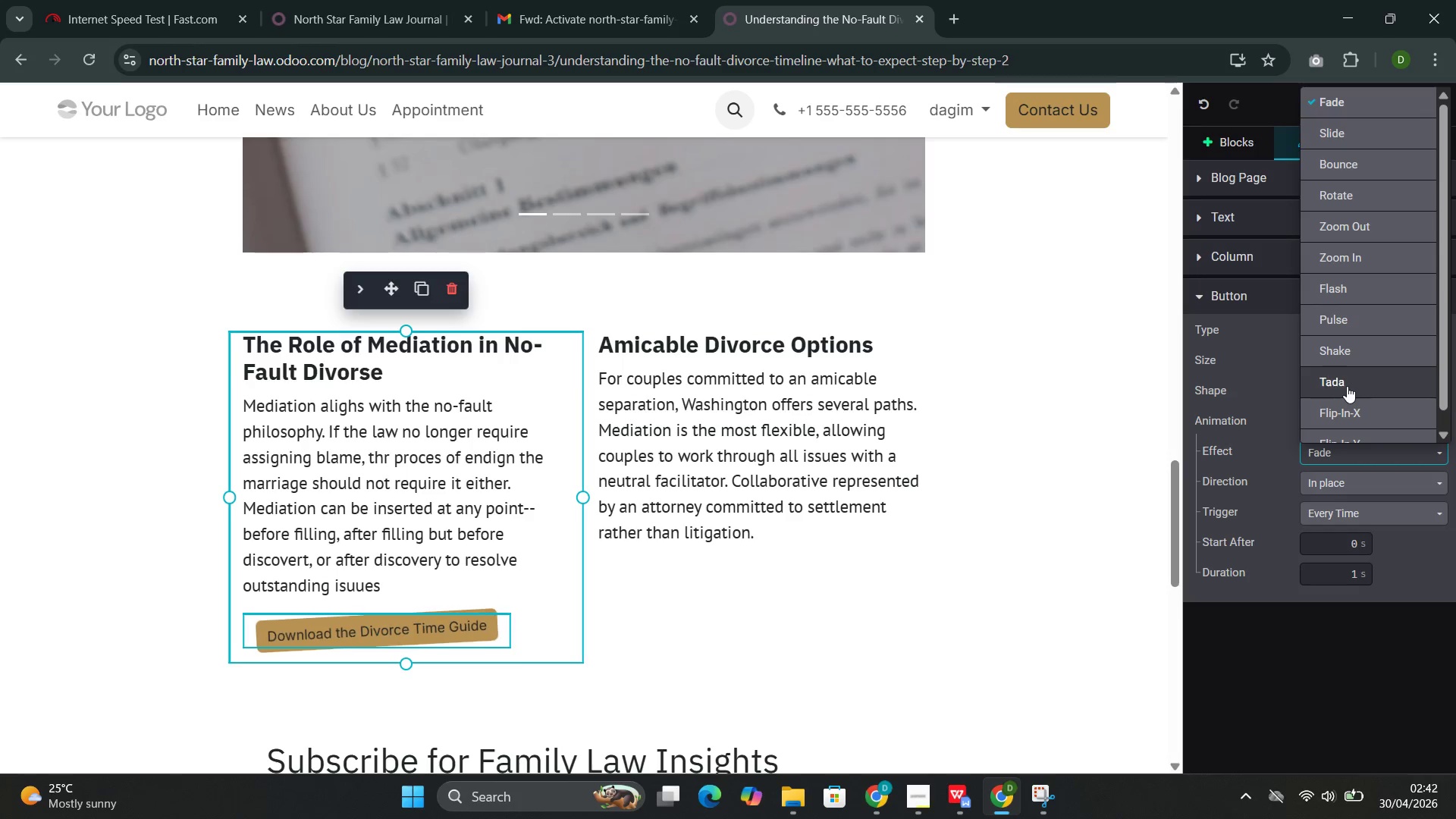 
left_click([1347, 386])
 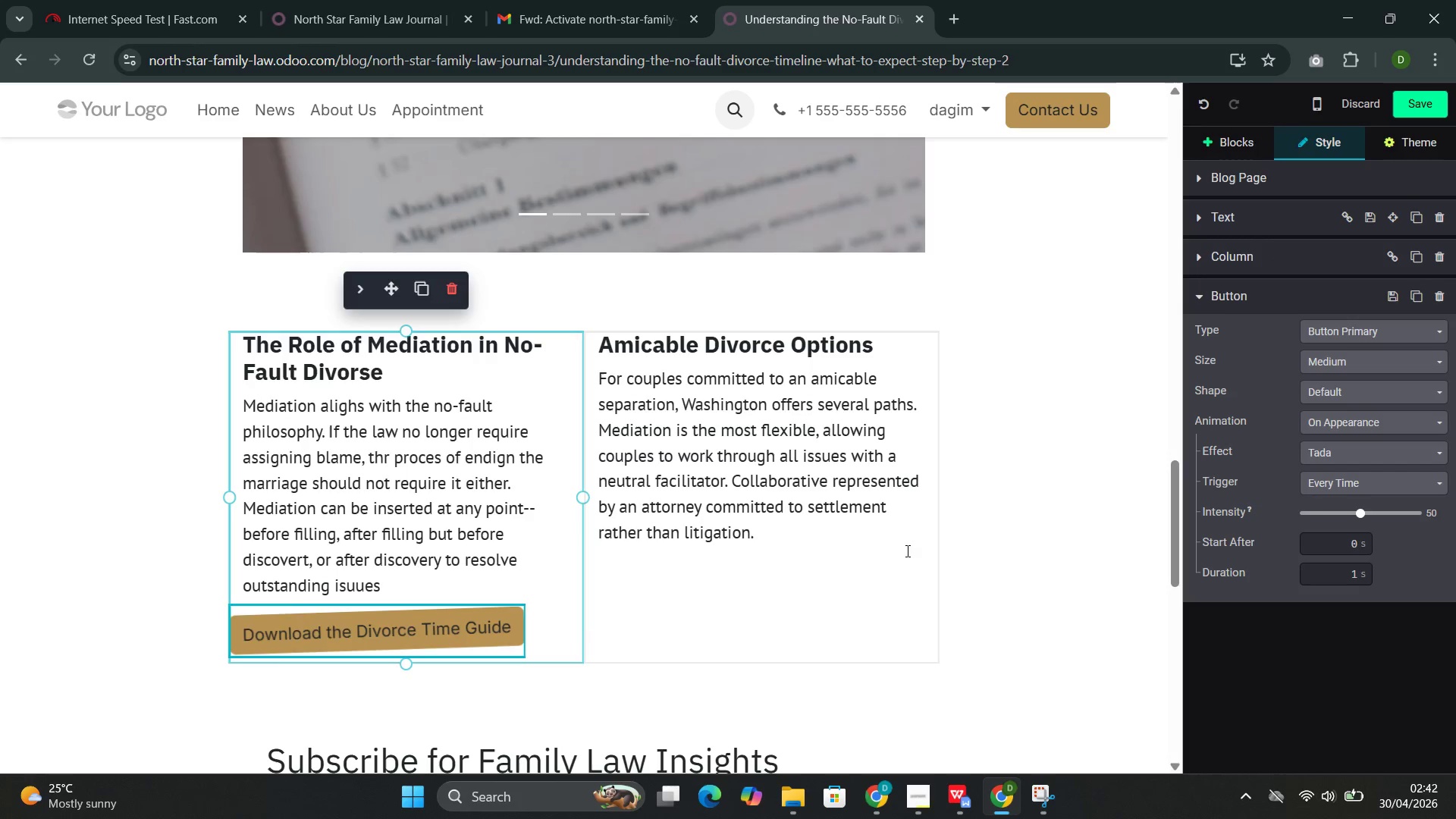 
left_click([827, 585])
 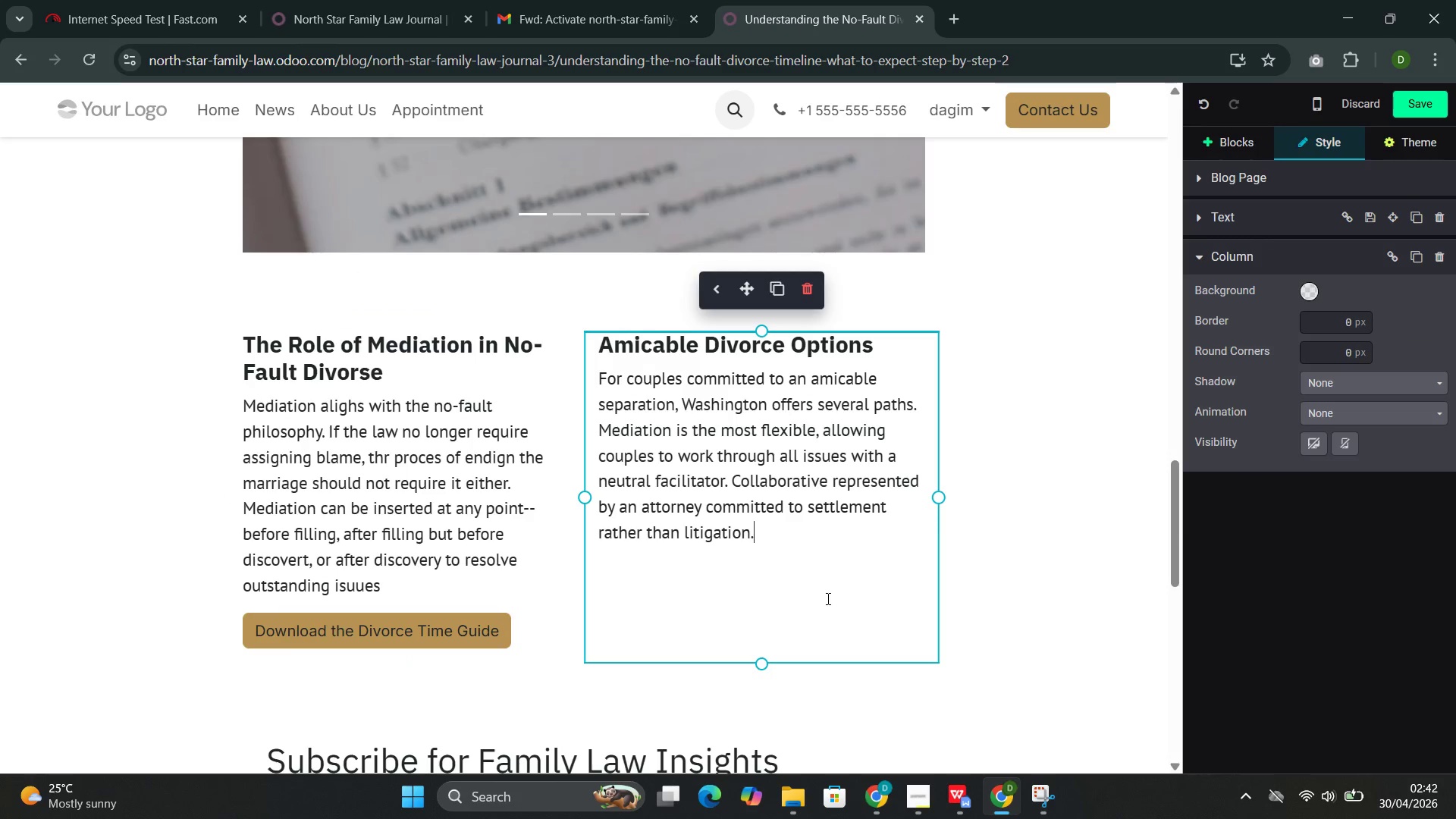 
scroll: coordinate [830, 621], scroll_direction: up, amount: 24.0
 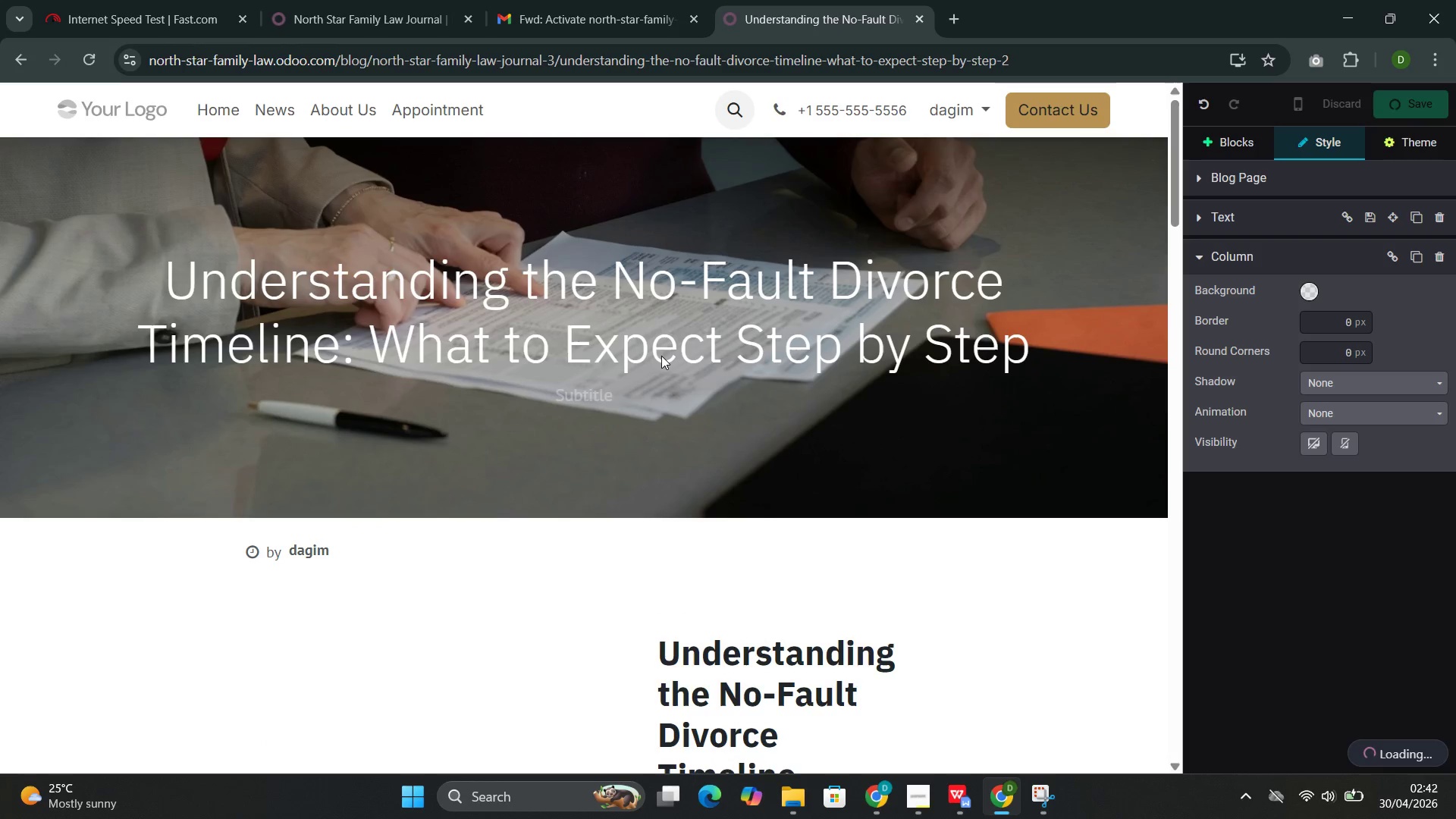 
wait(9.36)
 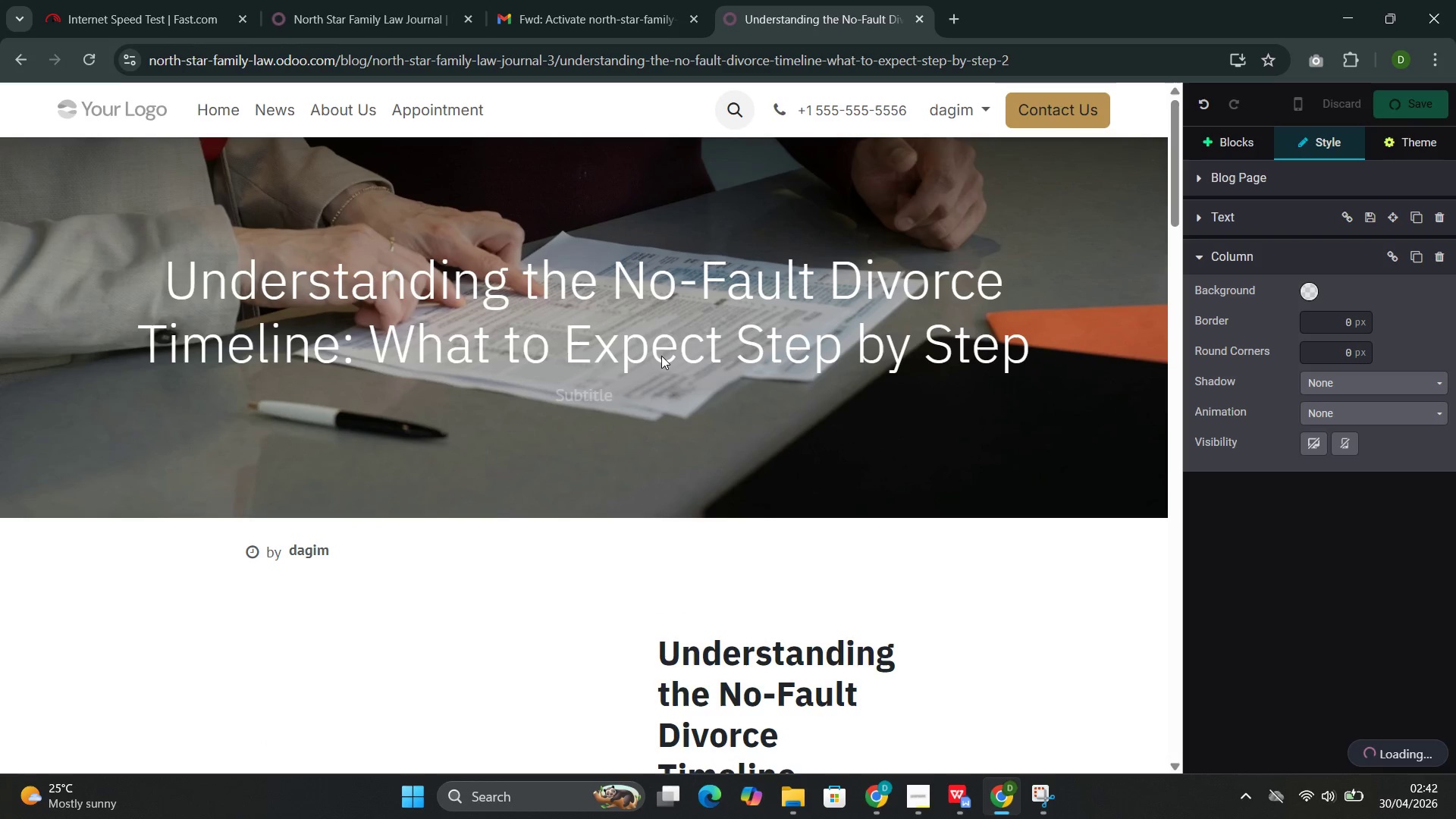 
mouse_move([1210, 64])
 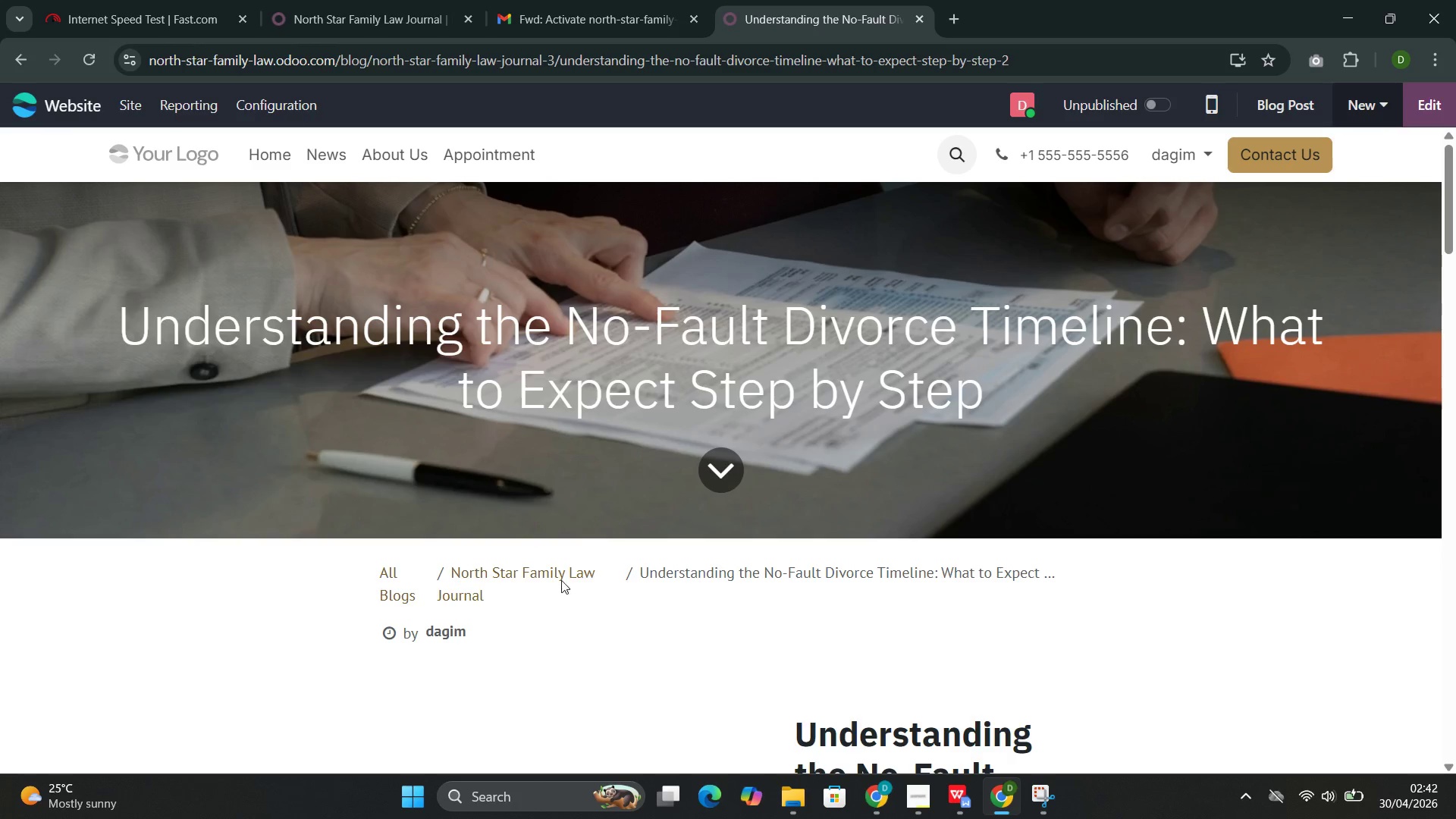 
left_click([666, 369])
 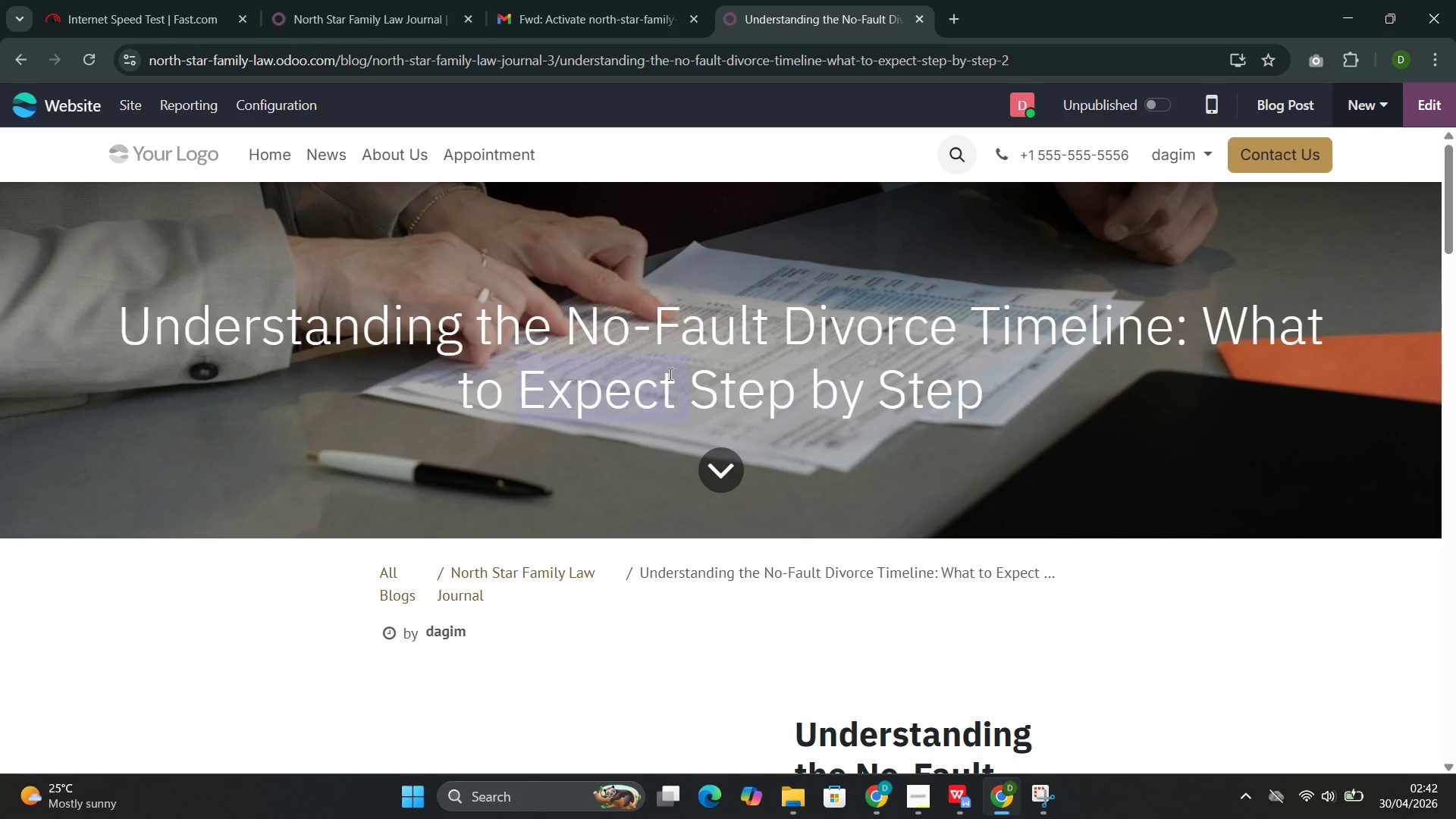 
left_click_drag(start_coordinate=[667, 370], to_coordinate=[669, 374])
 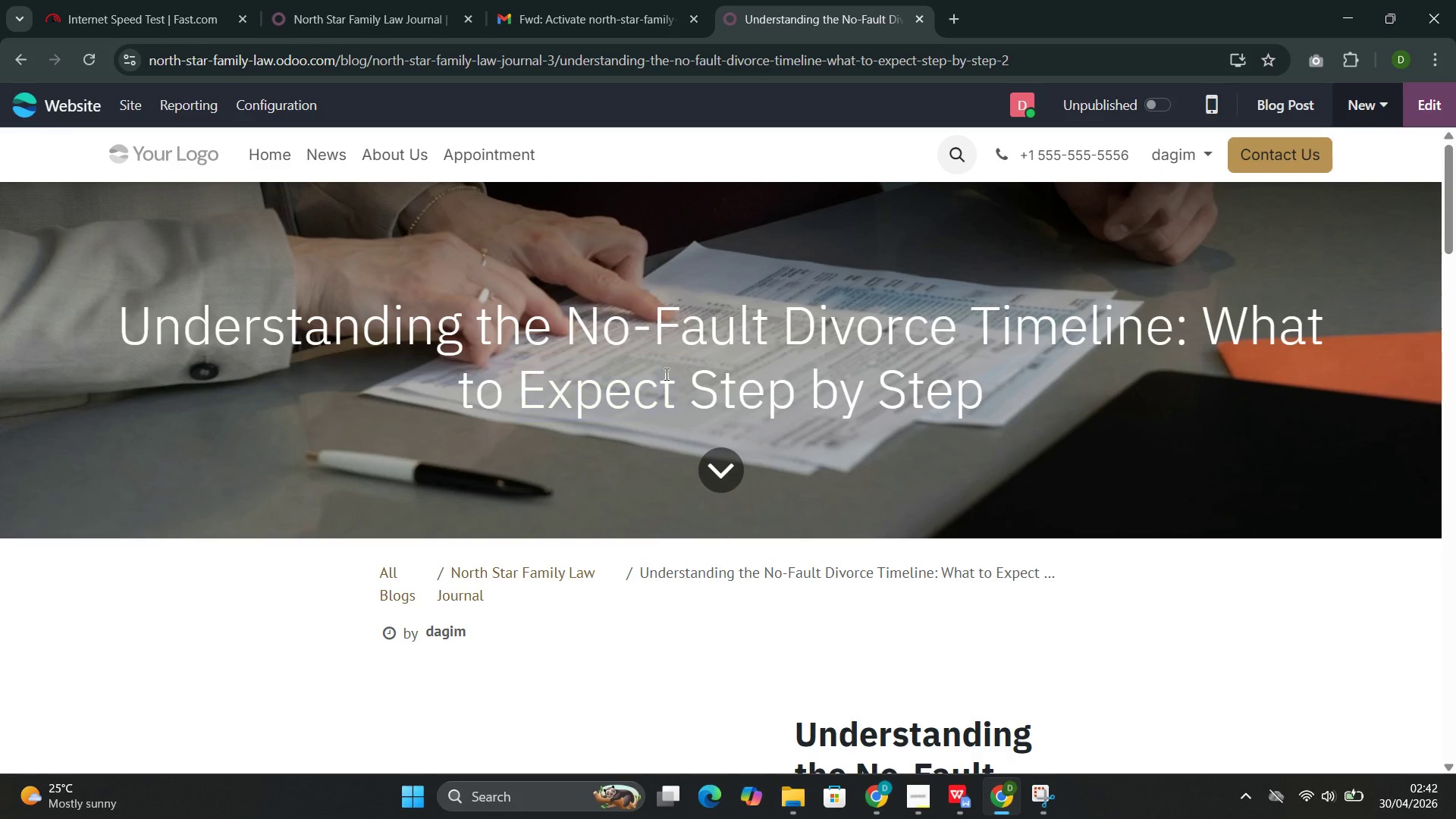 
double_click([665, 374])
 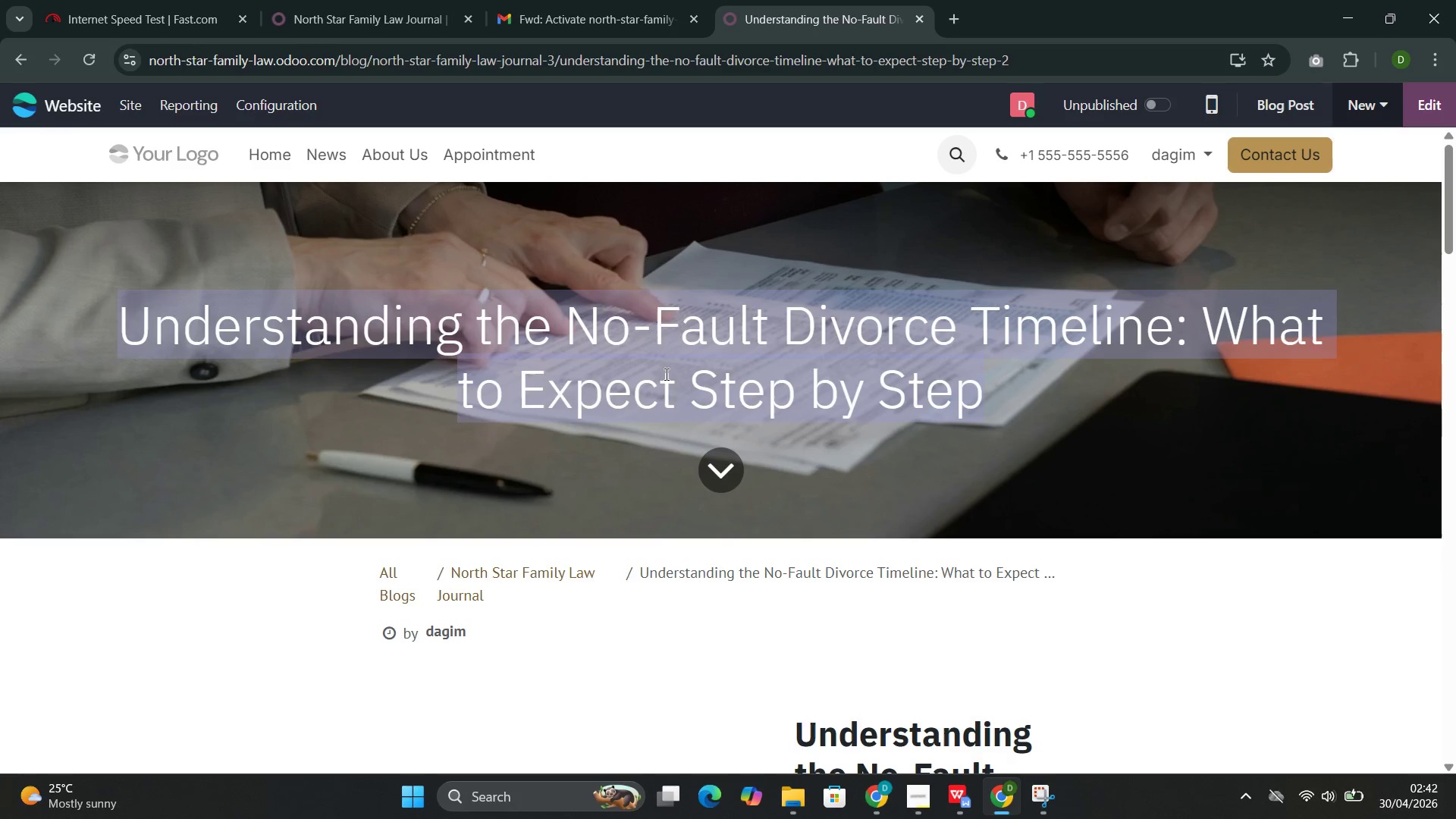 
triple_click([665, 374])
 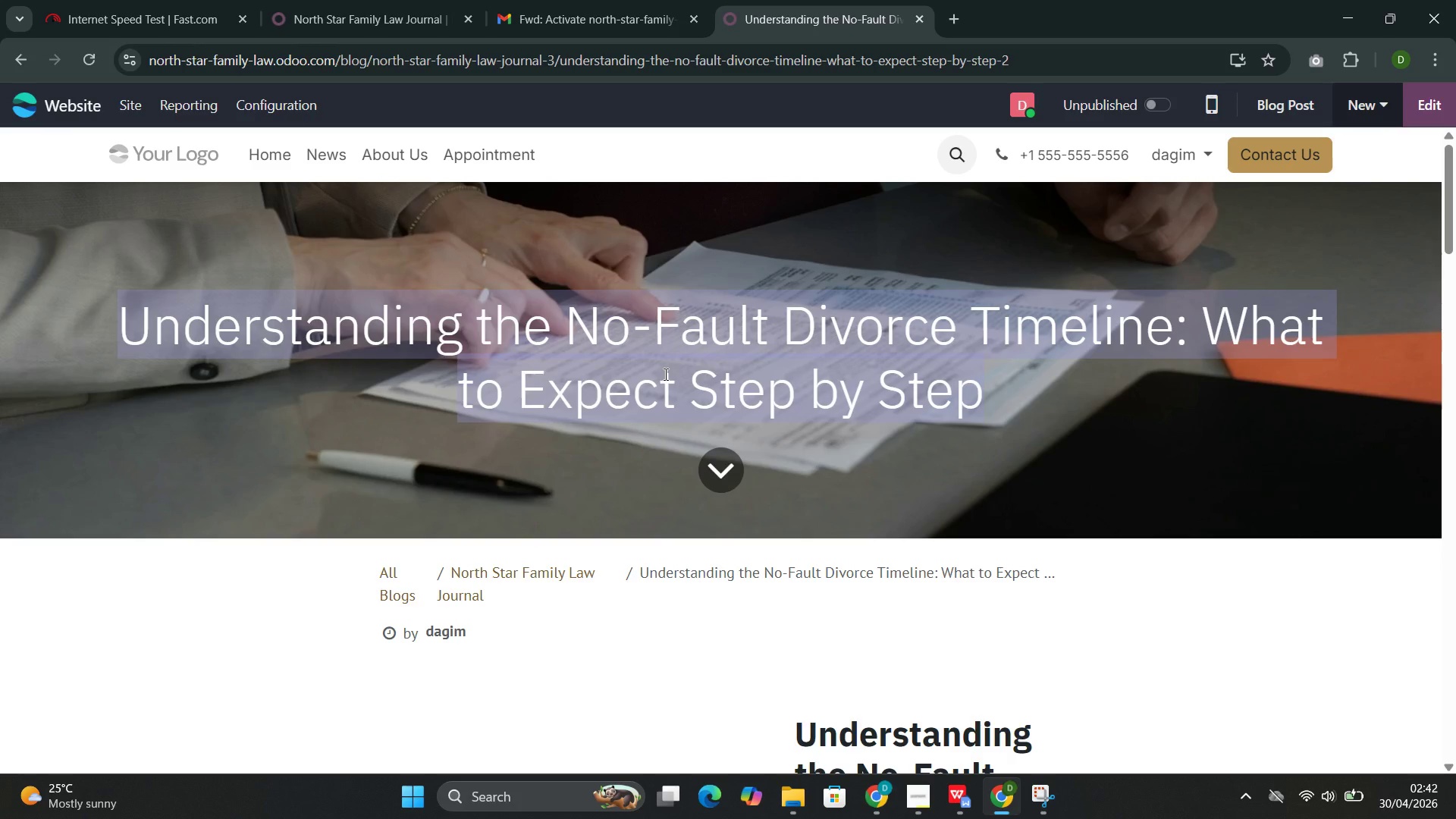 
key(Control+C)
 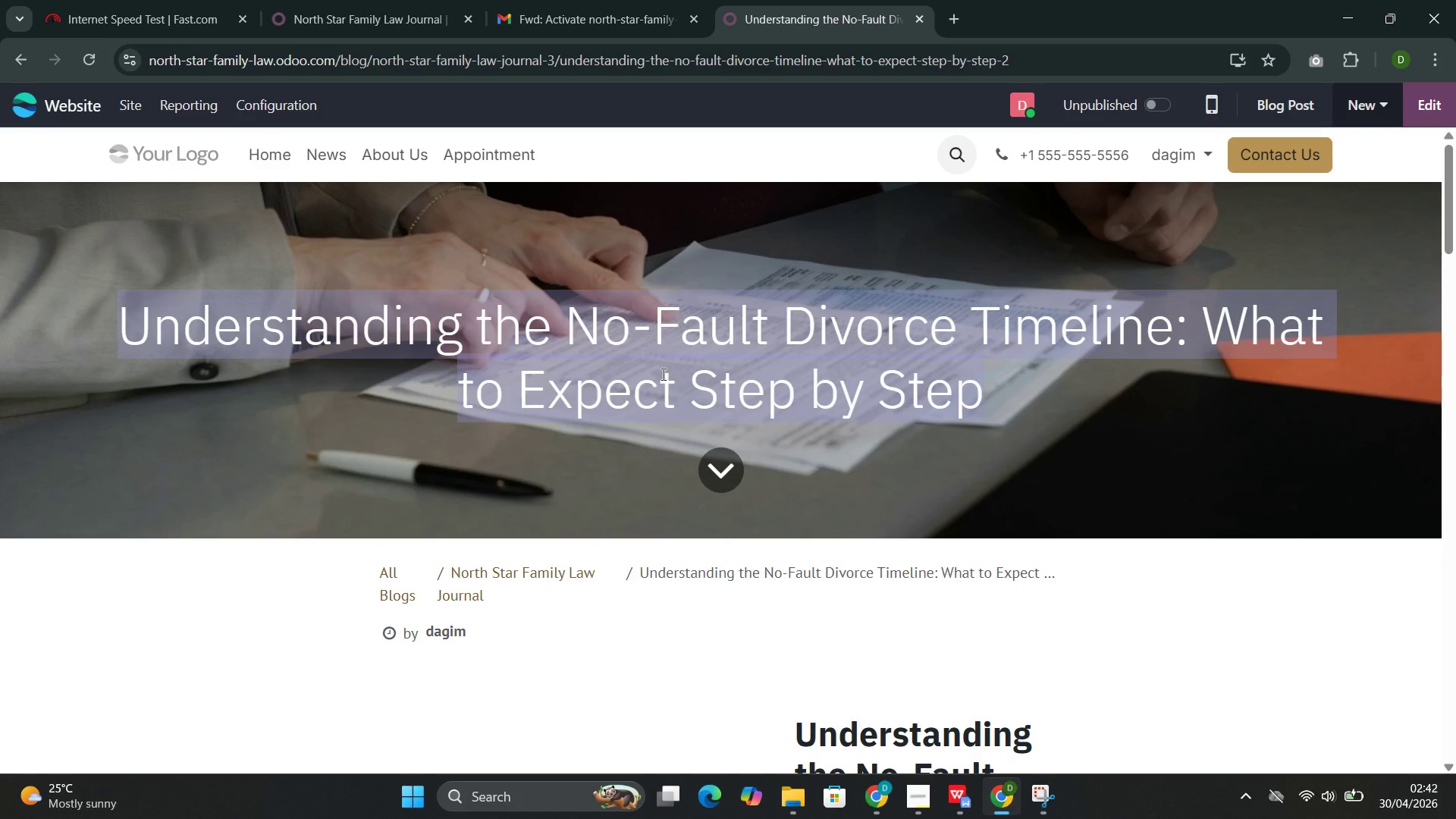 
key(Control+C)
 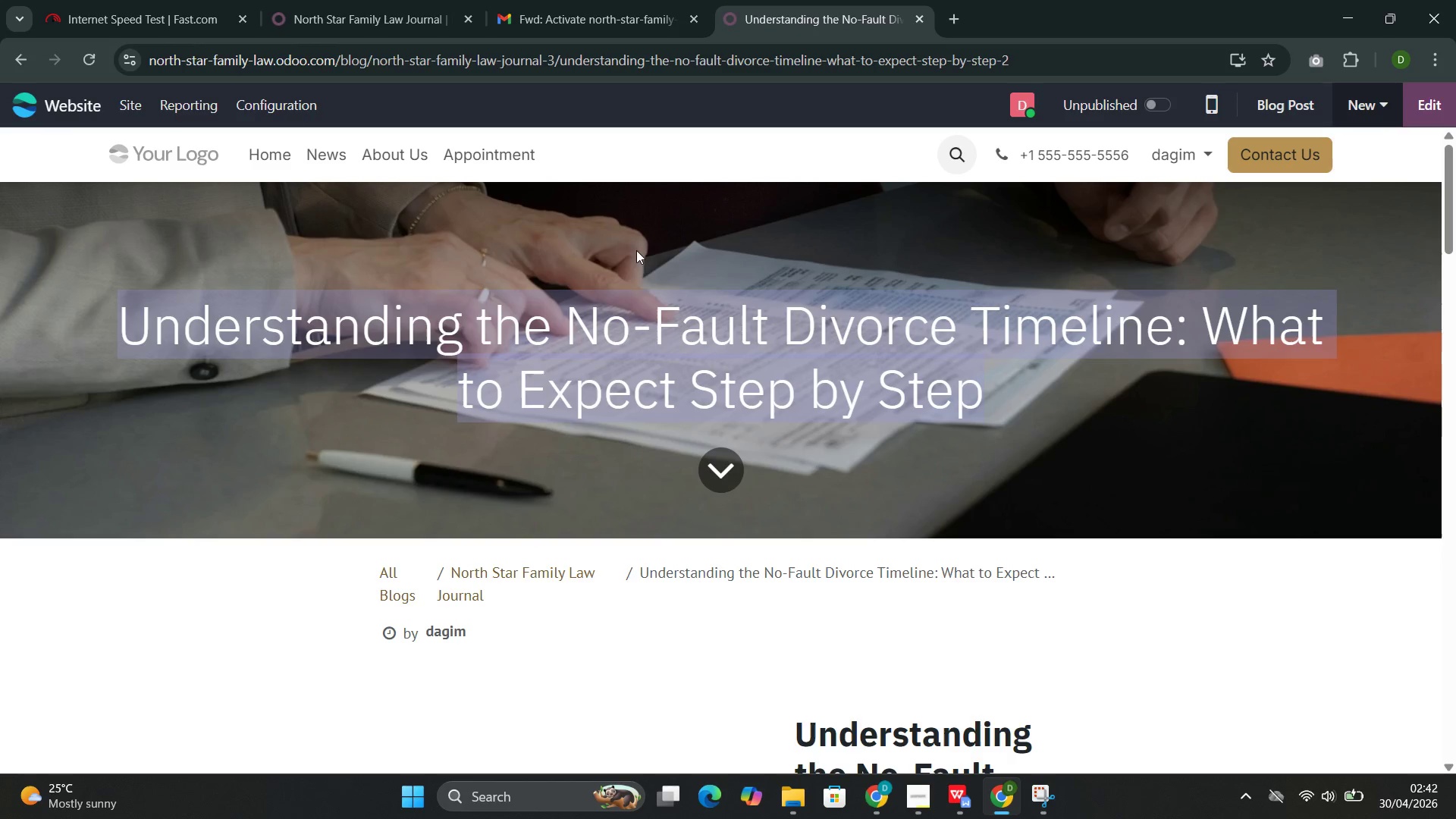 
left_click([648, 273])
 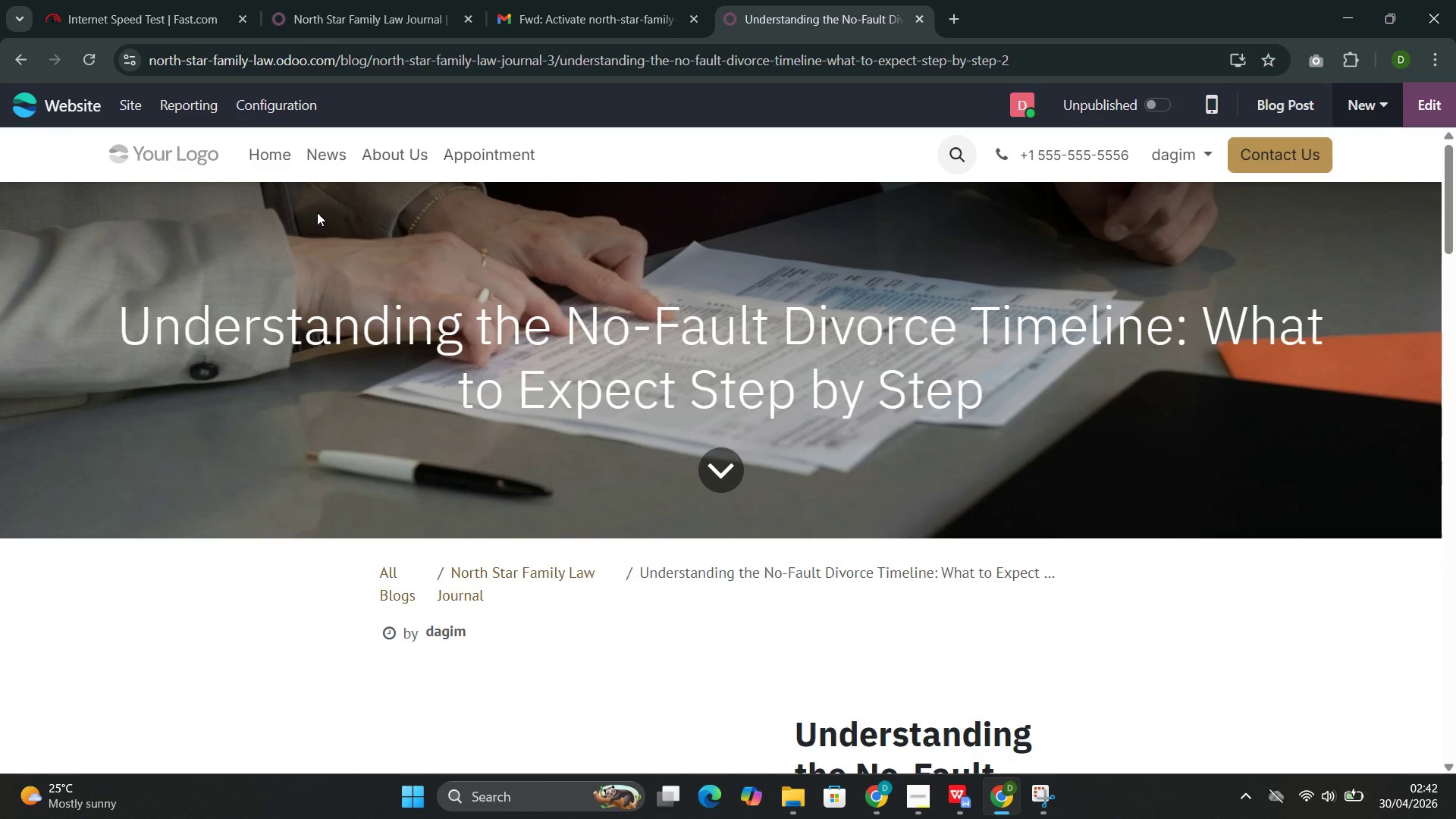 
wait(5.75)
 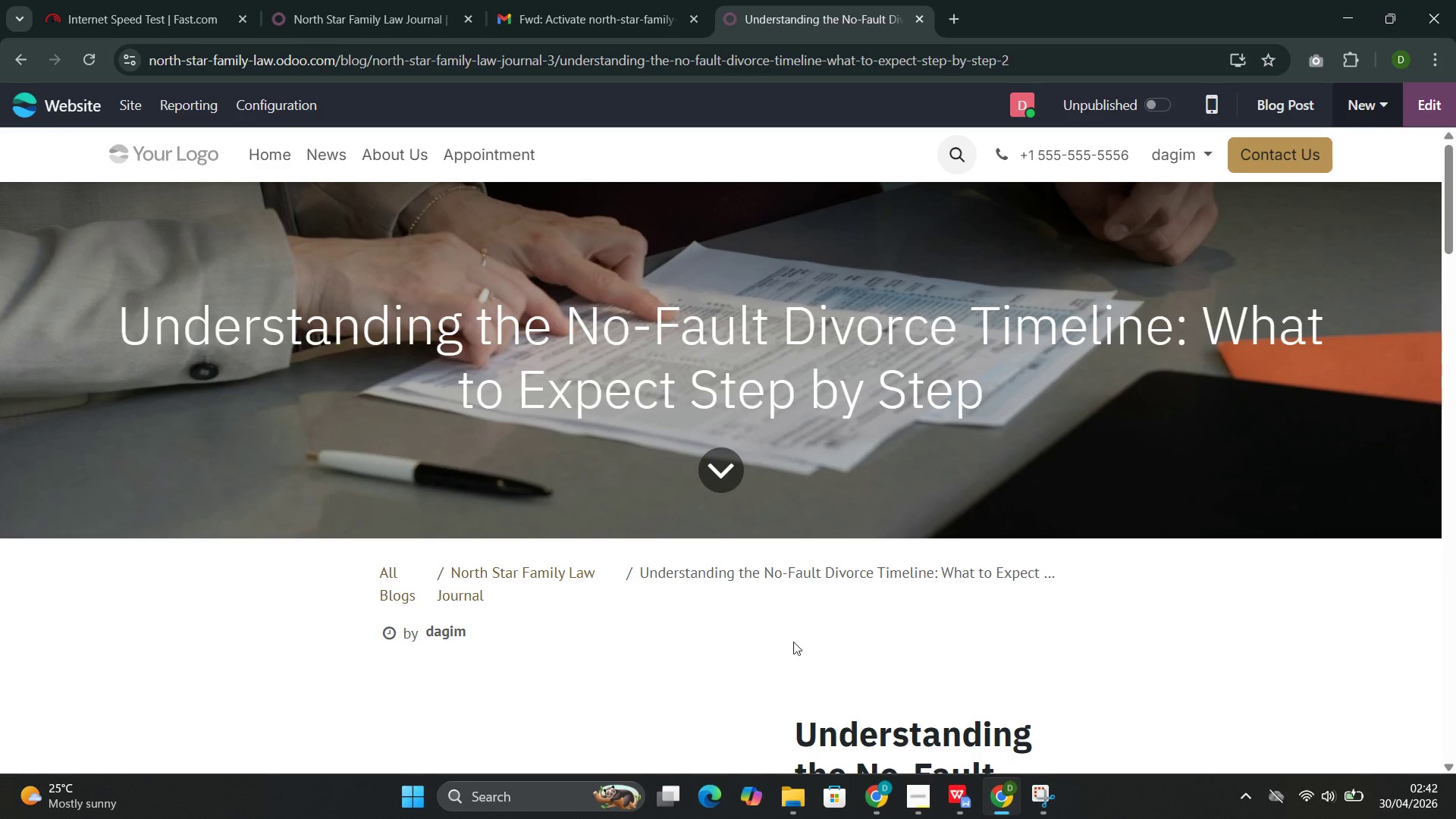 
left_click([129, 105])
 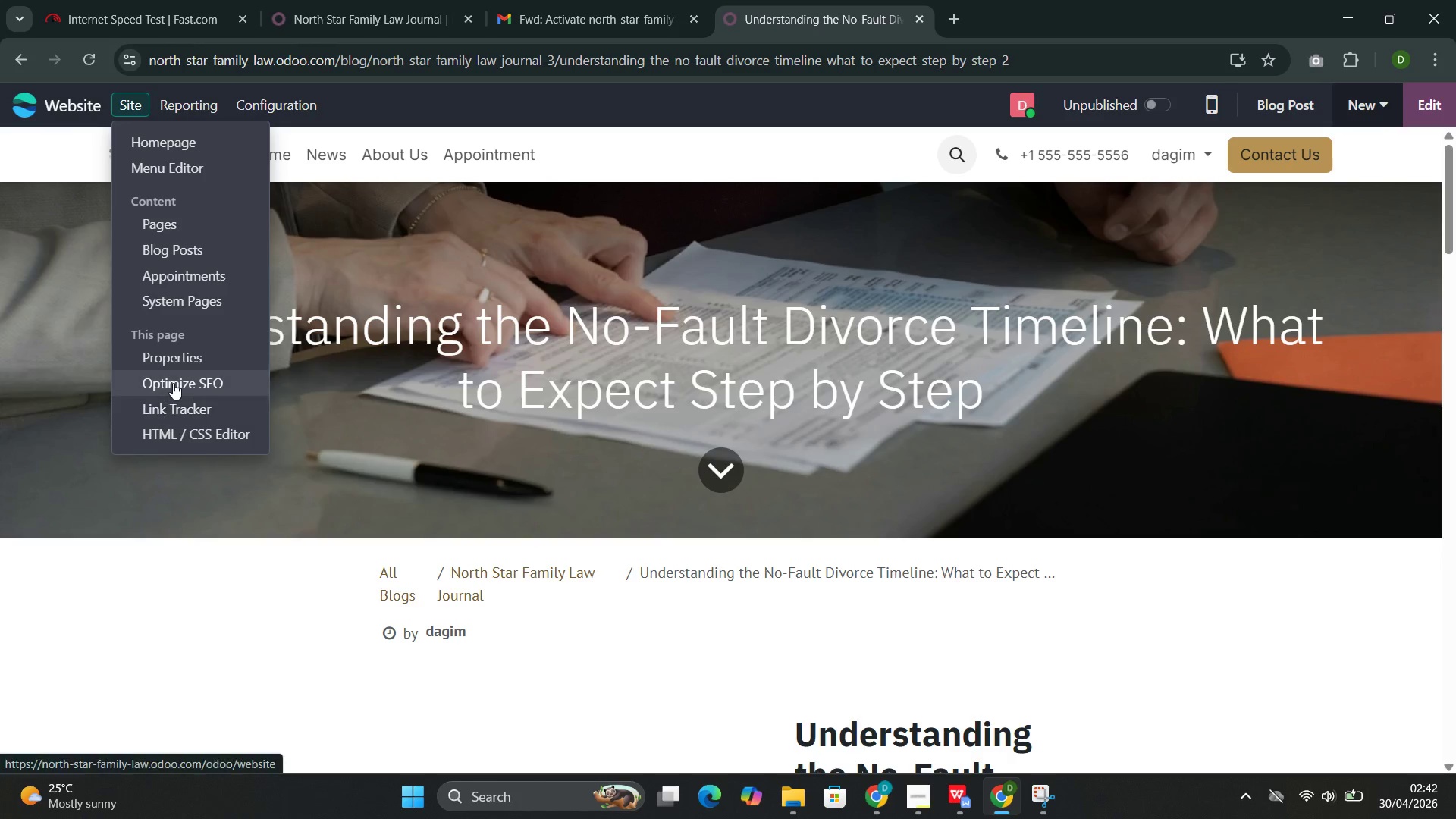 
left_click([173, 381])
 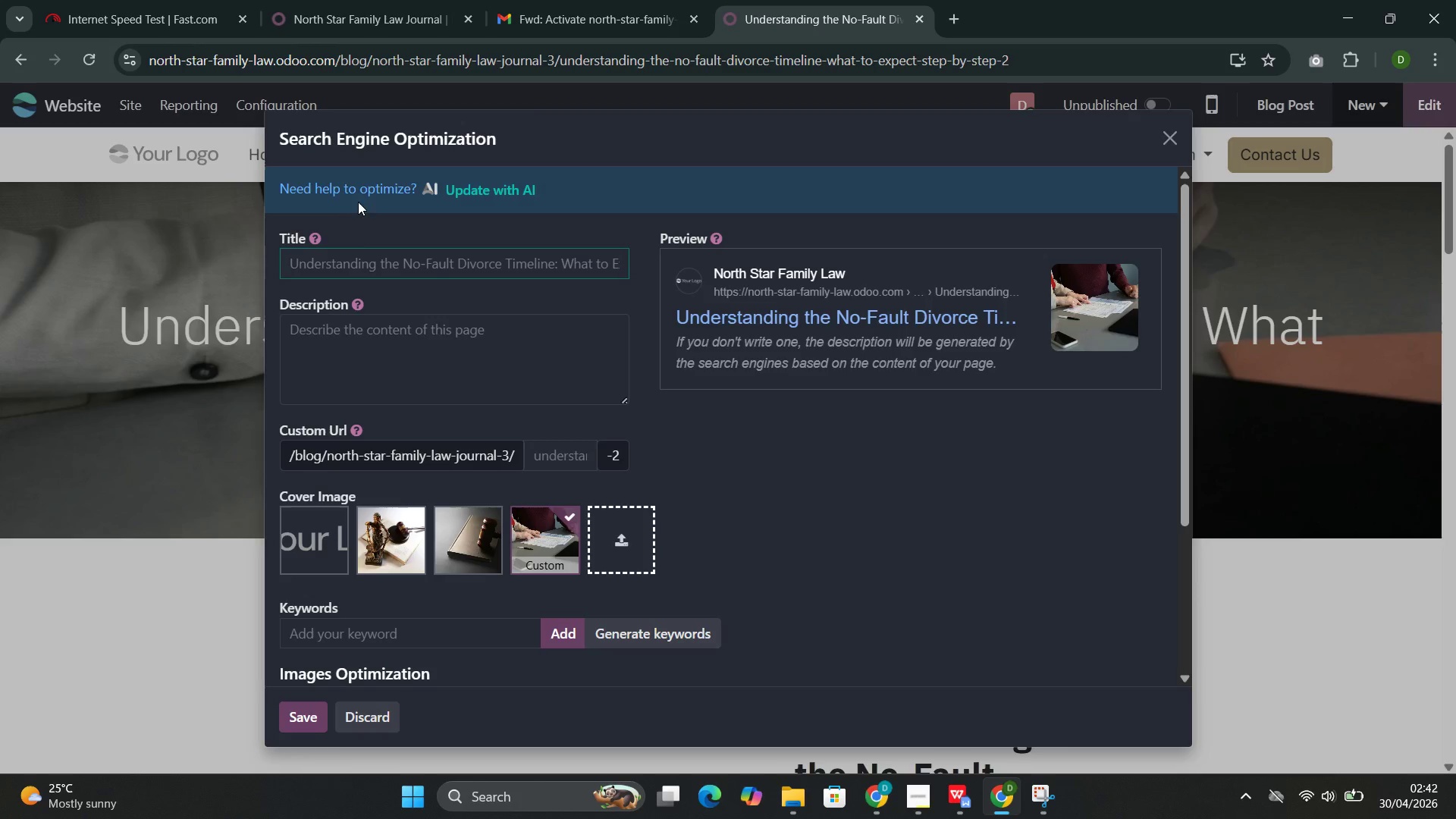 
left_click([356, 259])
 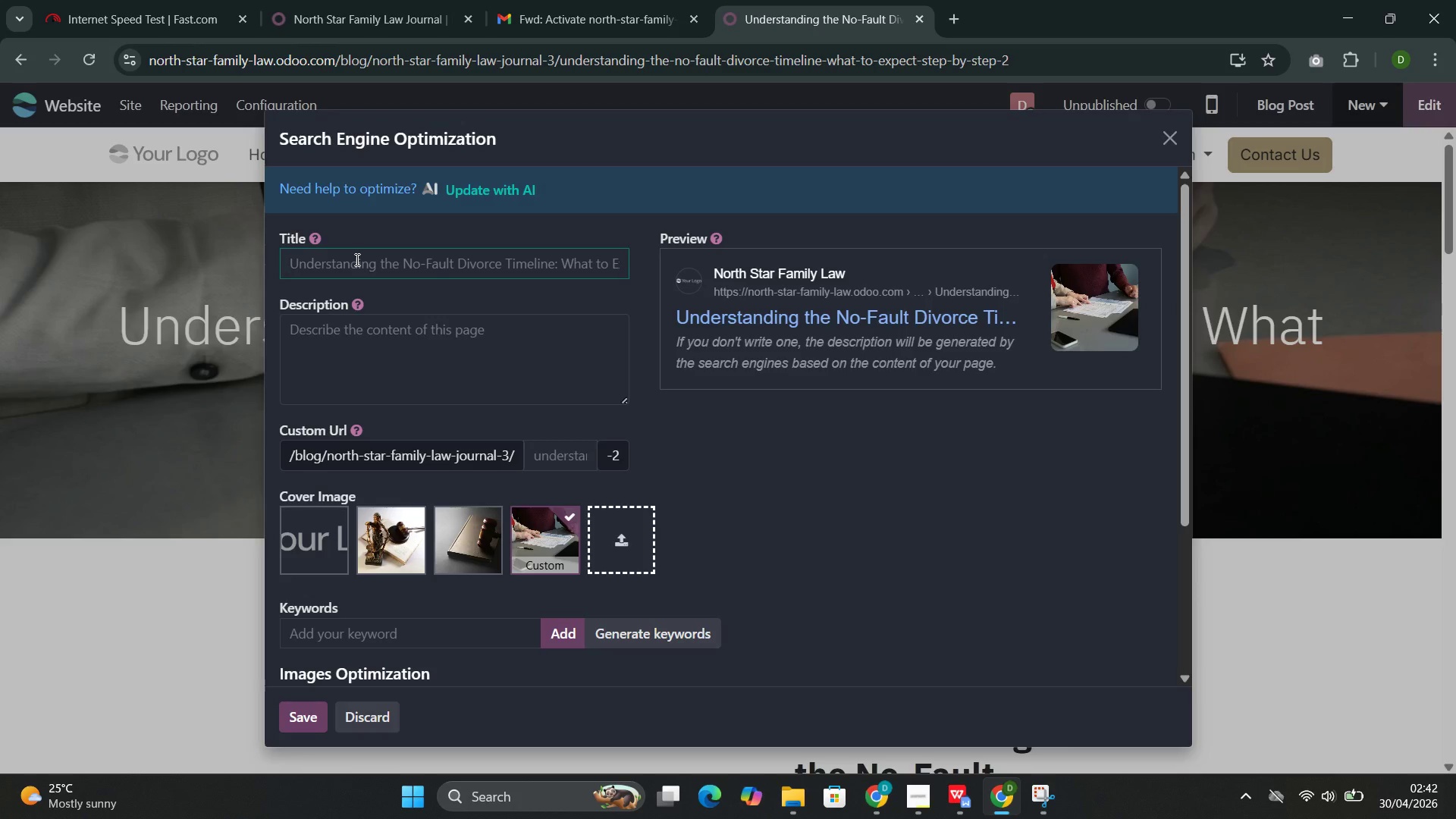 
key(Control+V)
 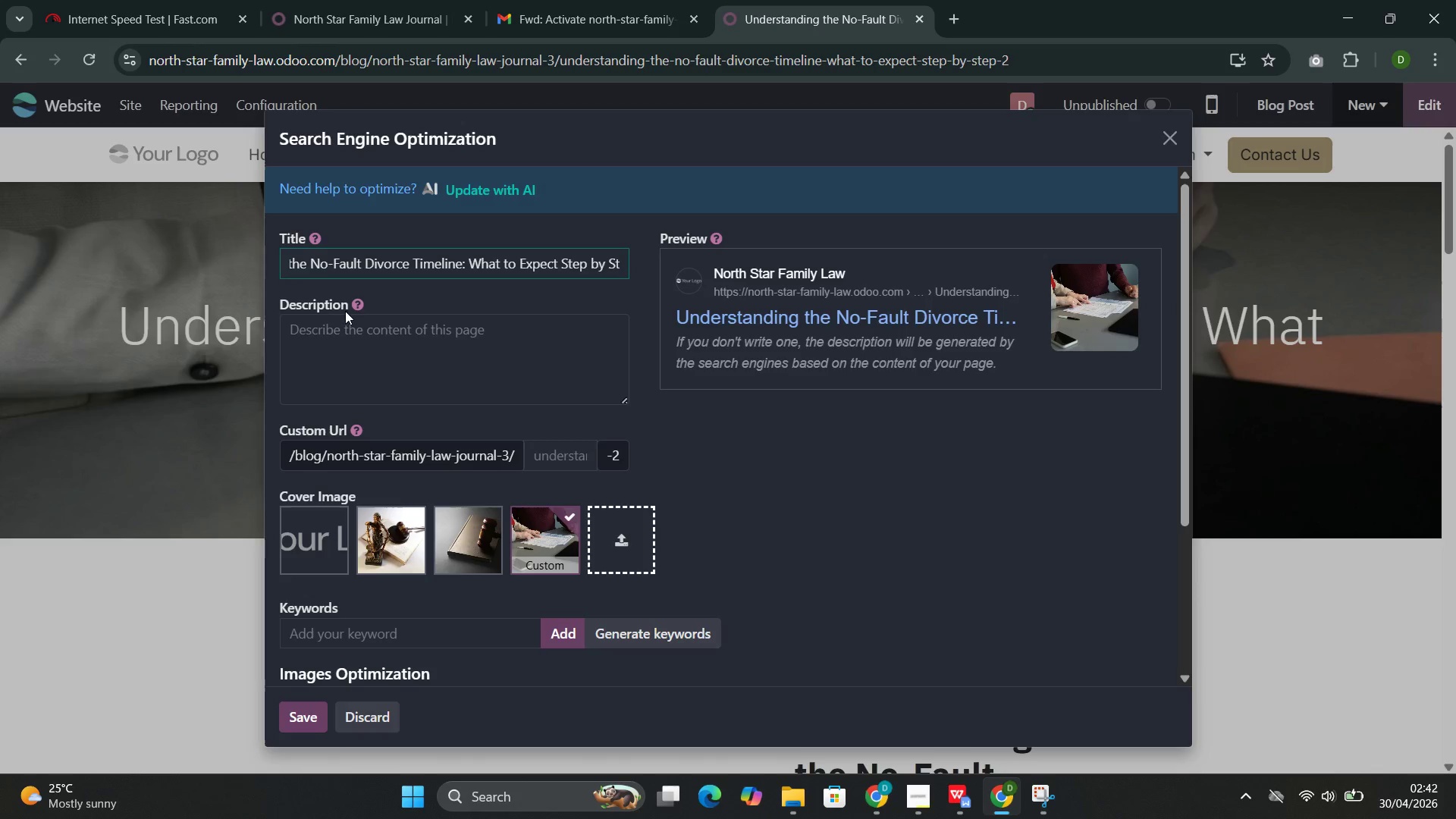 
left_click([345, 319])
 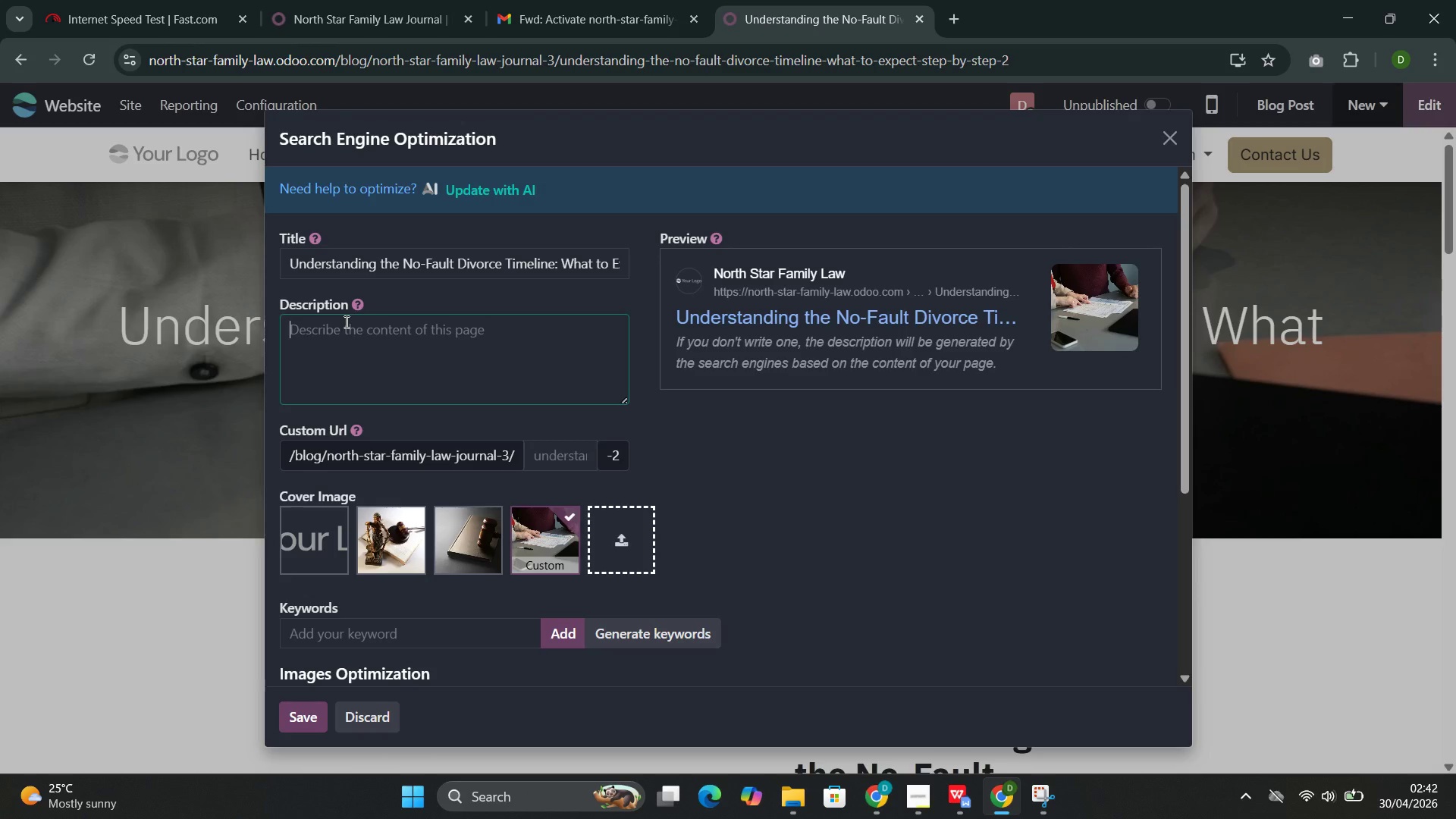 
wait(7.11)
 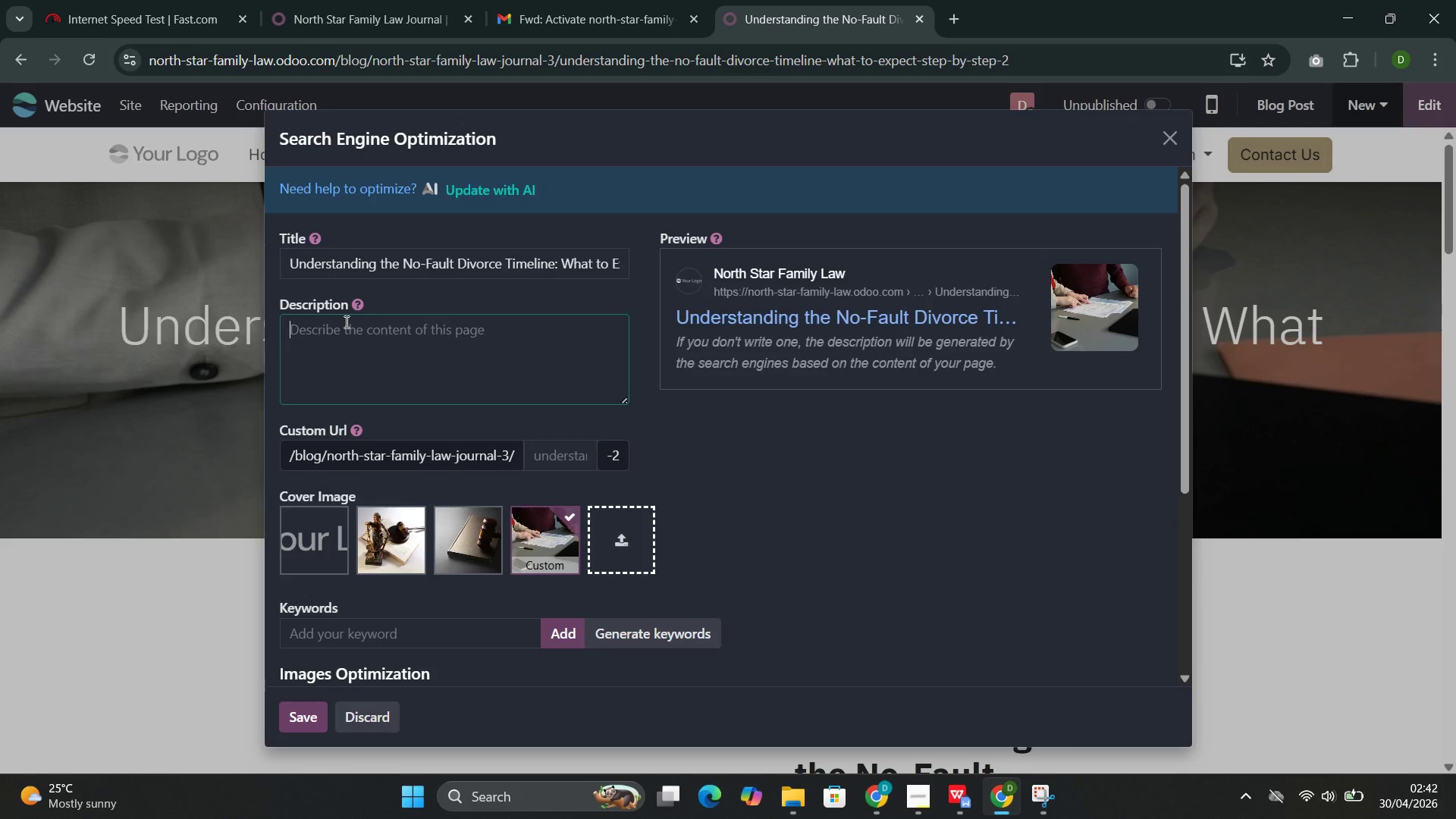 
left_click([345, 337])
 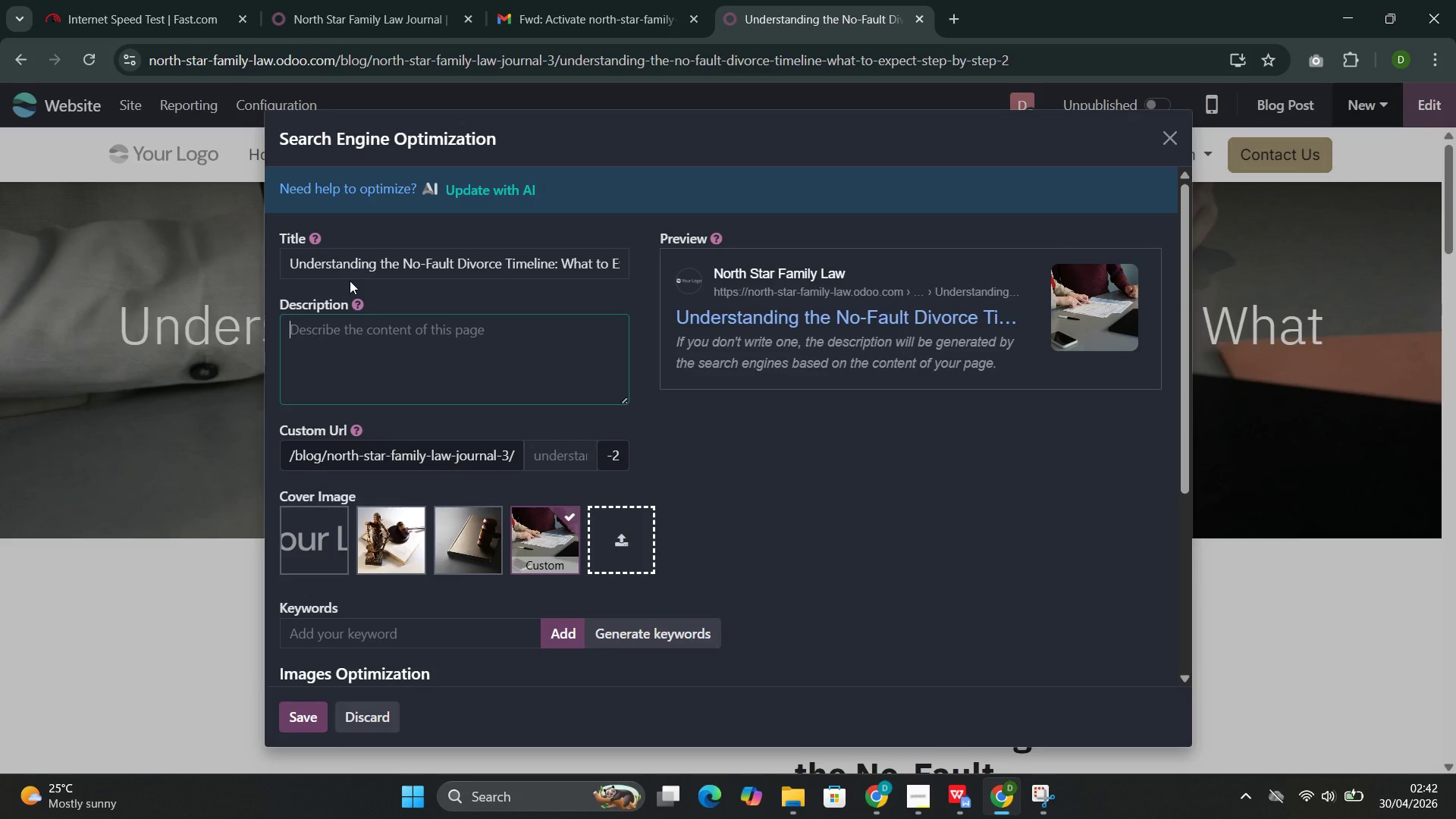 
wait(6.52)
 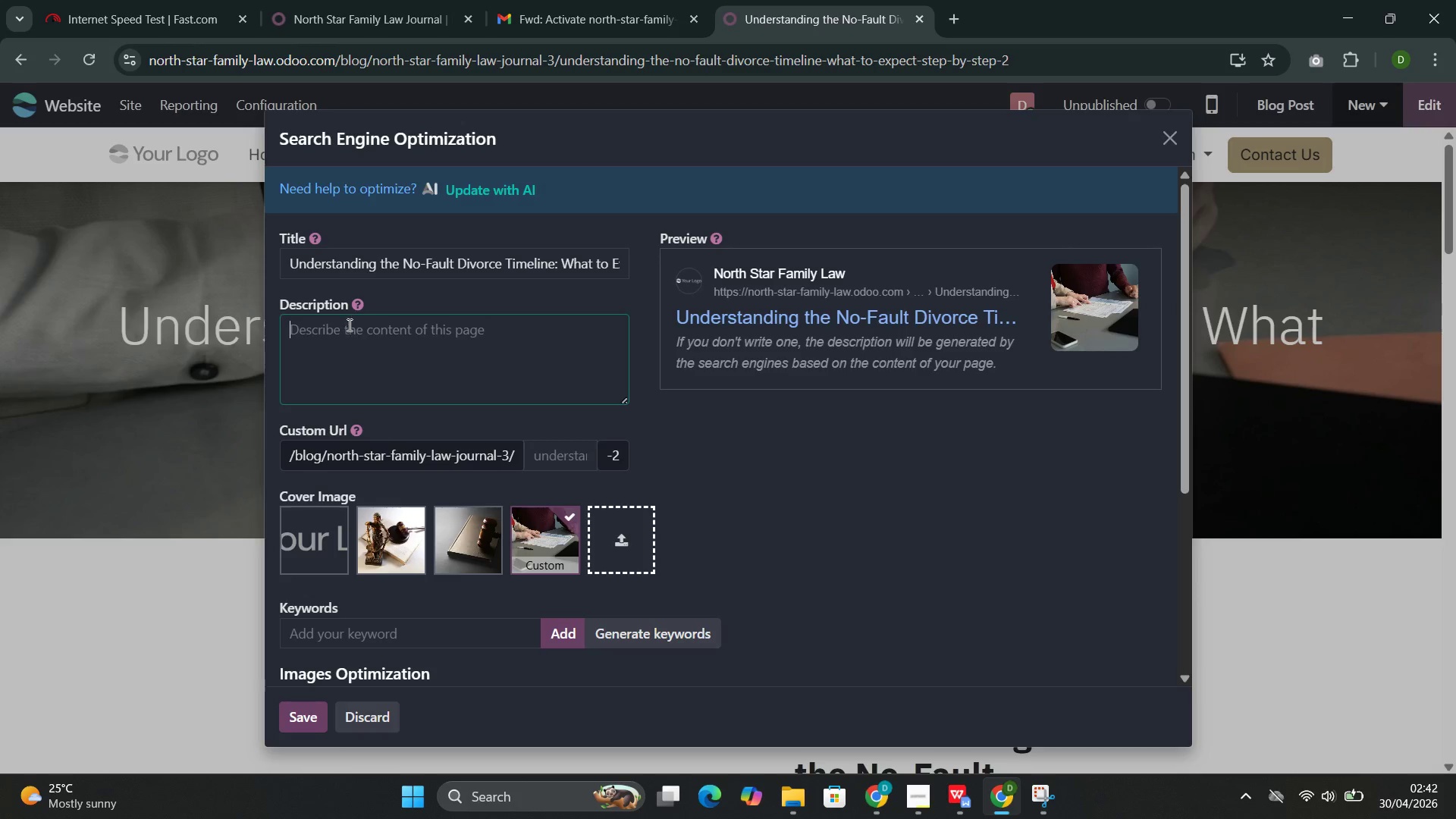 
type(A x)
key(Backspace)
type(clean guide ti)
key(Backspace)
type(o the n0)
key(Backspace)
type(o-fual divore)
key(Backspace)
type(se)
key(Backspace)
key(Backspace)
type(ce process )
key(Backspace)
type(. Filing )
key(Backspace)
type(, financial disclosure, mediation, and the path to a final decree--explained step by step)
 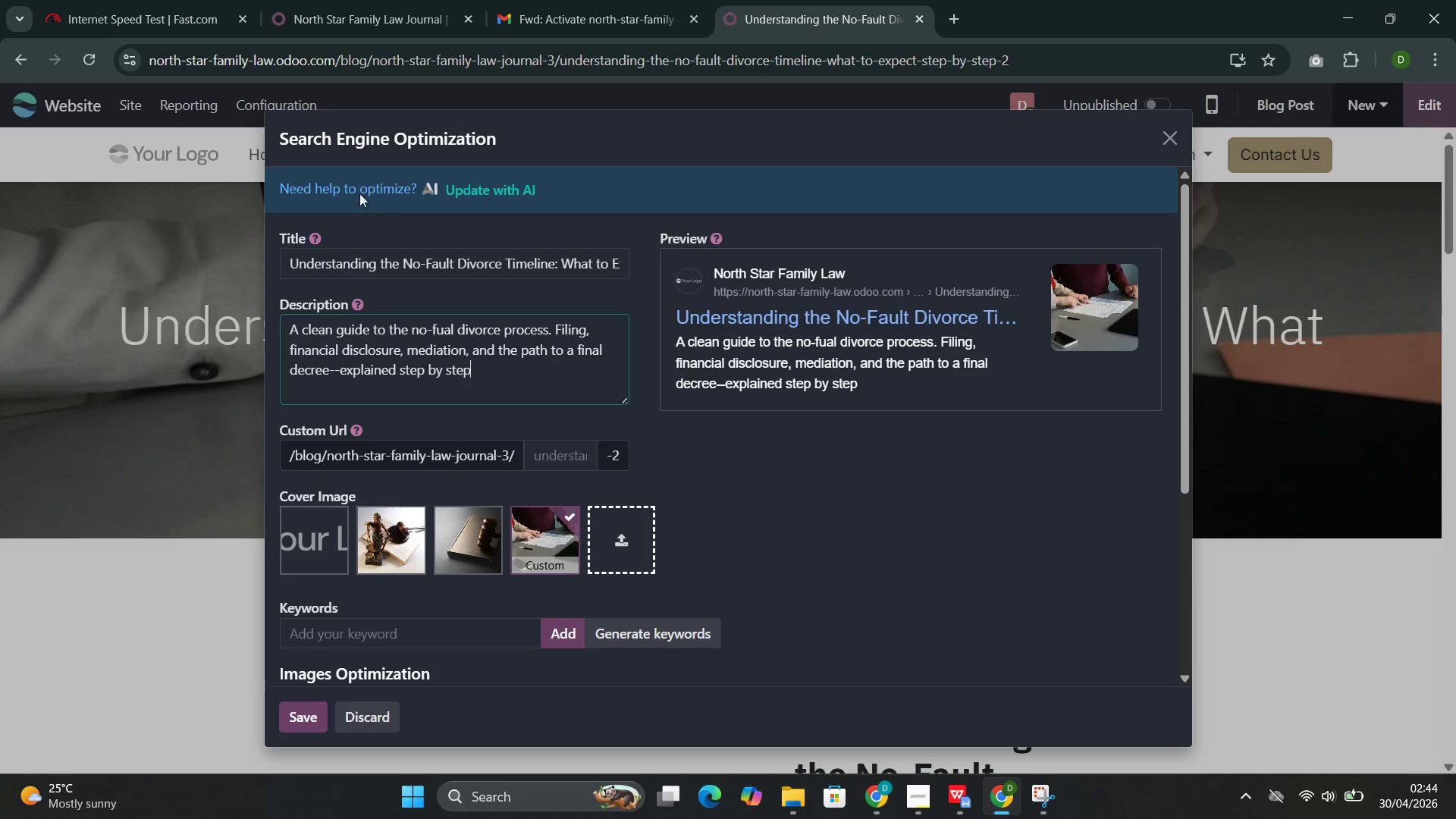 
left_click([617, 635])
 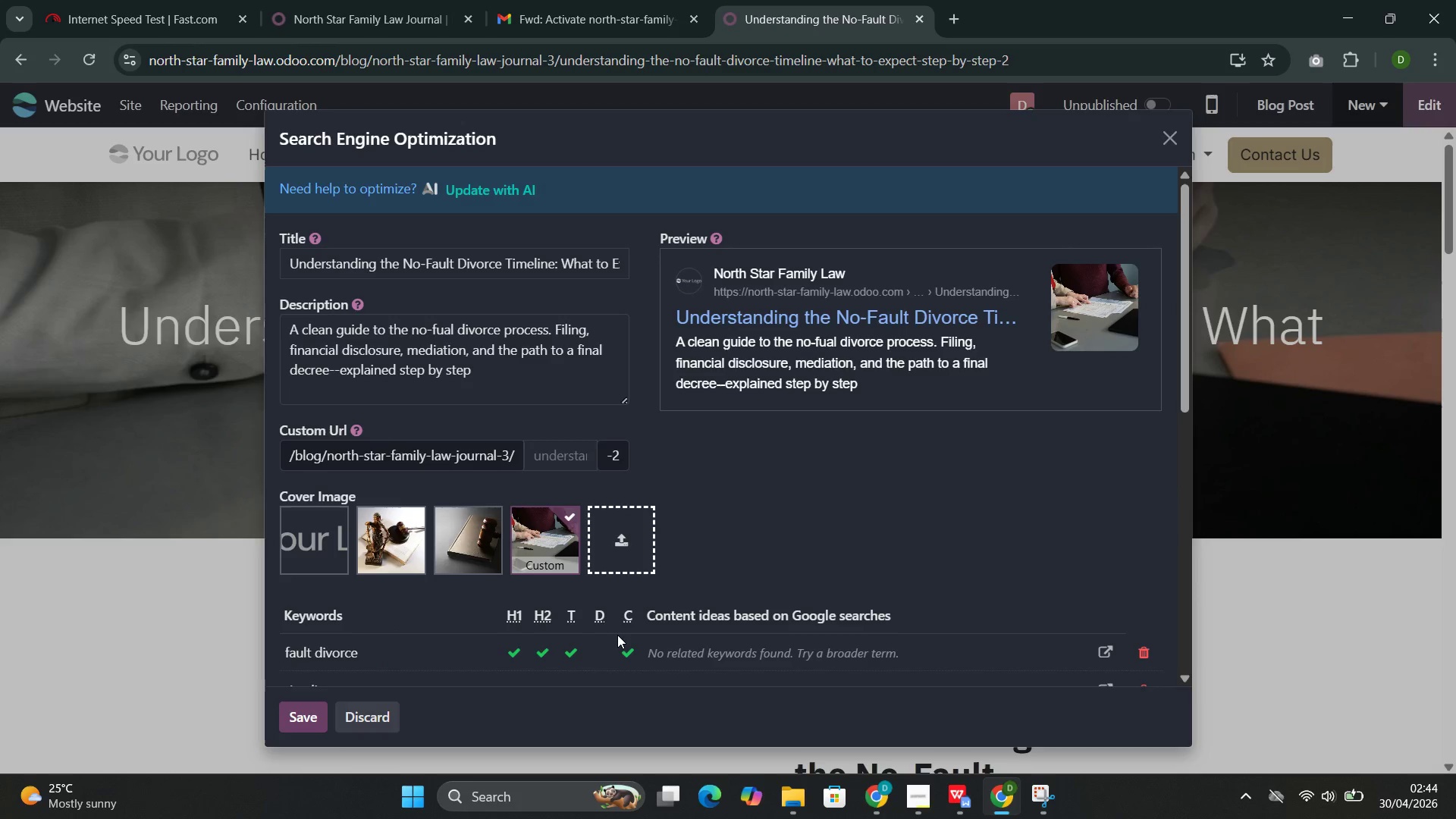 
mouse_move([488, 593])
 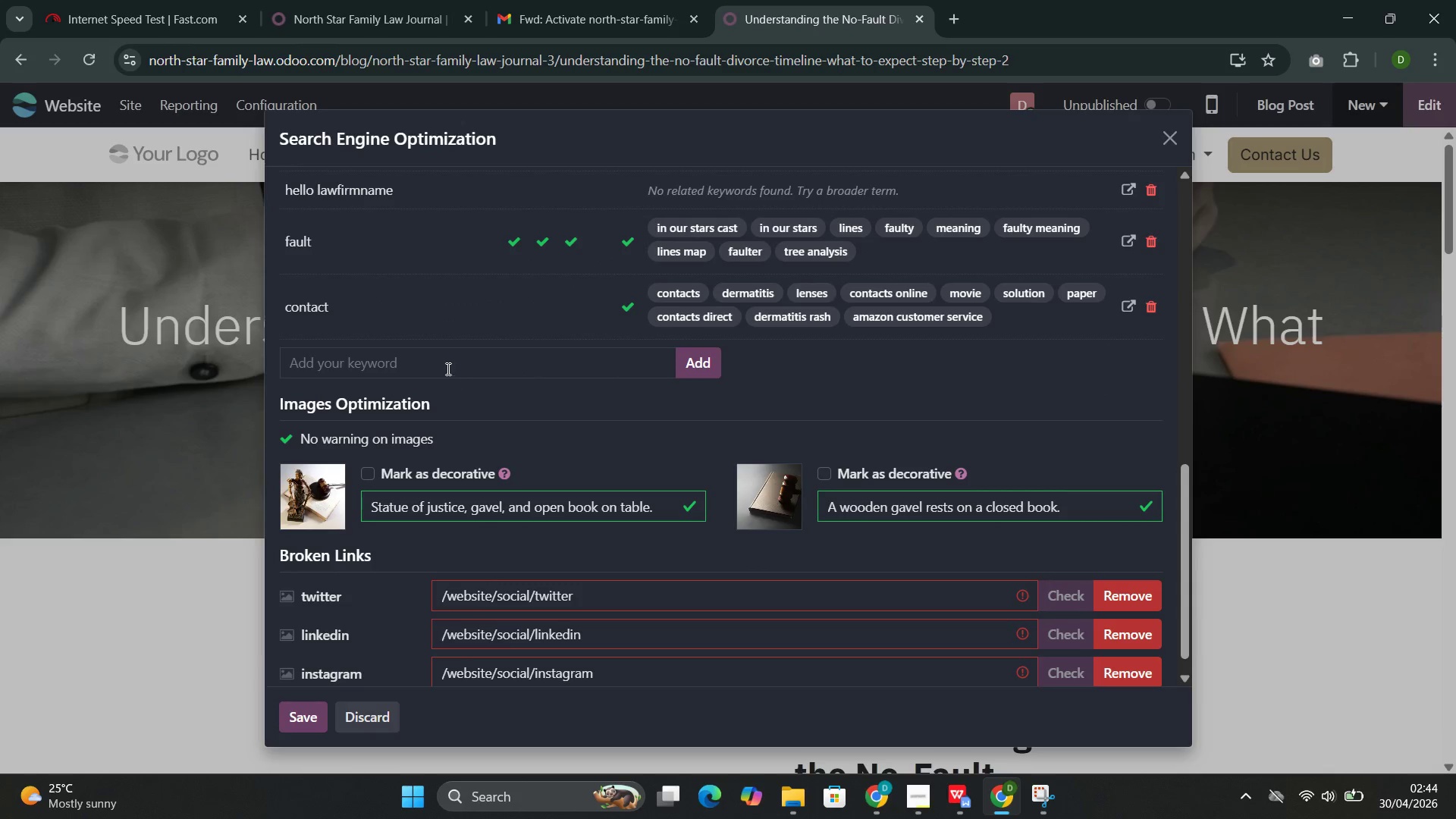 
left_click([446, 372])
 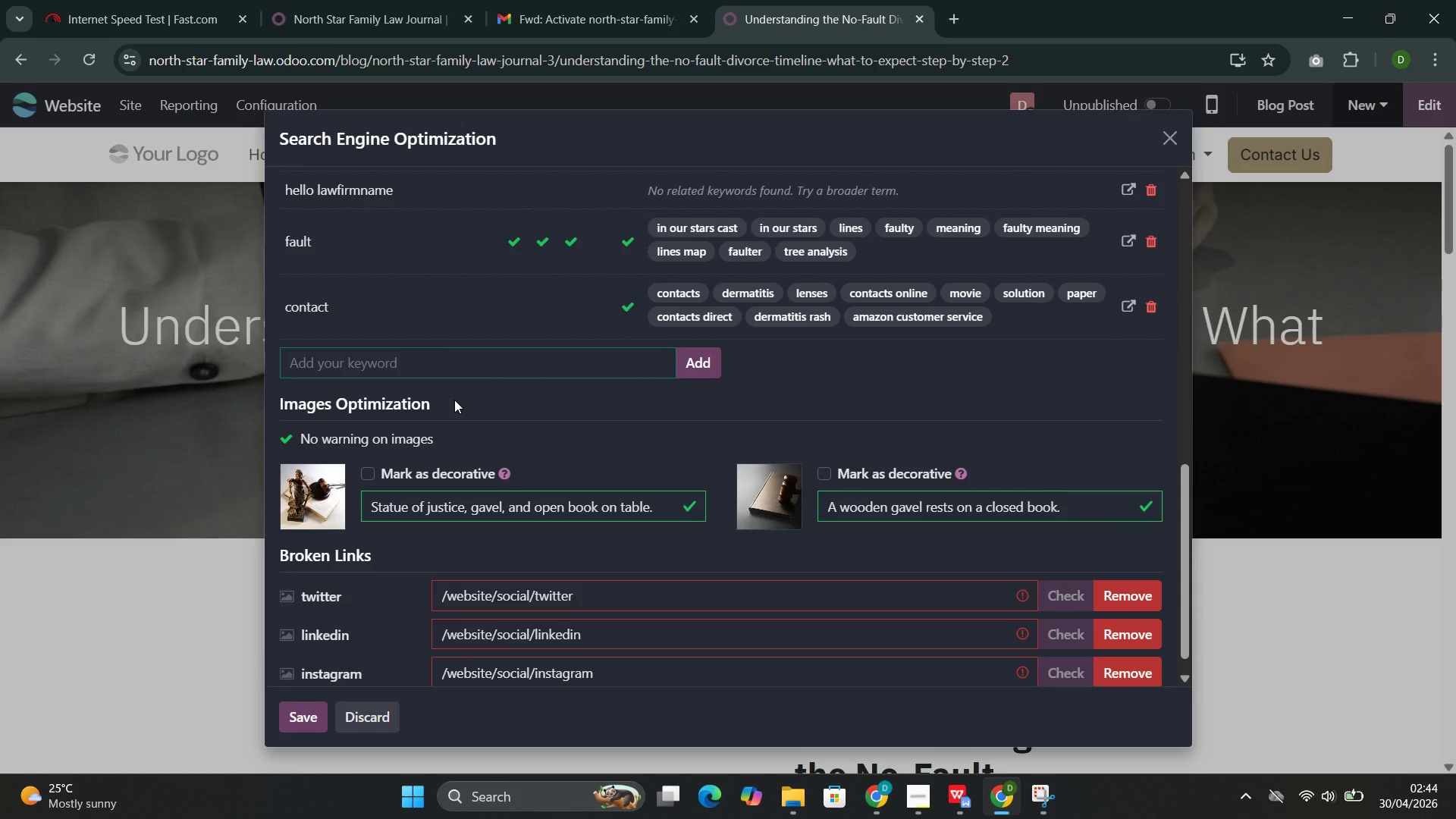 
wait(6.7)
 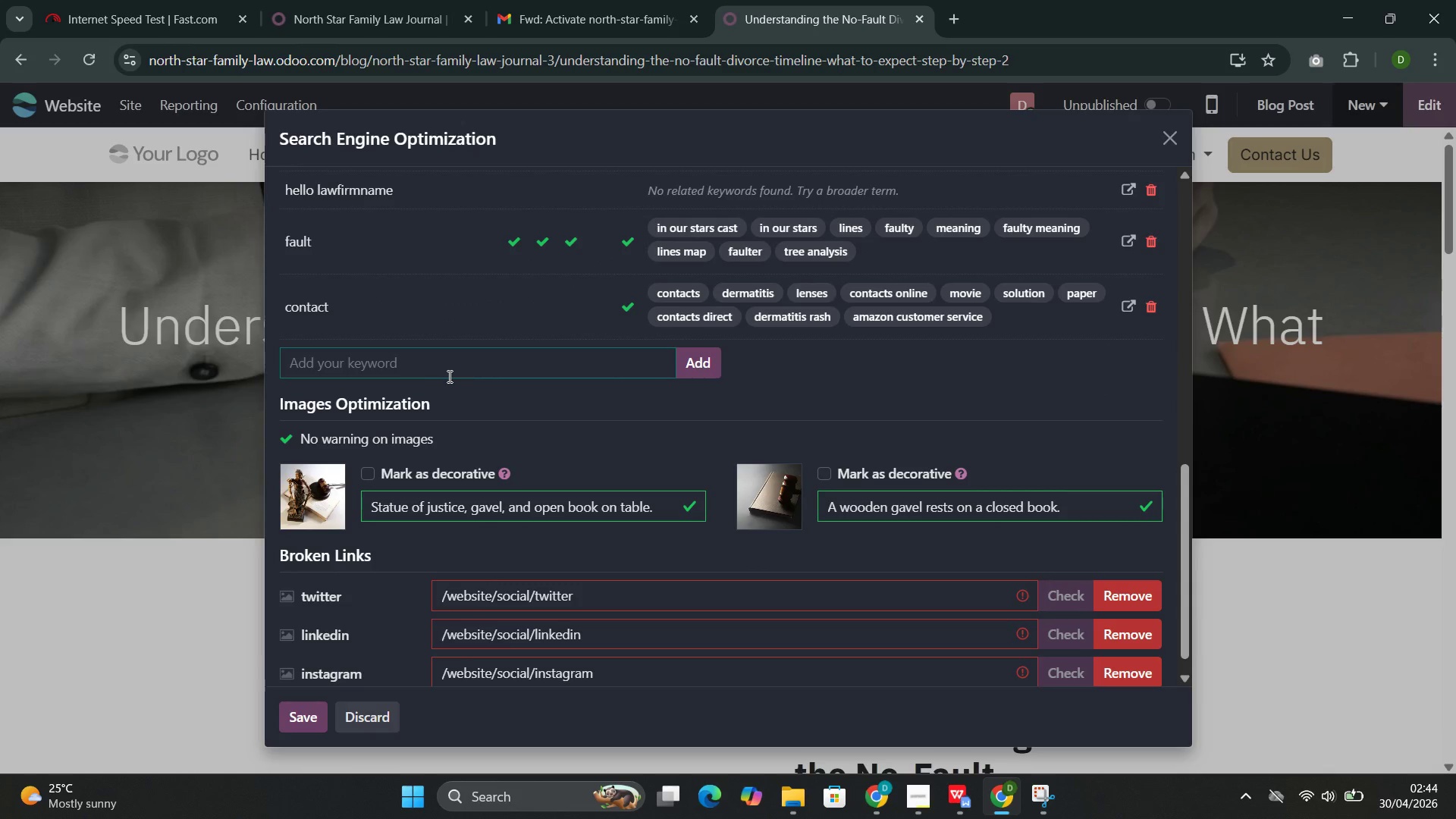 
type(No-fault divorce timelinr)
key(Backspace)
type(e, amicabk)
key(Backspace)
type(le divore)
key(Backspace)
type(ce options, dib)
key(Backspace)
type(vorce st)
key(Backspace)
type(ettlem)
 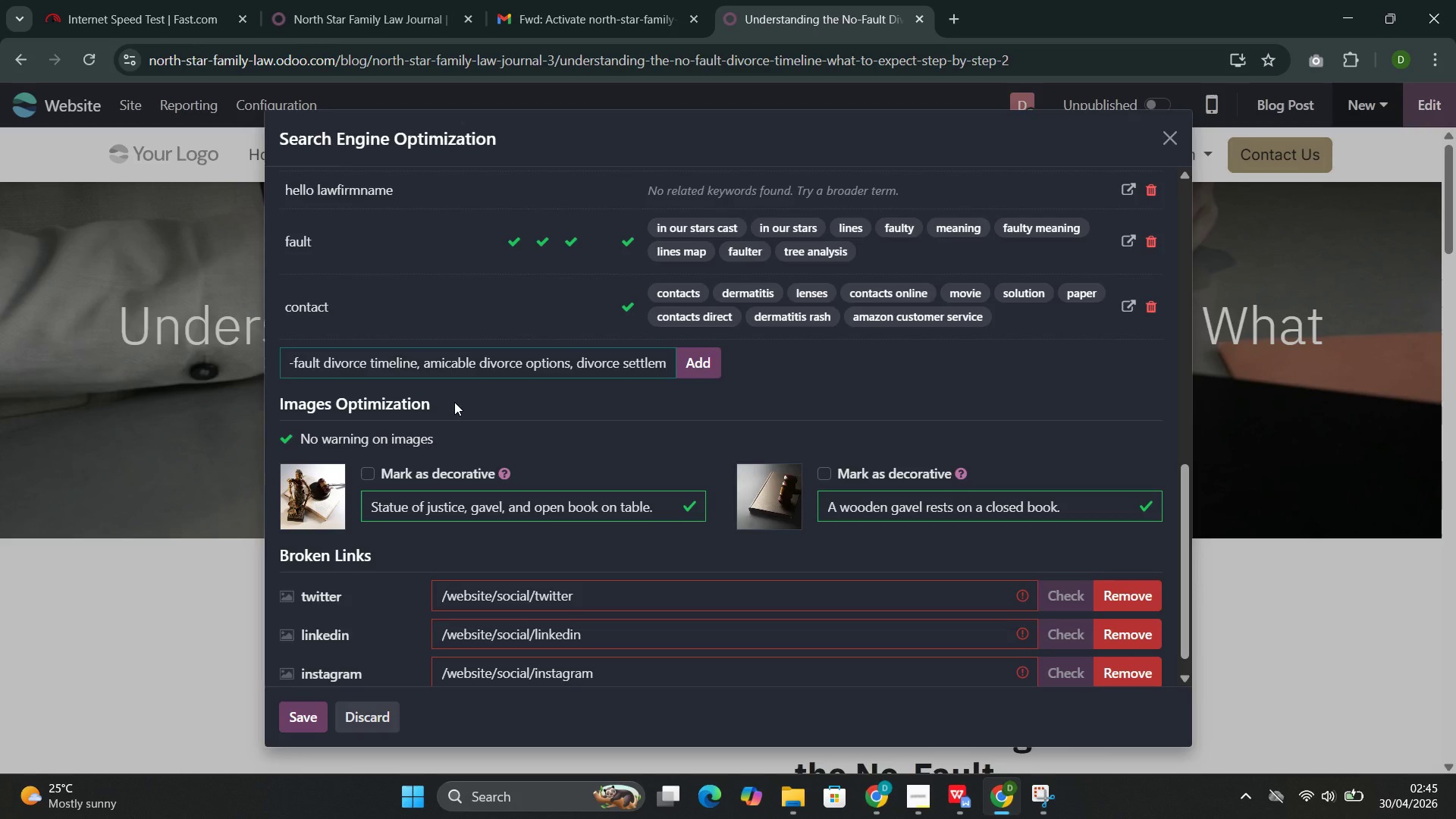 
wait(6.34)
 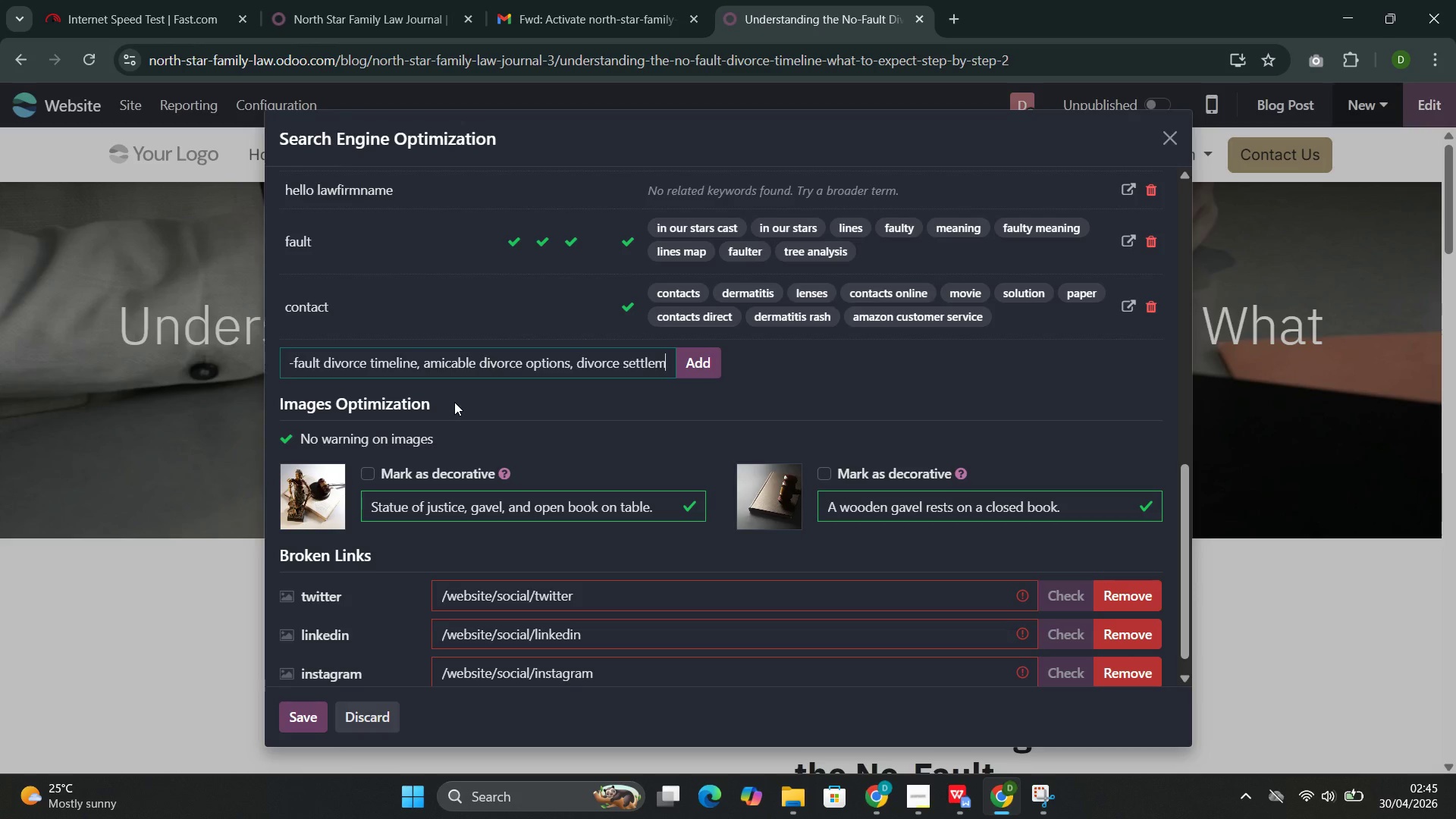 
type(ent process)
 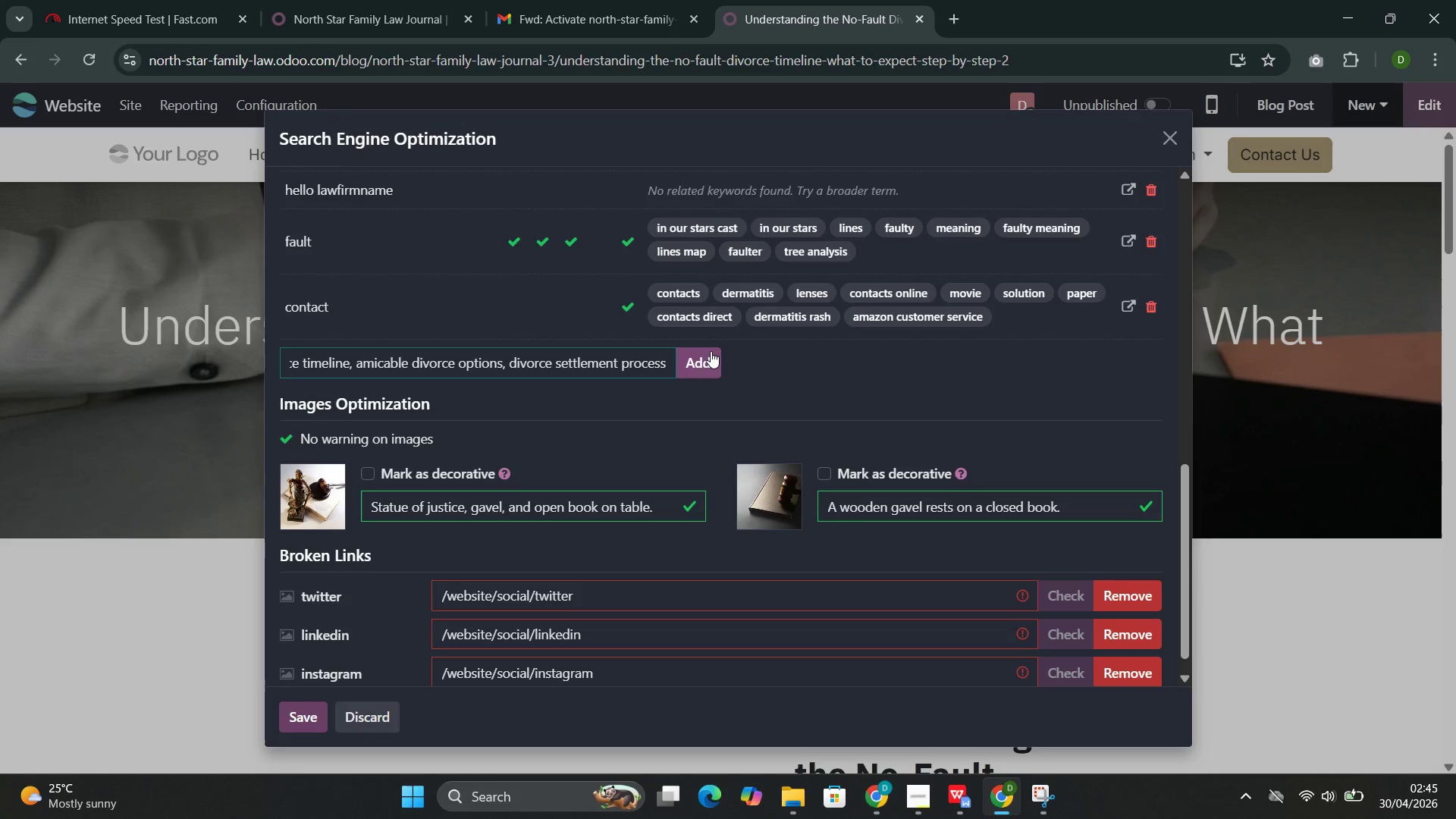 
left_click([705, 358])
 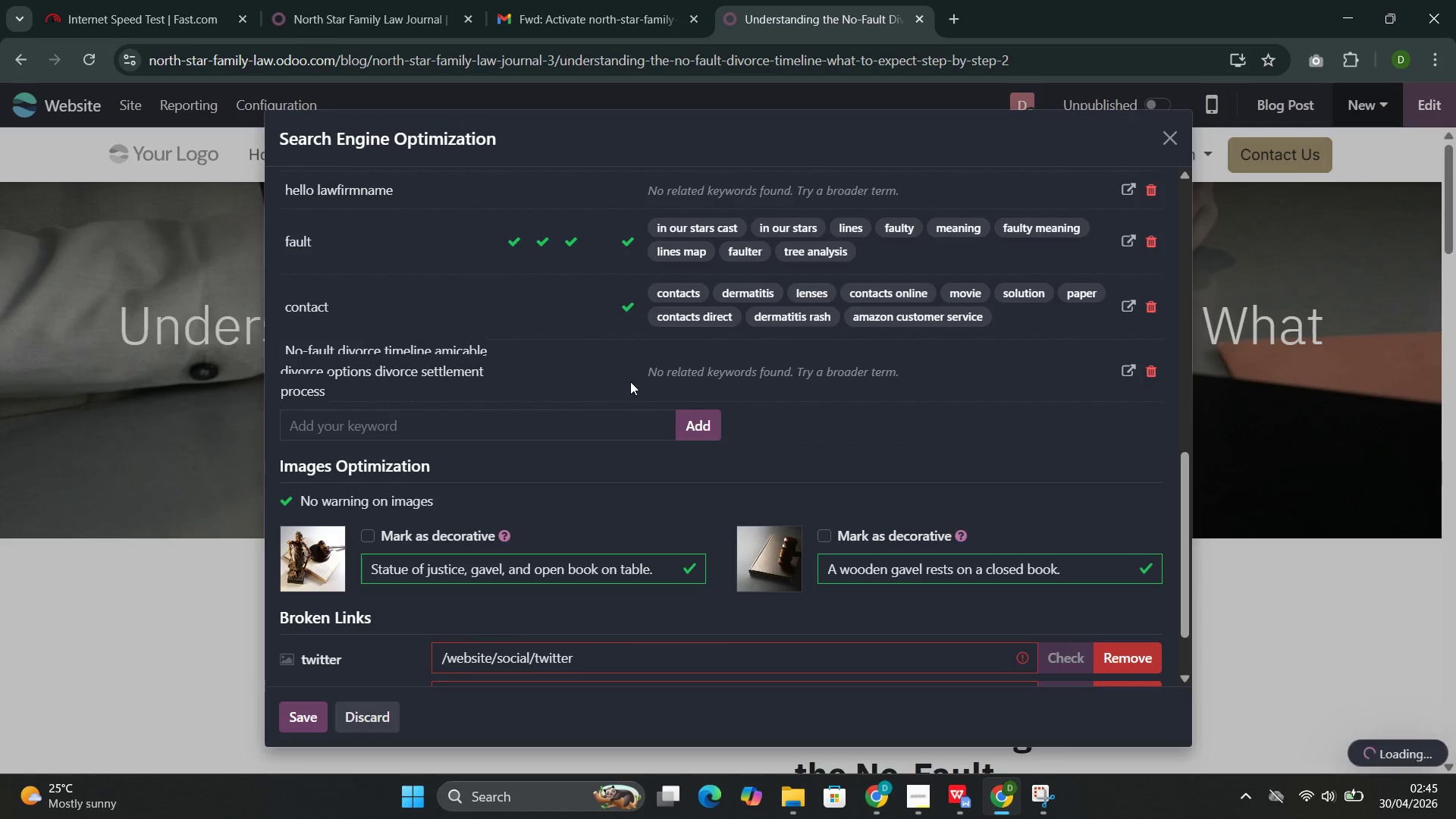 
scroll: coordinate [626, 384], scroll_direction: down, amount: 3.0
 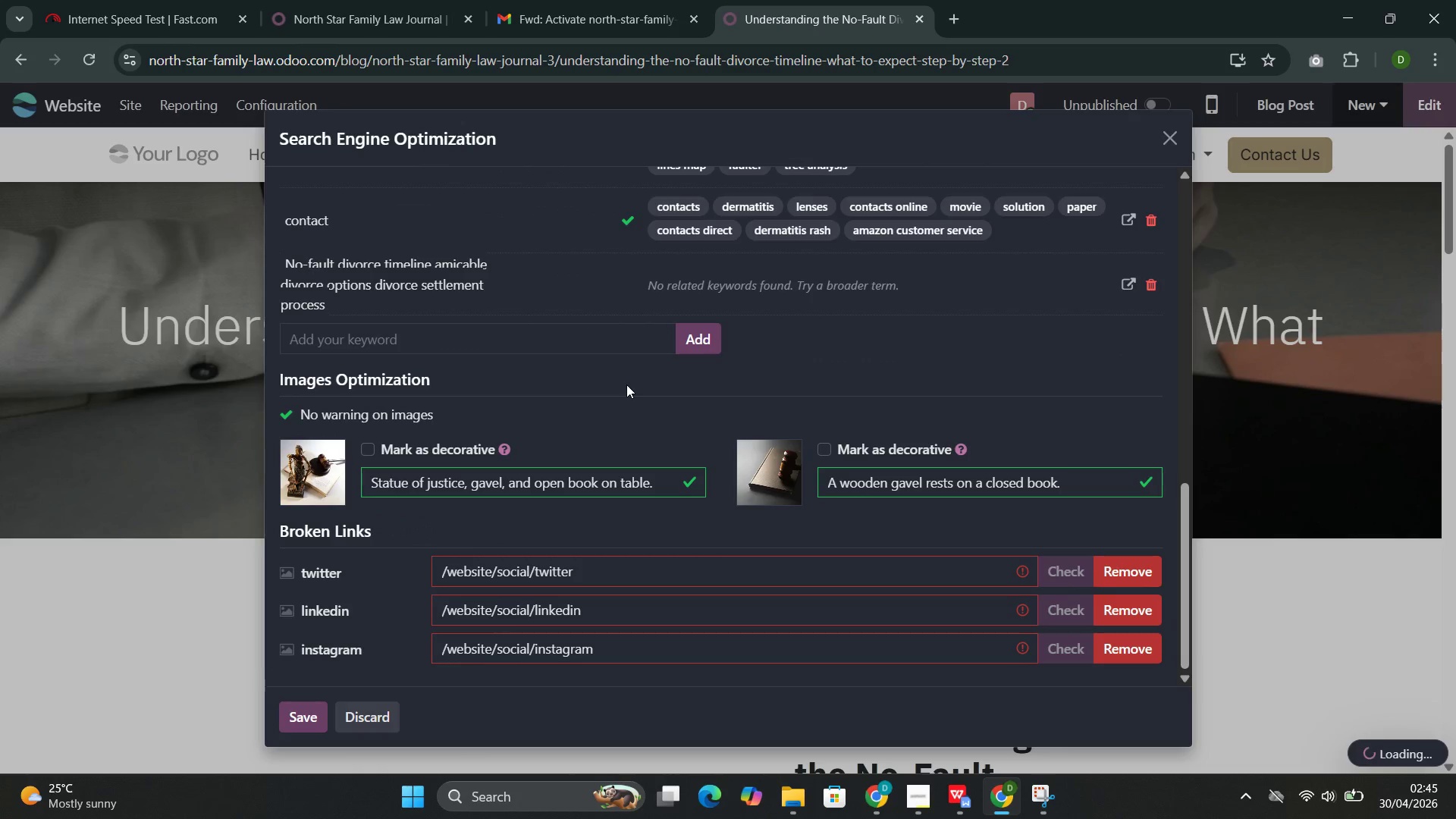 
scroll: coordinate [625, 384], scroll_direction: up, amount: 4.0
 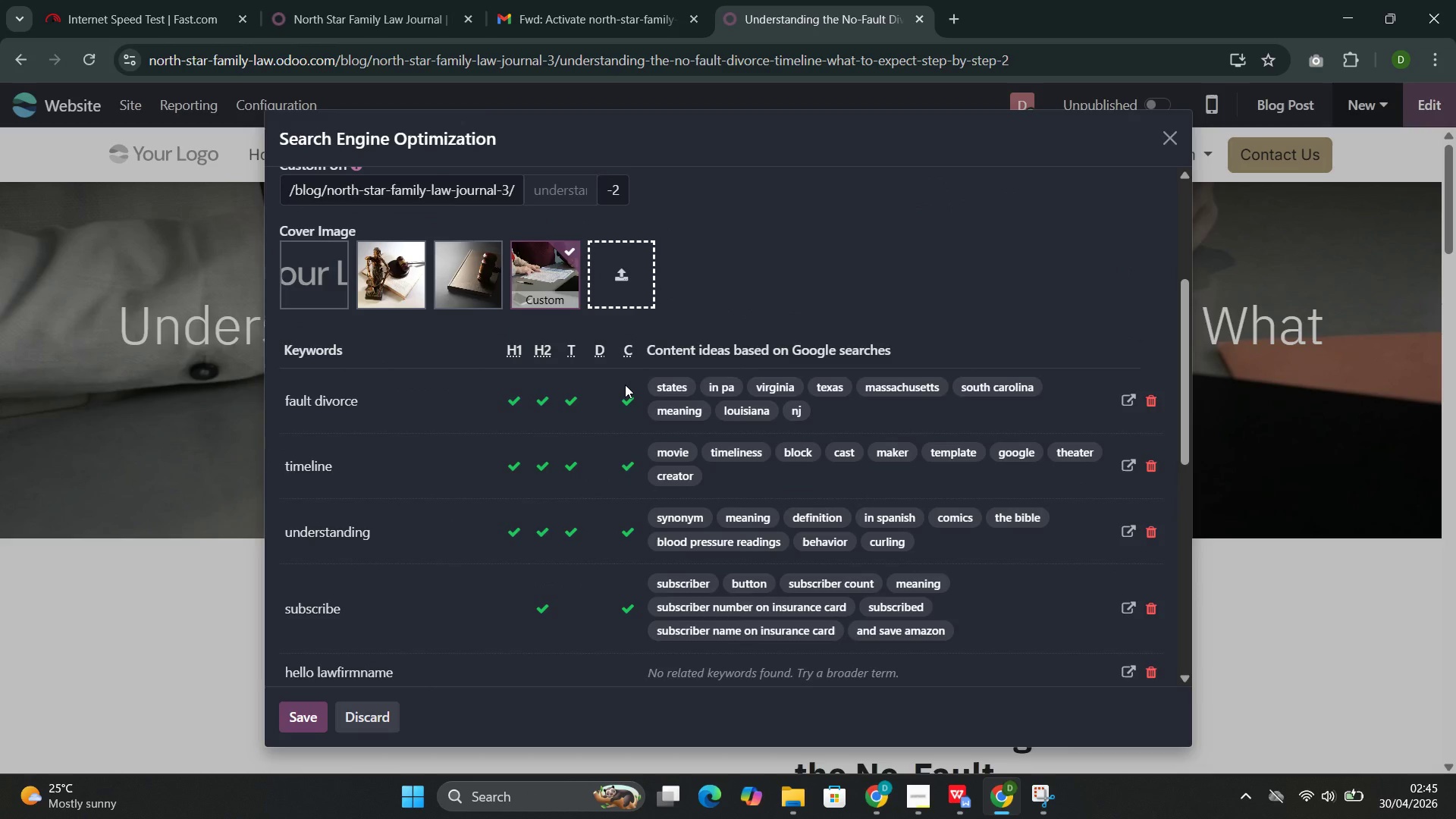 
scroll: coordinate [625, 384], scroll_direction: down, amount: 3.0
 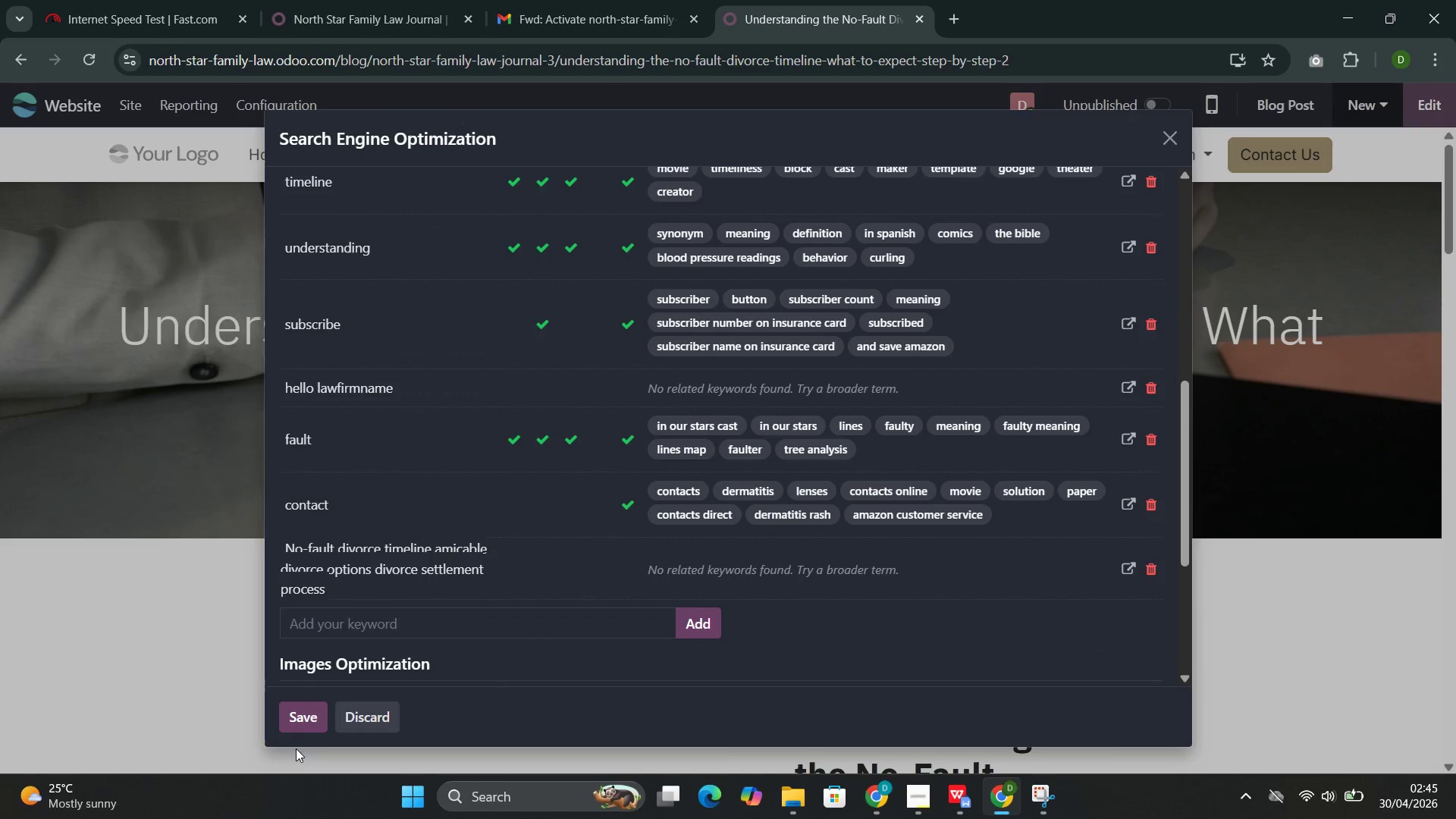 
left_click([311, 725])
 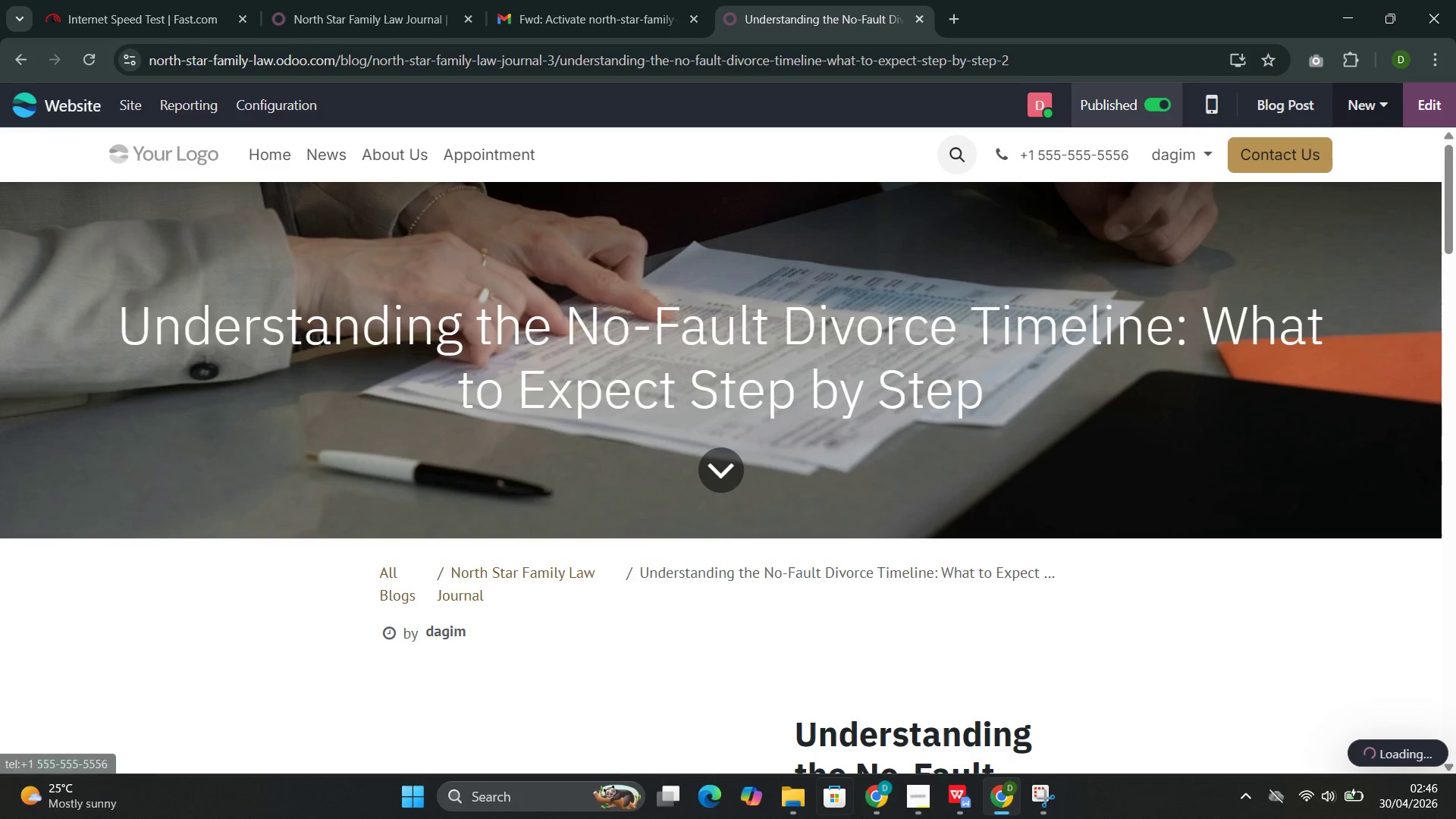 
wait(6.61)
 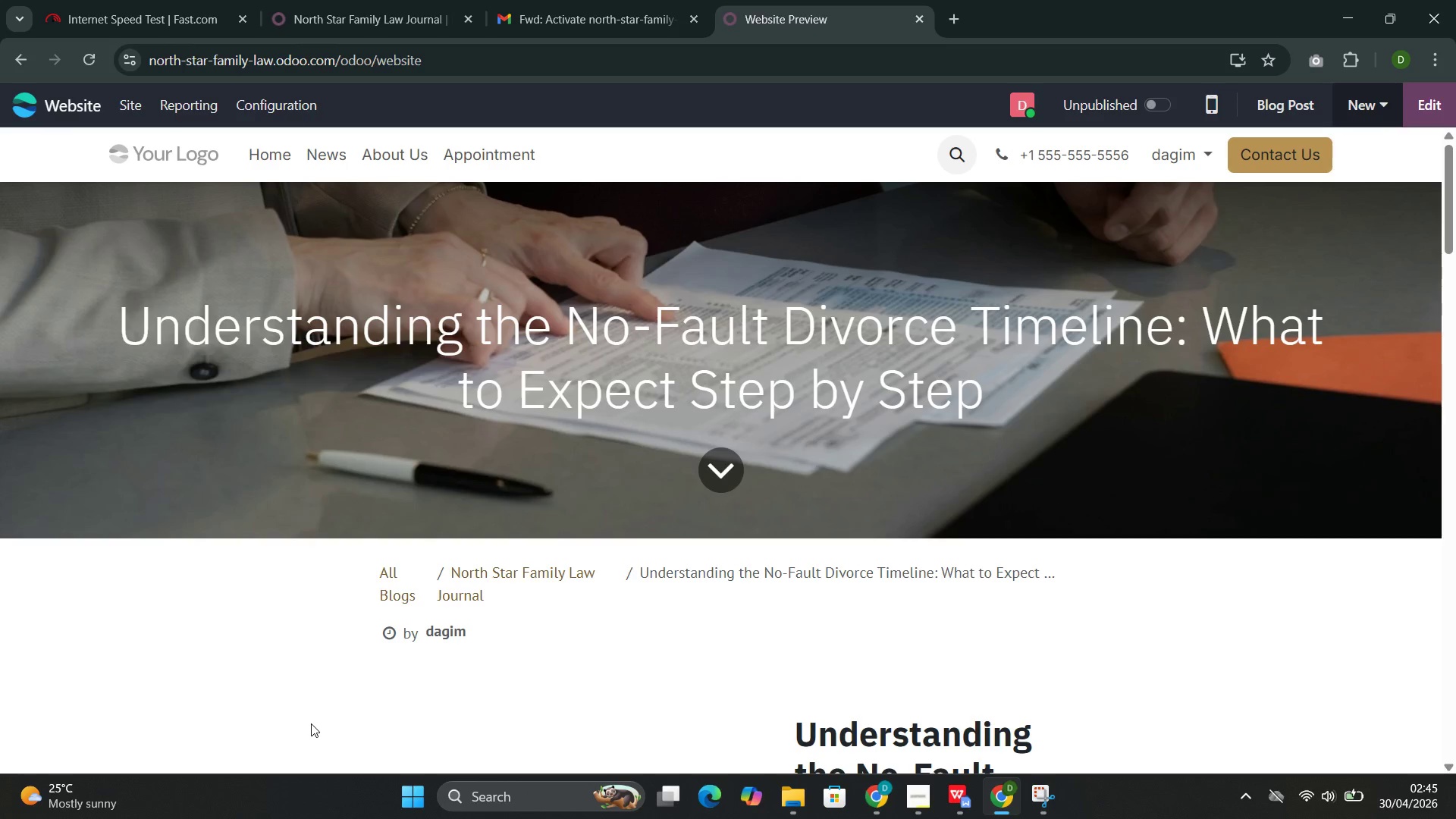 
left_click([860, 730])
 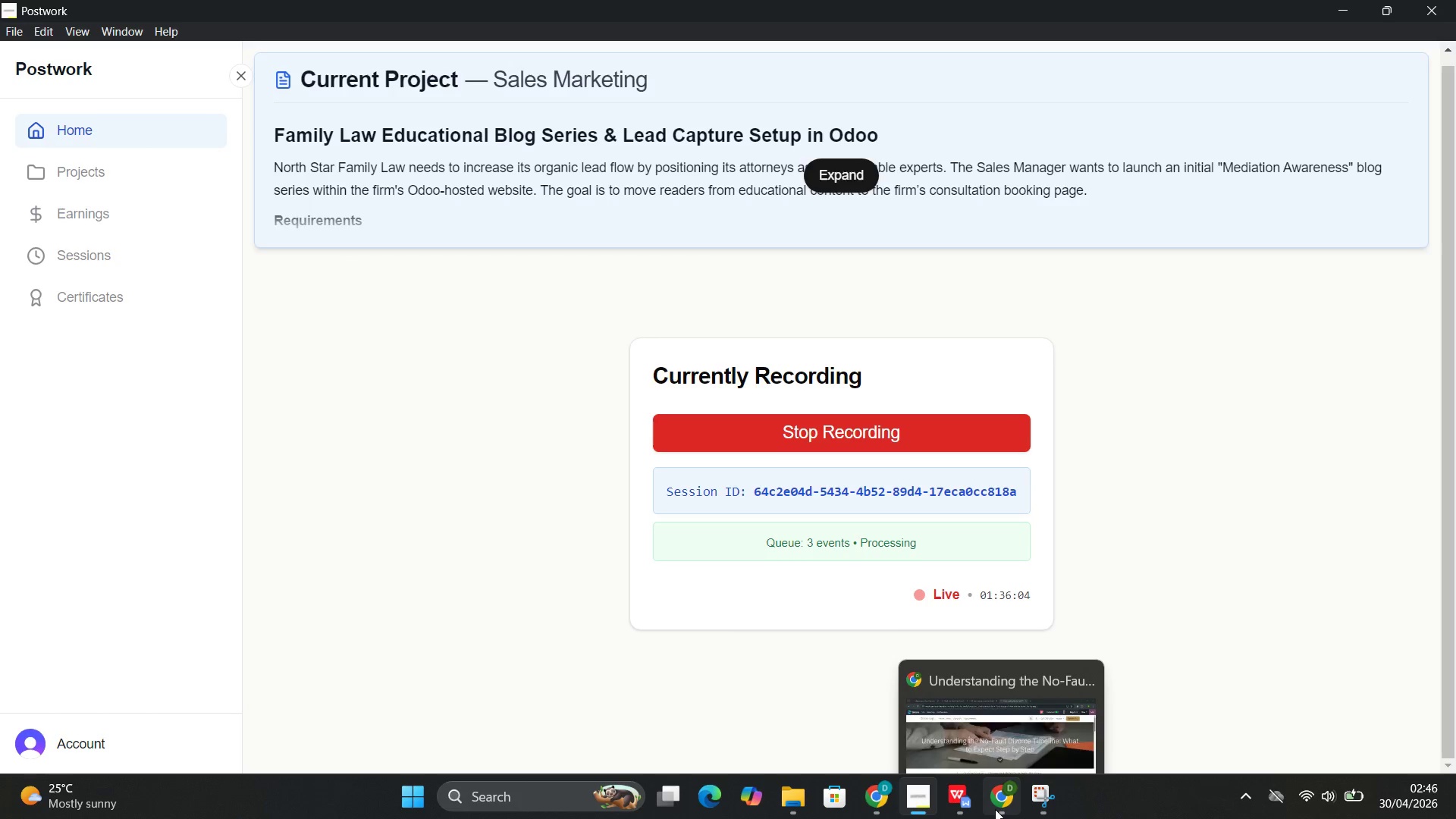 
left_click([932, 718])
 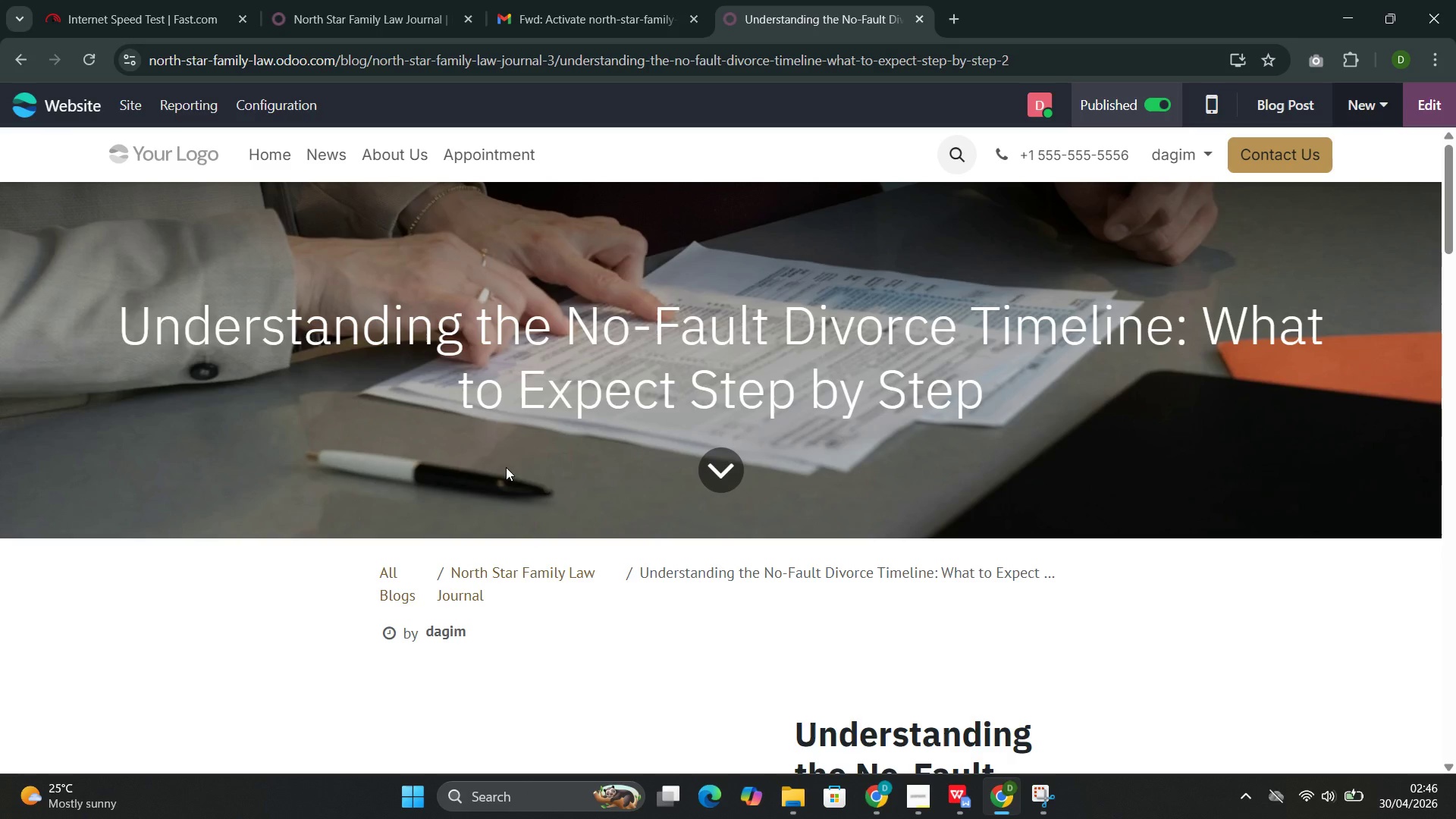 
scroll: coordinate [500, 464], scroll_direction: up, amount: 4.0
 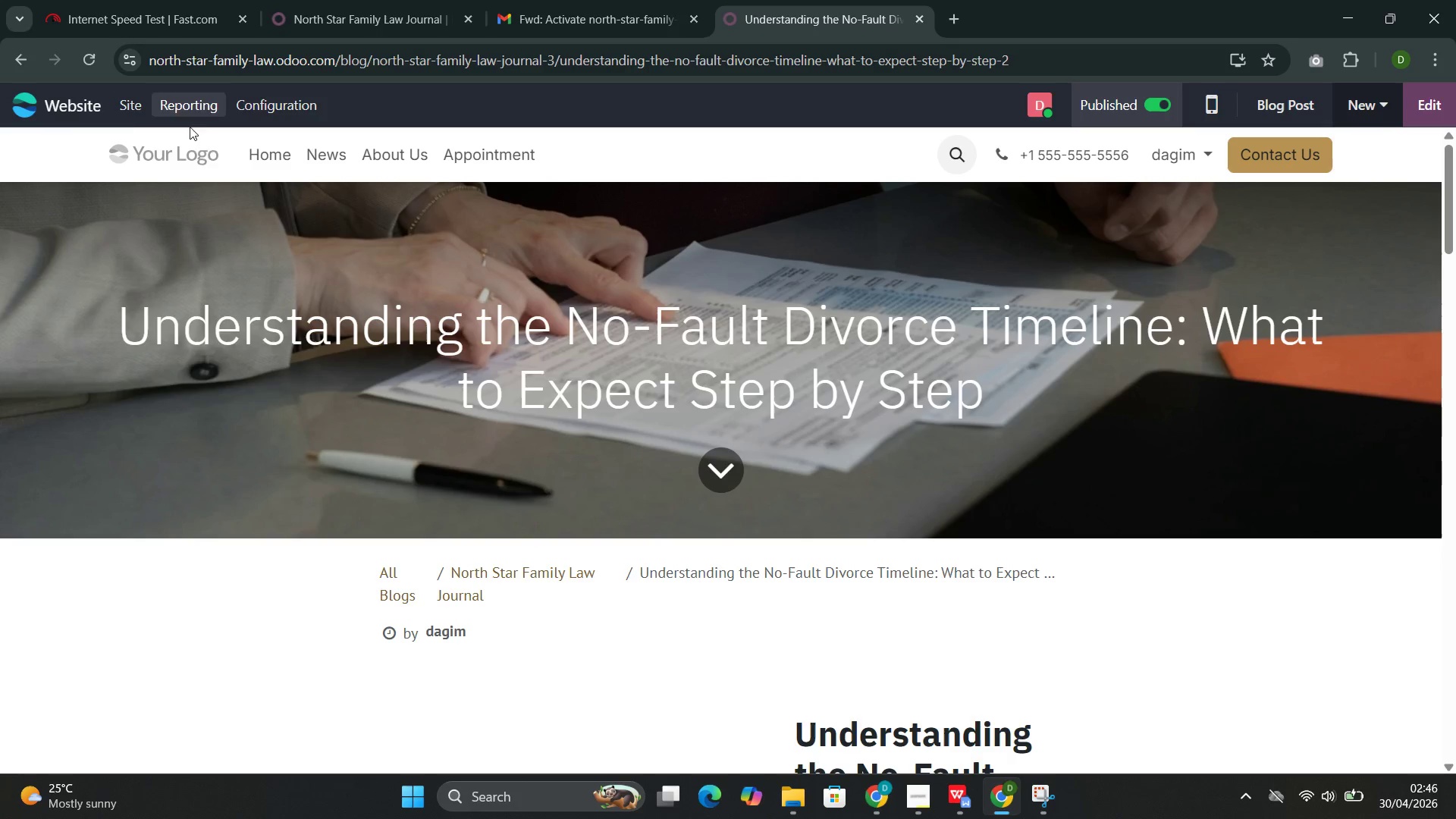 
left_click([336, 162])
 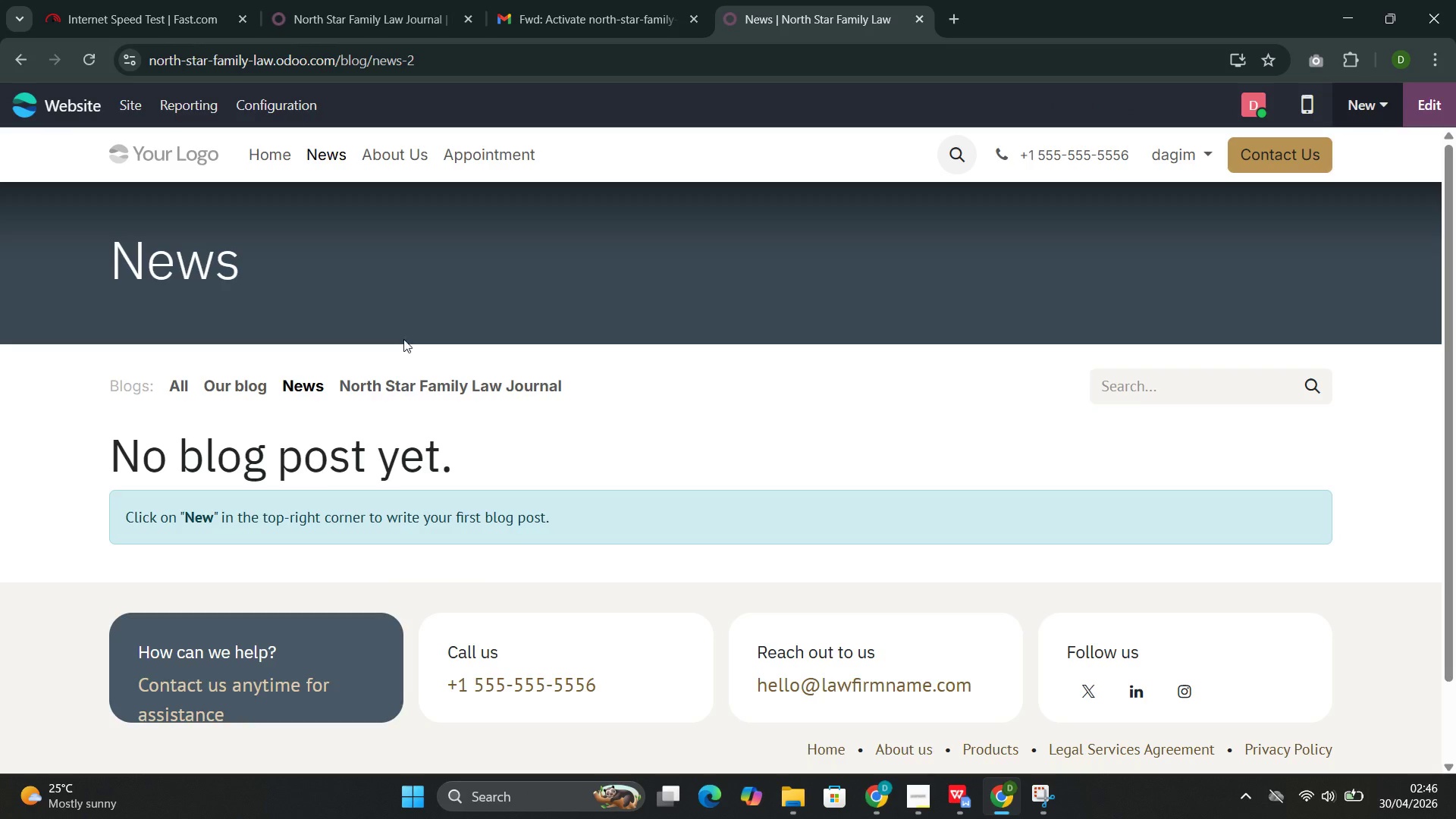 
left_click([385, 391])
 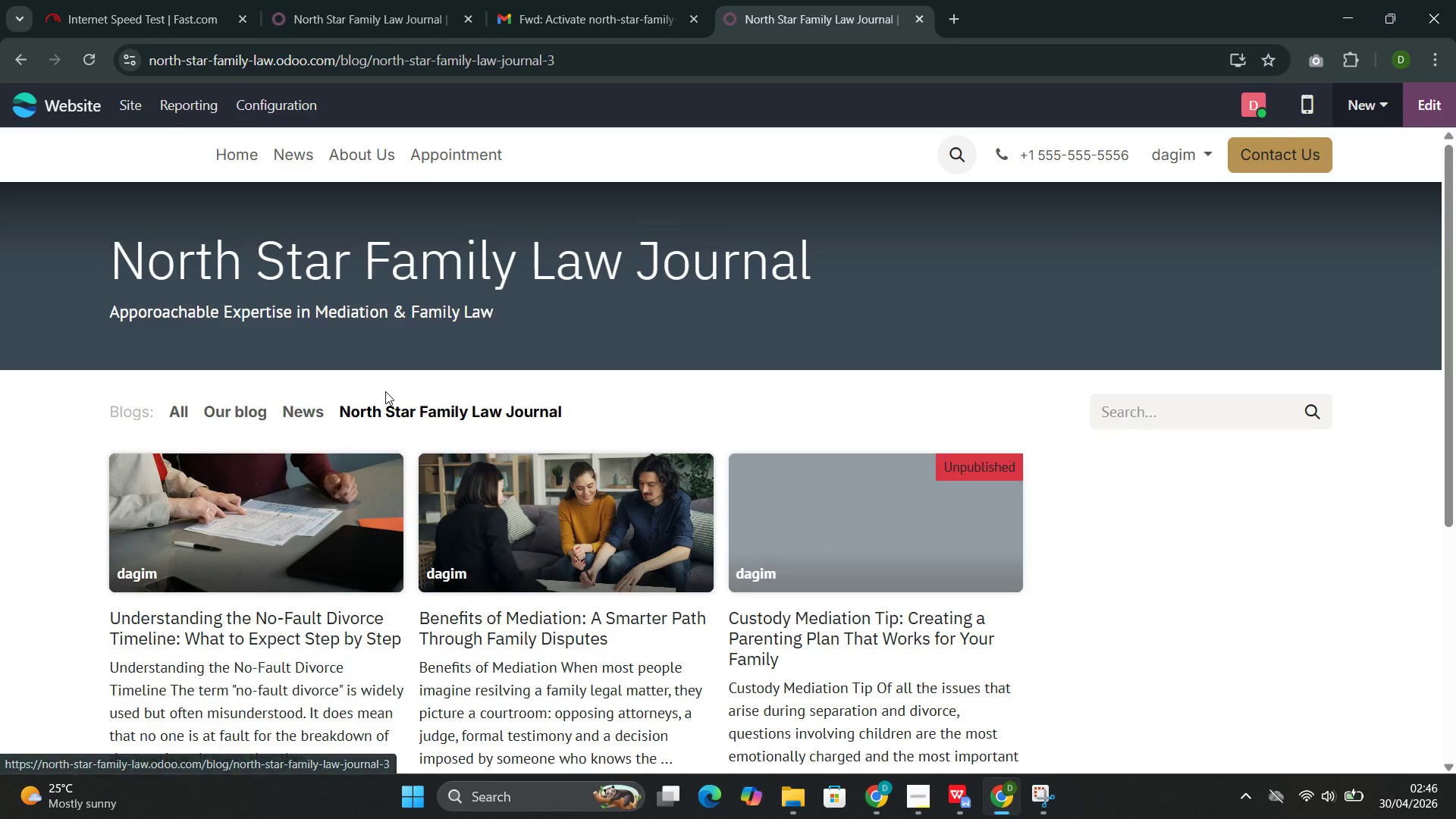 
scroll: coordinate [386, 391], scroll_direction: down, amount: 2.0
 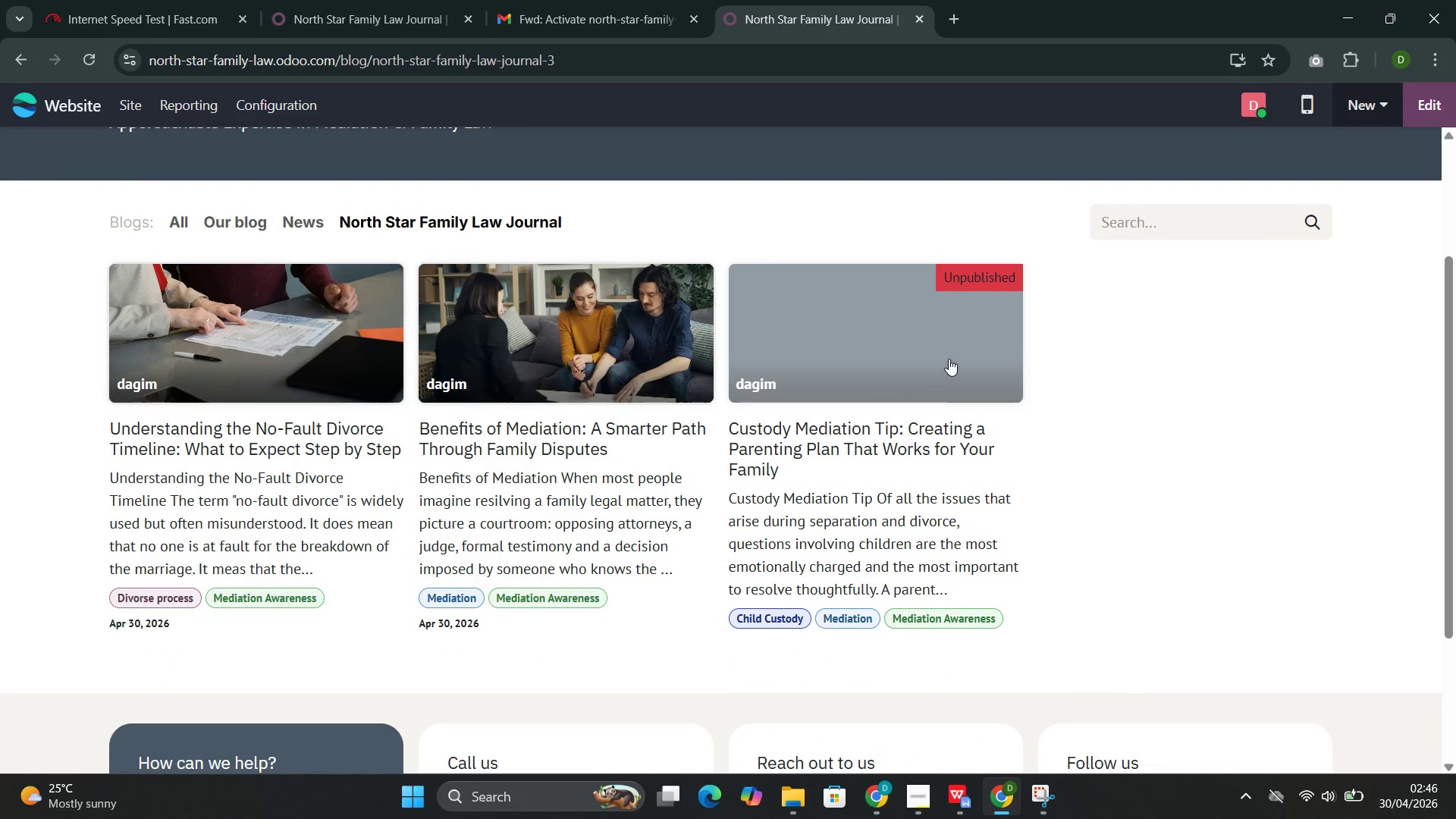 
left_click([943, 355])
 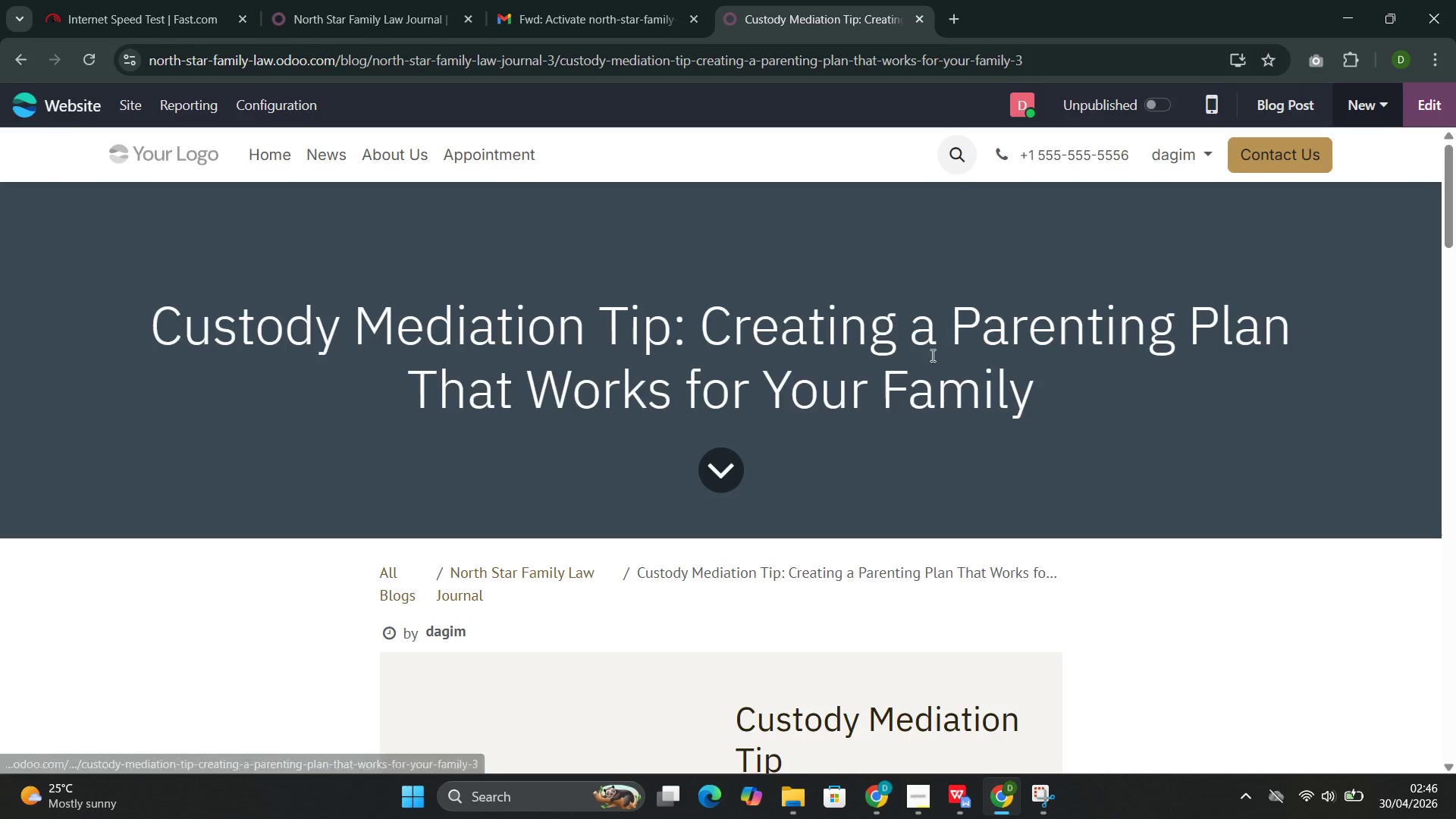 
scroll: coordinate [771, 357], scroll_direction: down, amount: 1.0
 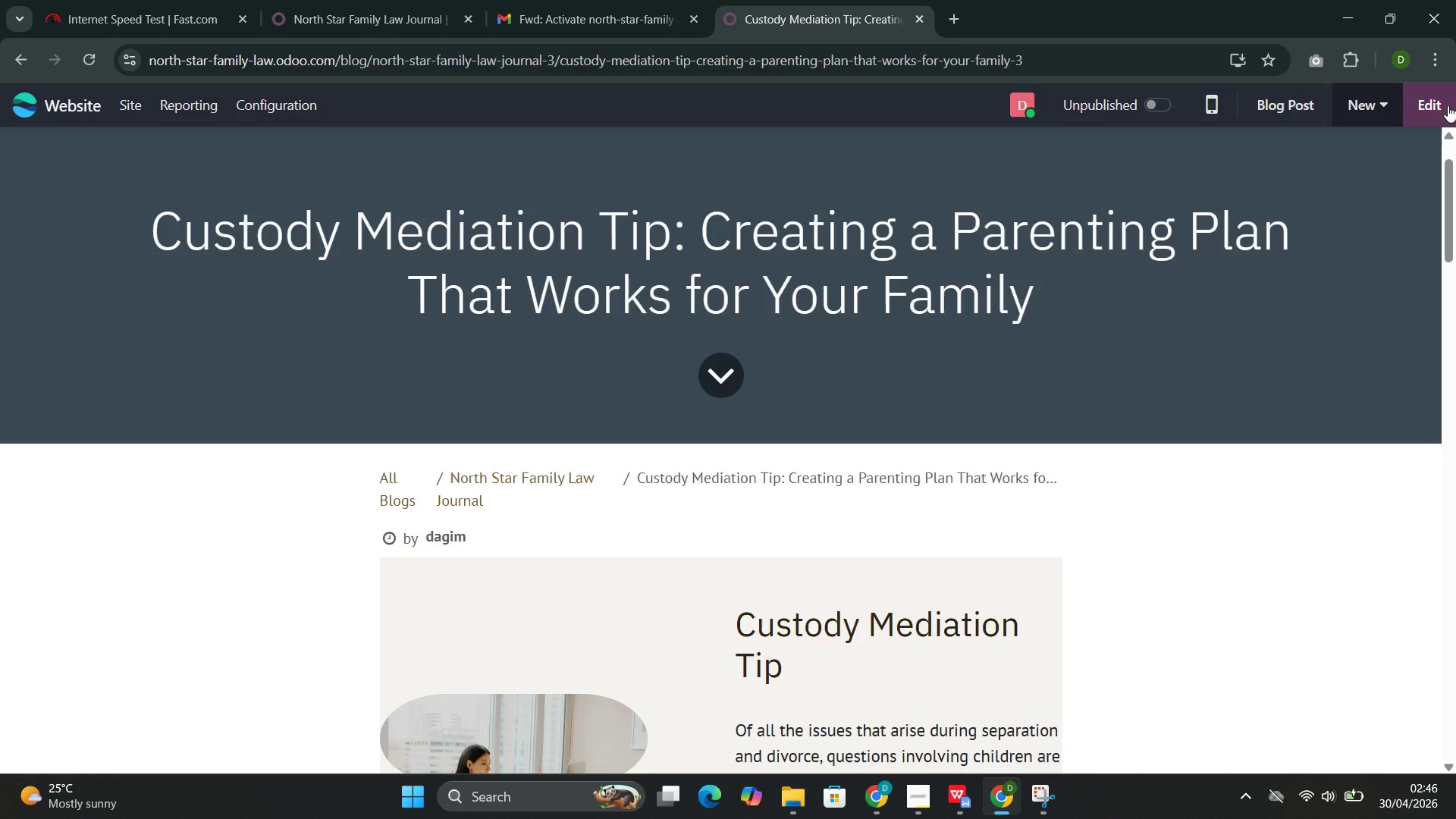 
left_click([1440, 108])
 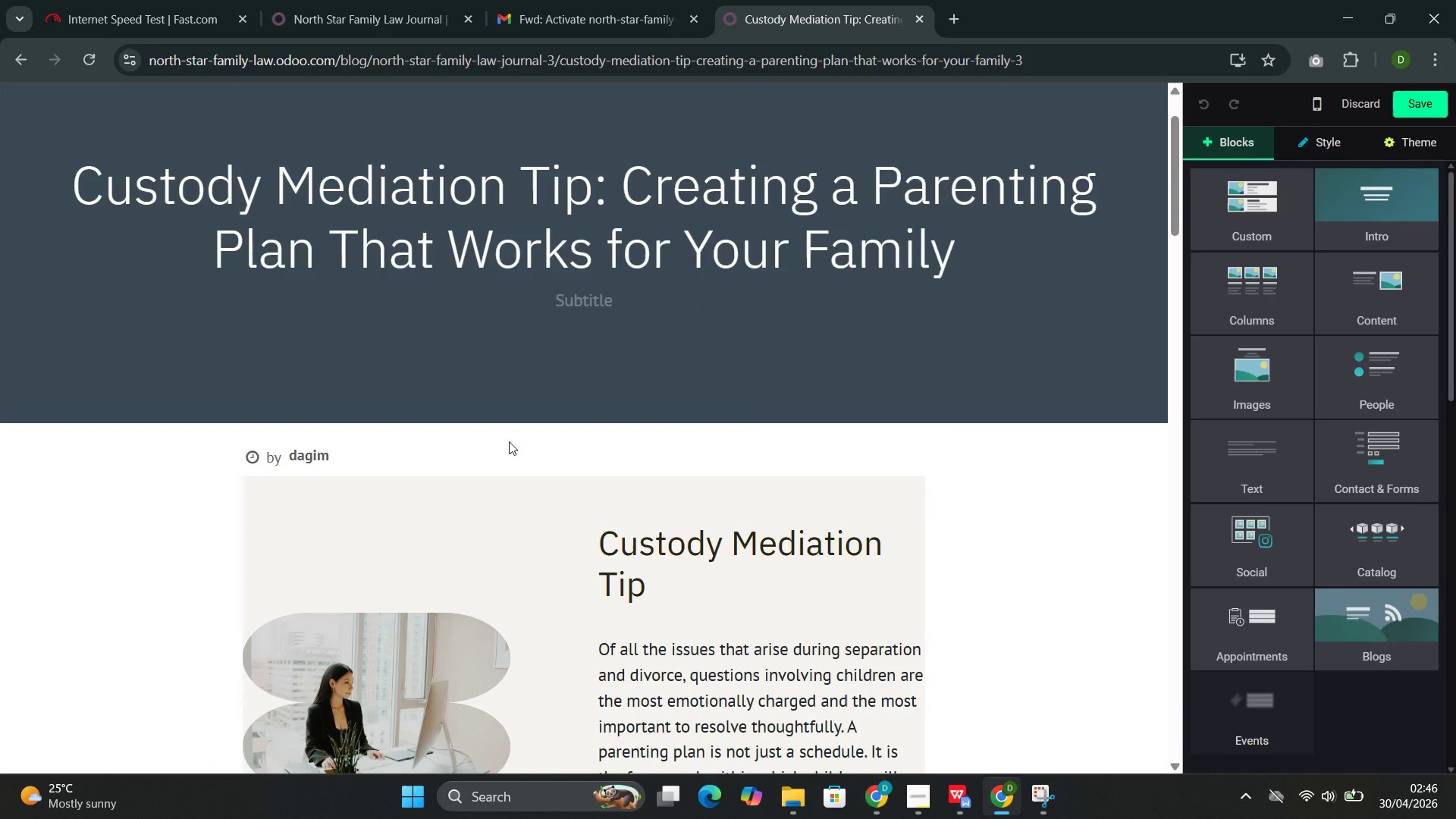 
scroll: coordinate [758, 402], scroll_direction: down, amount: 2.0
 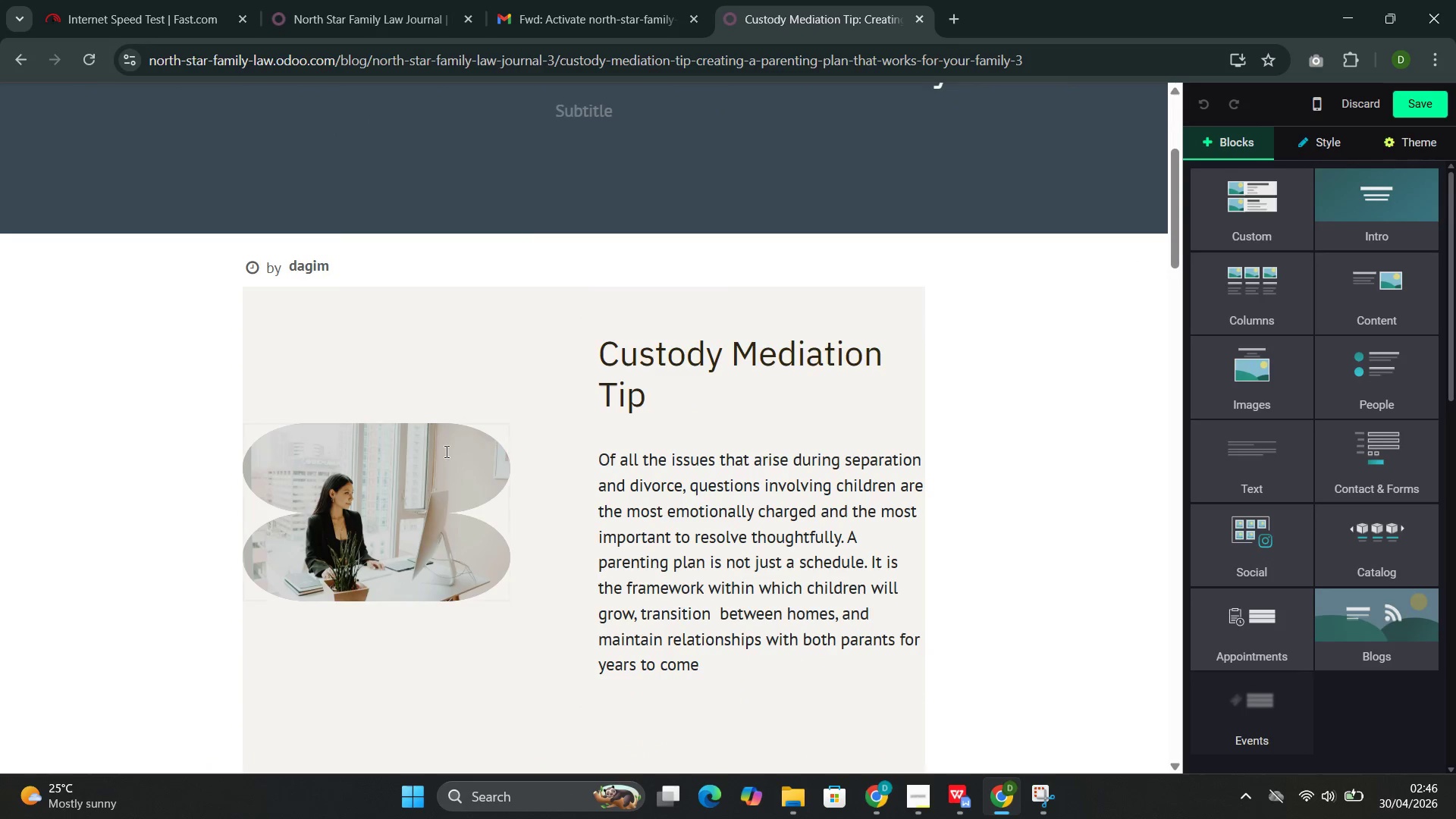 
left_click([445, 451])
 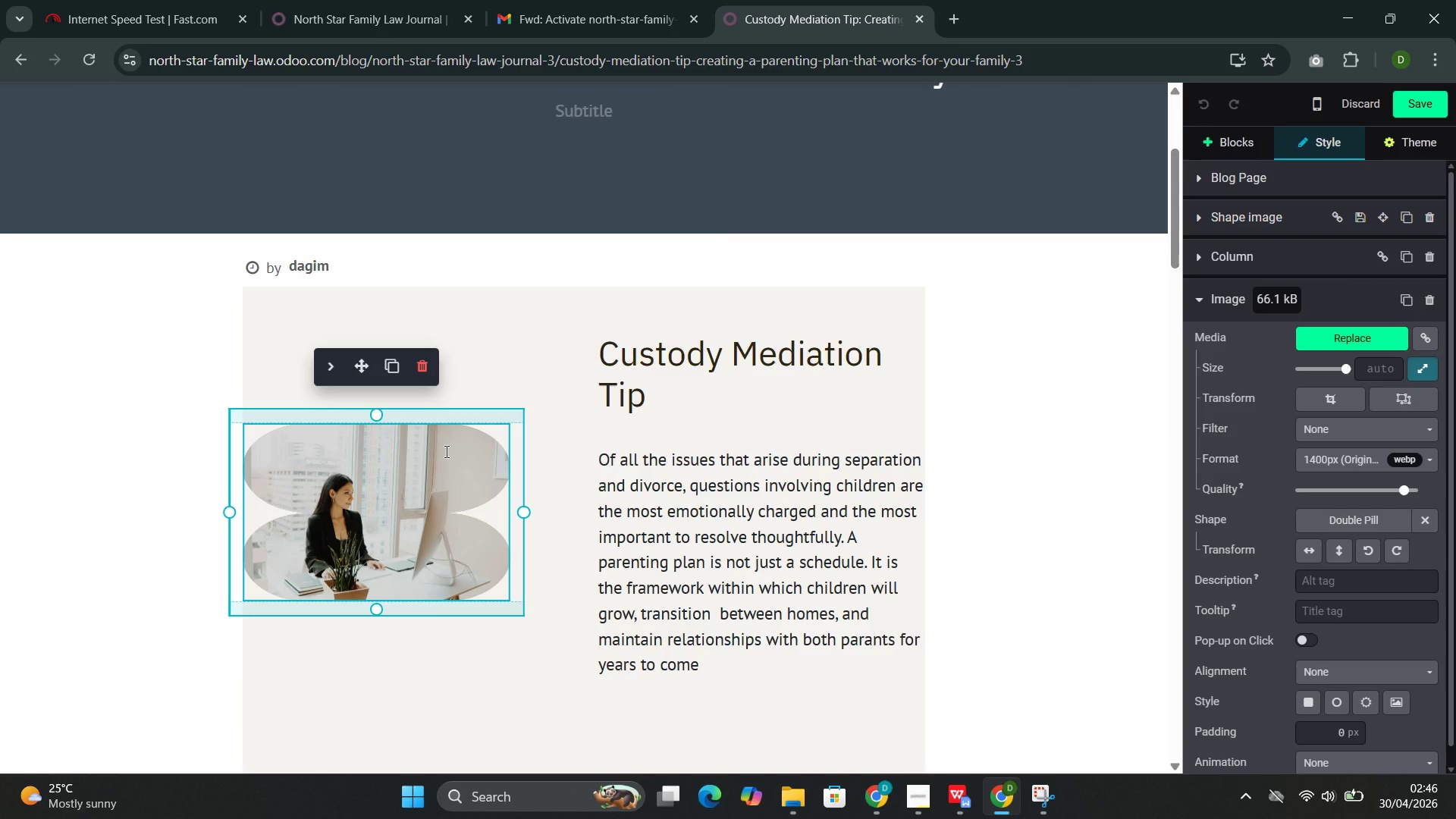 
wait(8.33)
 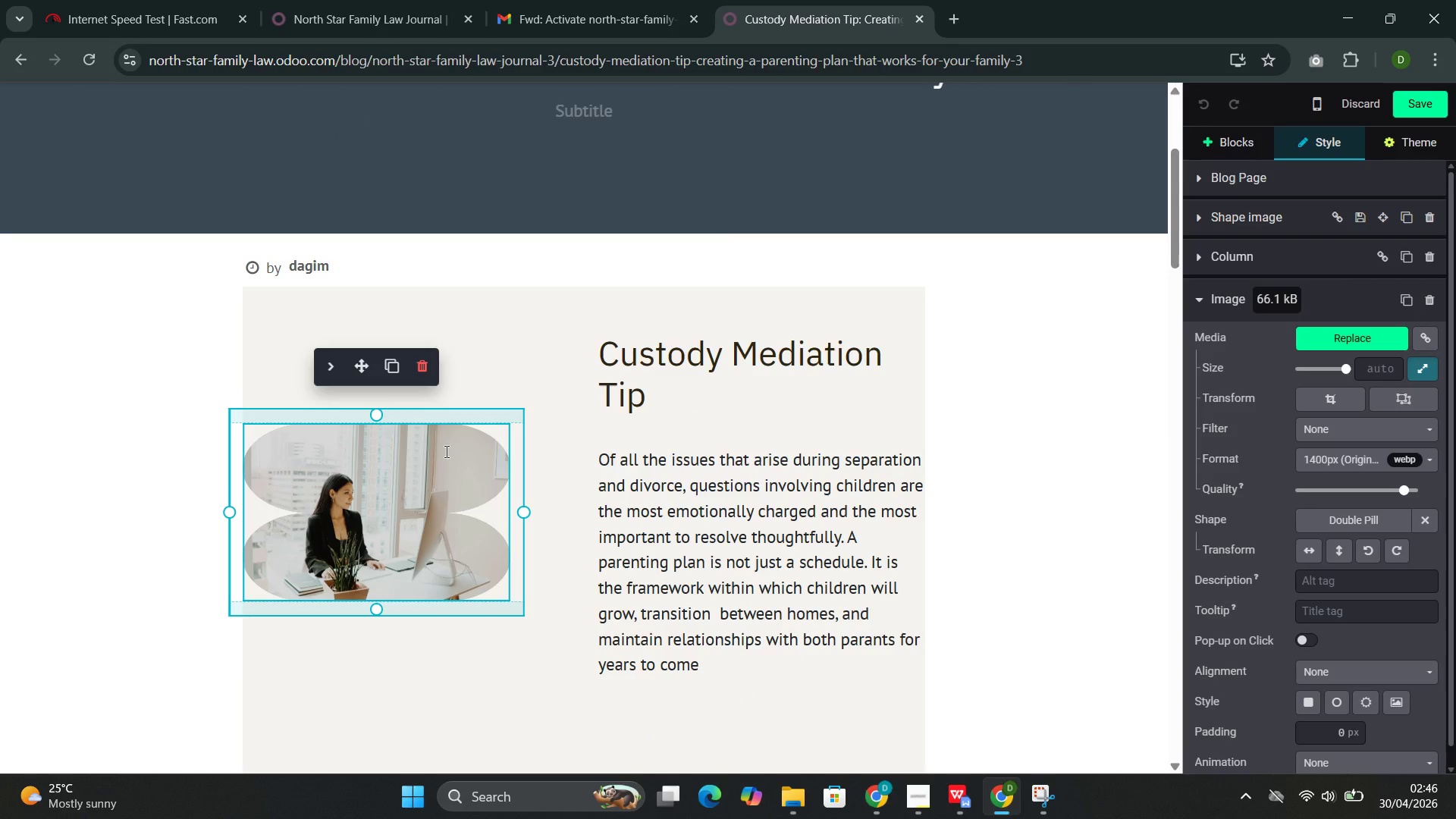 
scroll: coordinate [488, 411], scroll_direction: up, amount: 4.0
 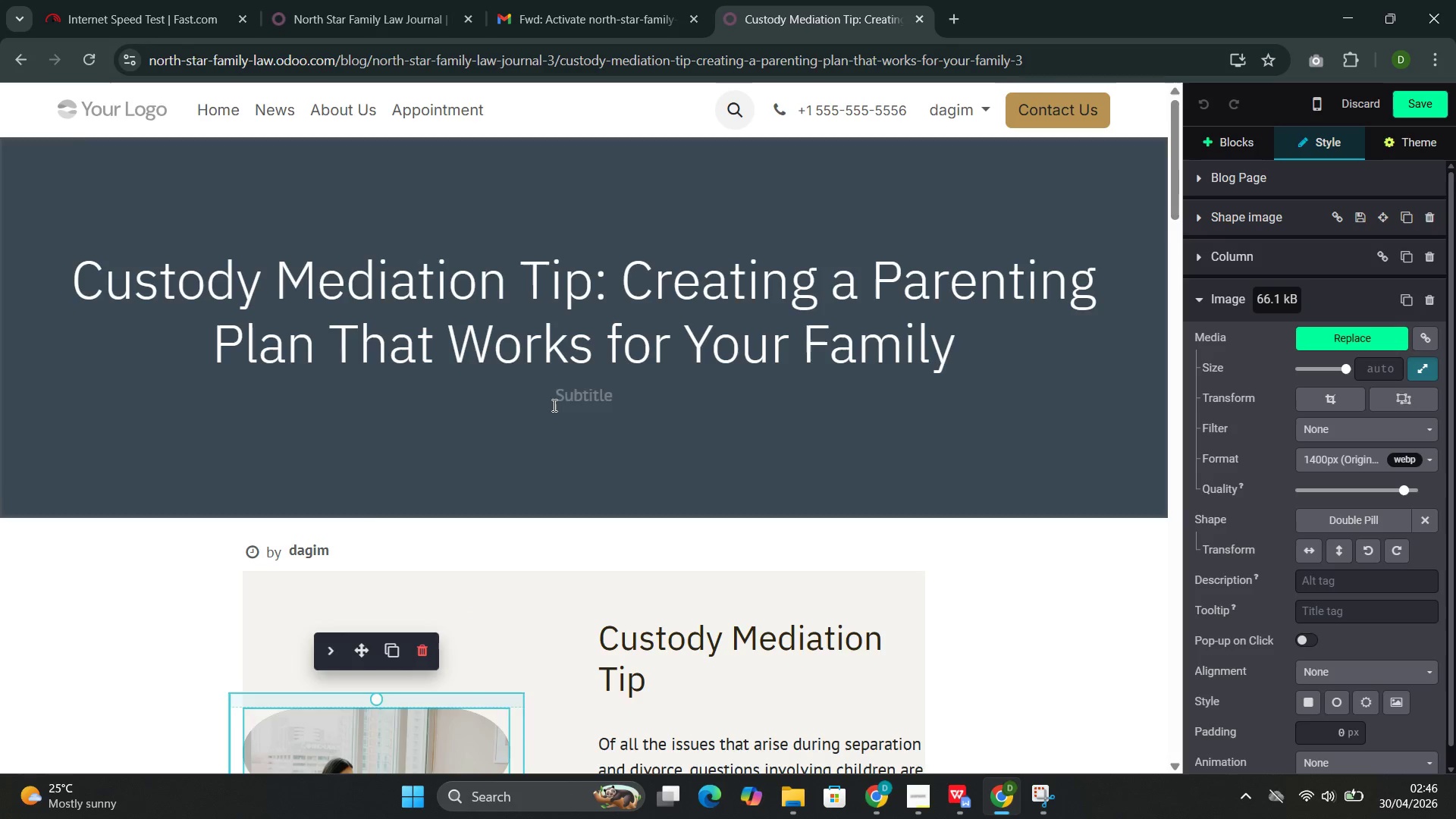 
left_click([556, 405])
 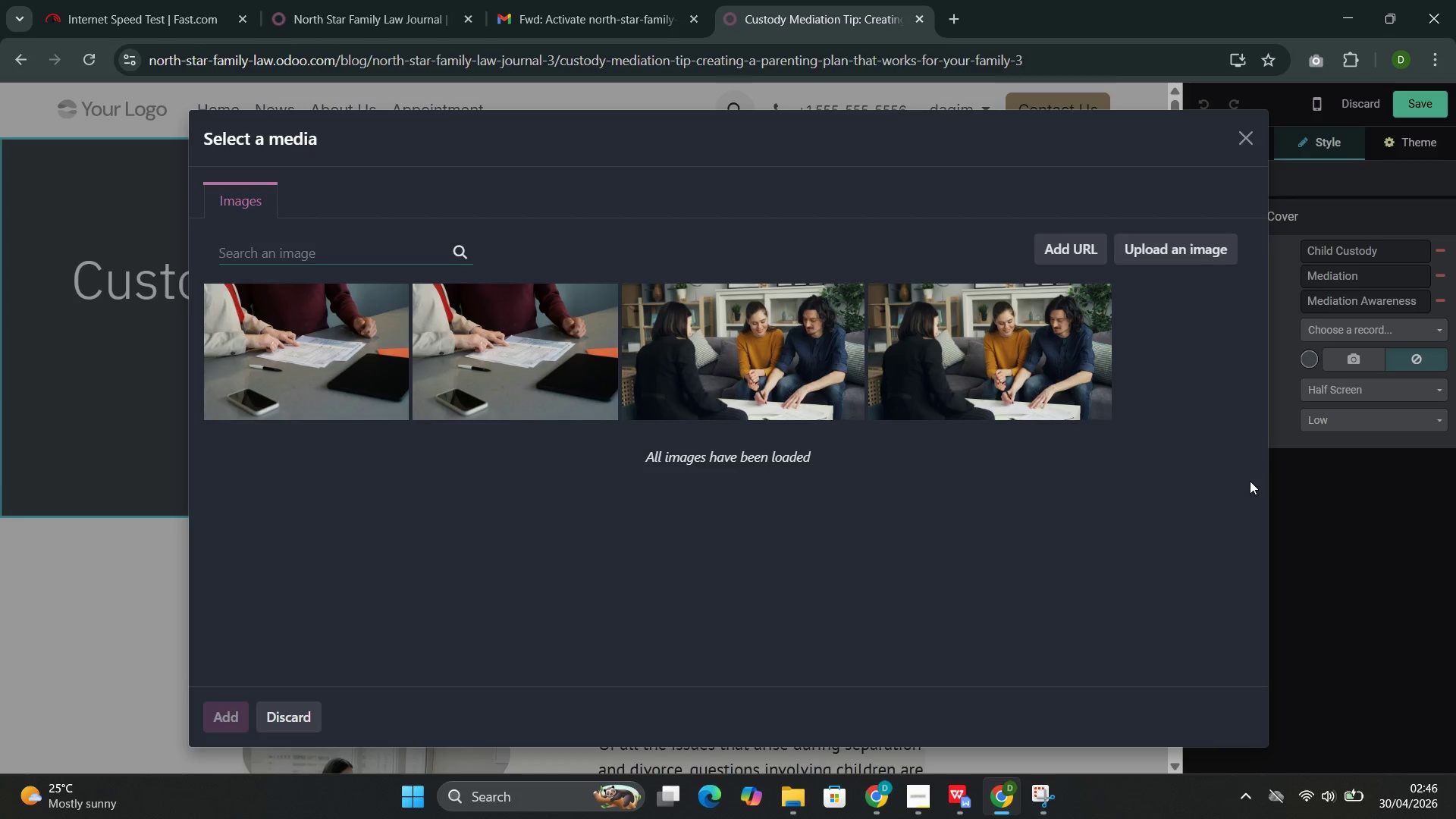 
wait(20.94)
 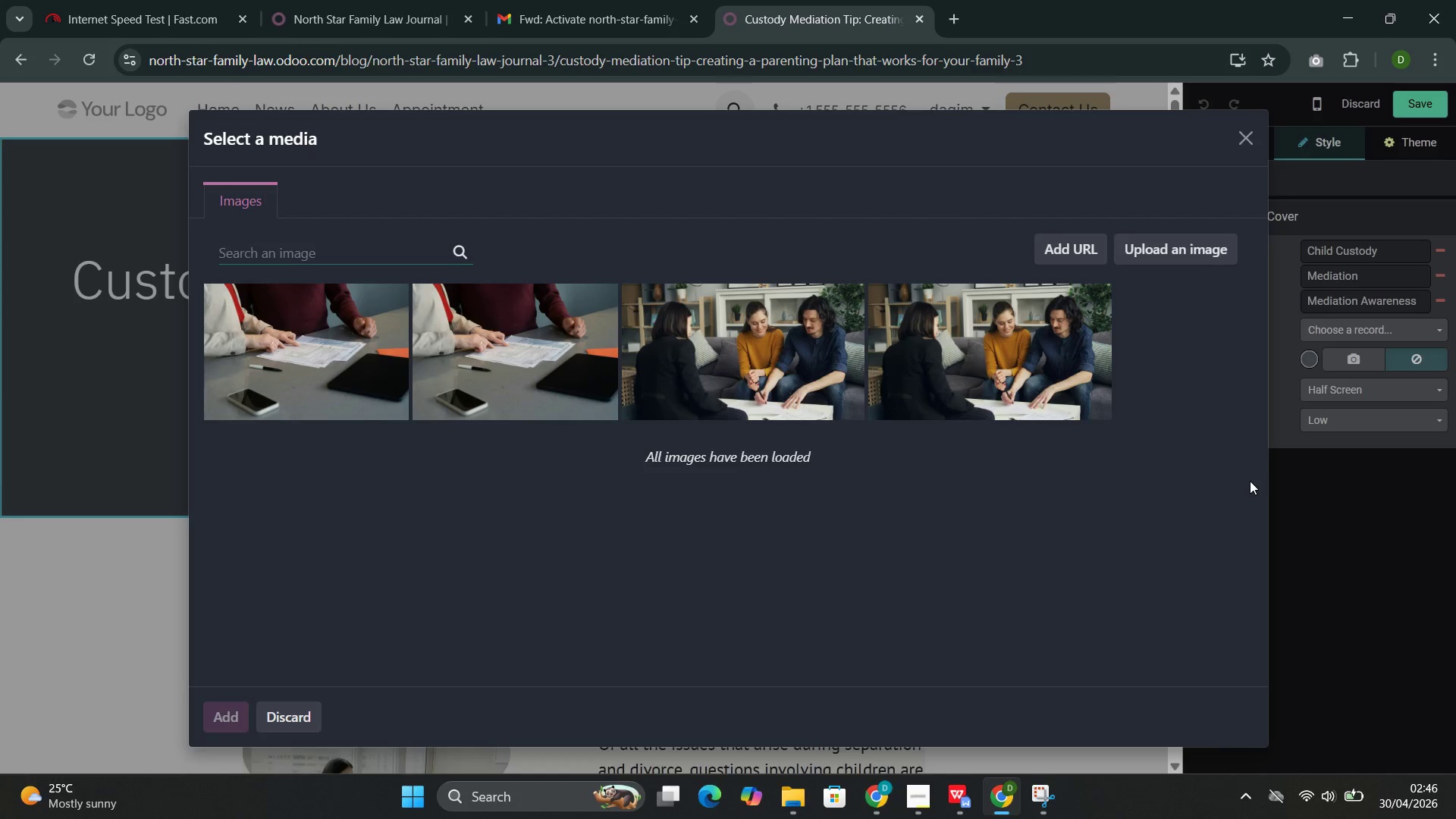 
type(family nature)
 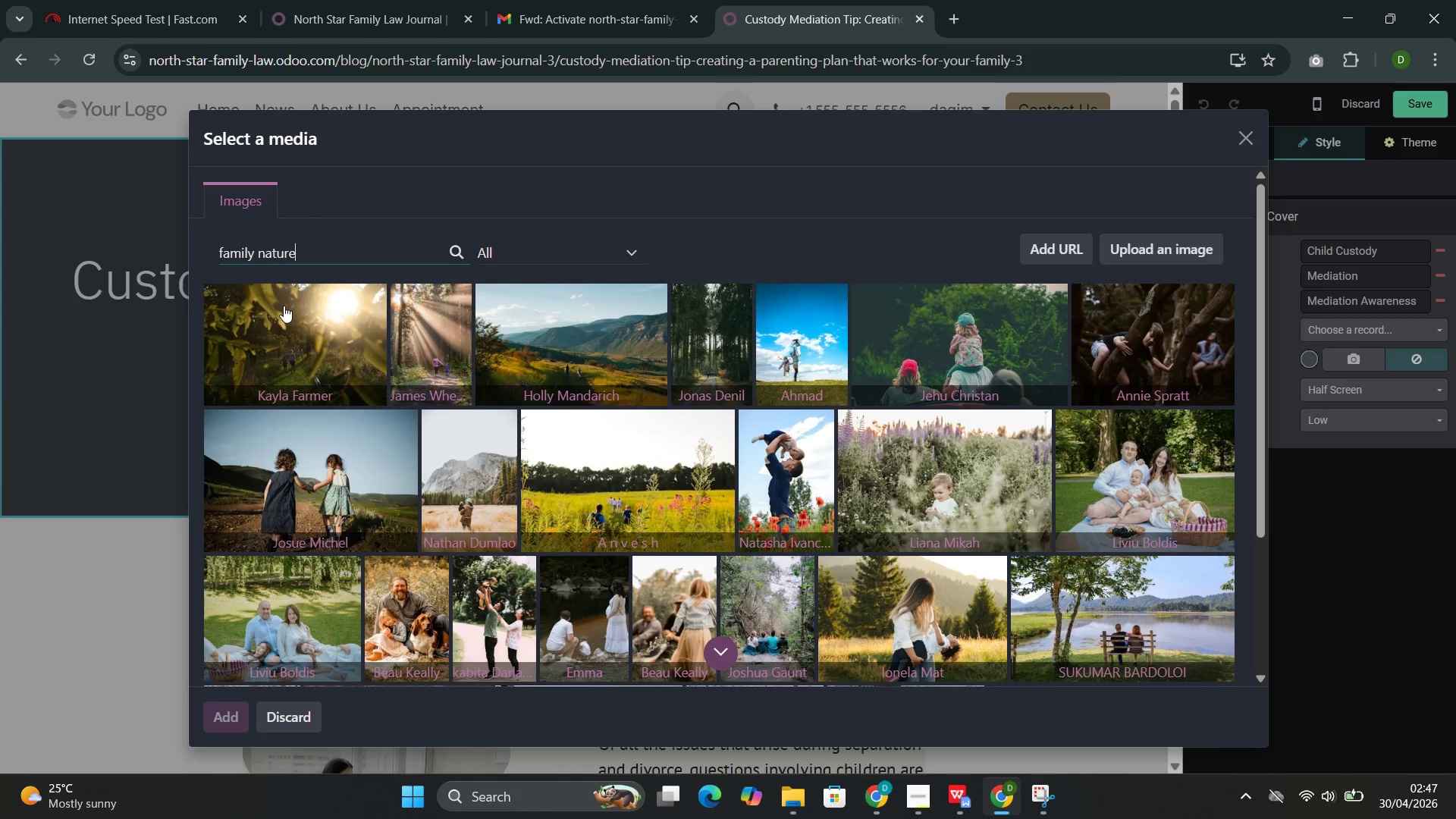 
wait(15.86)
 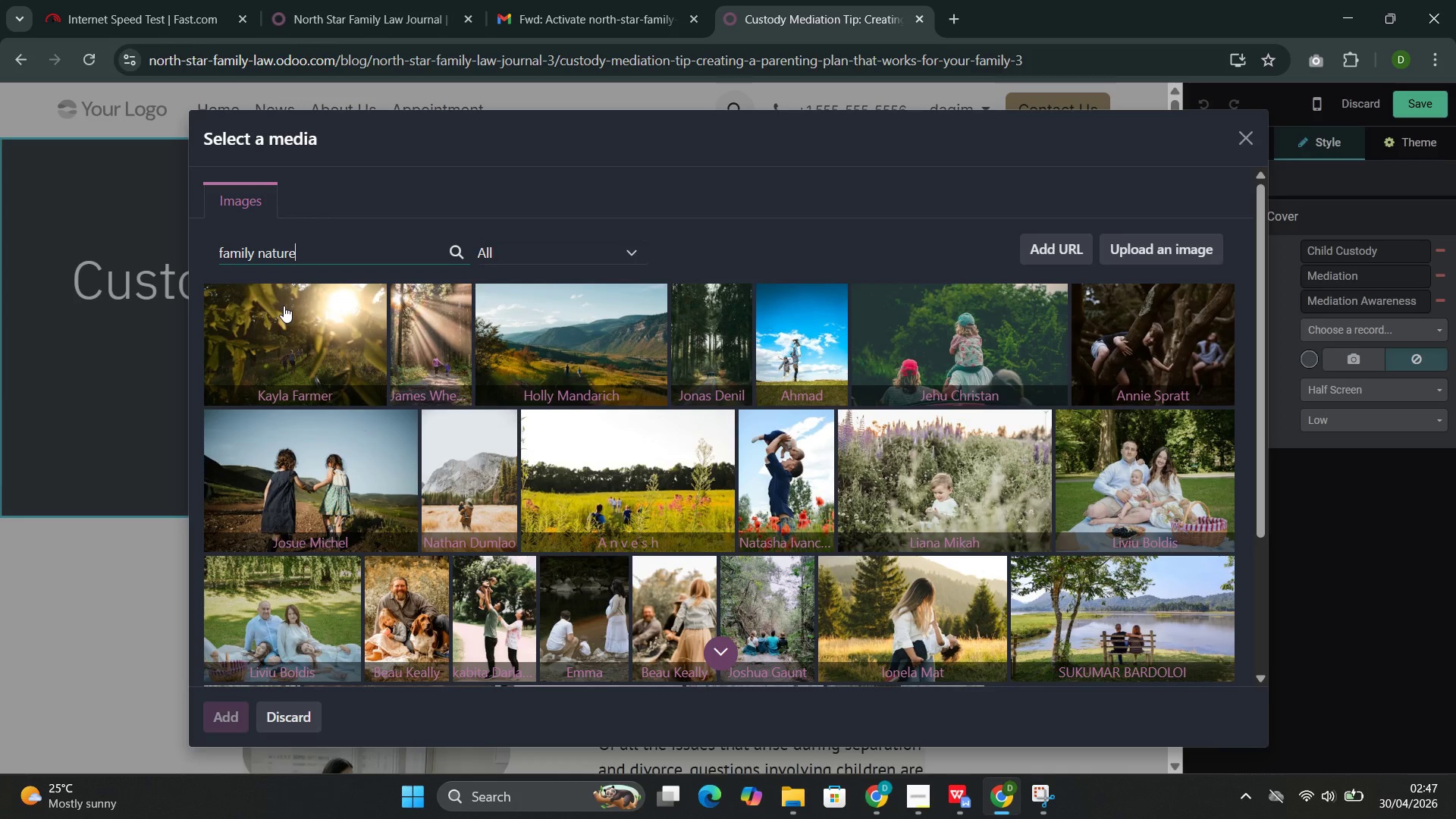 
mouse_move([912, 792])
 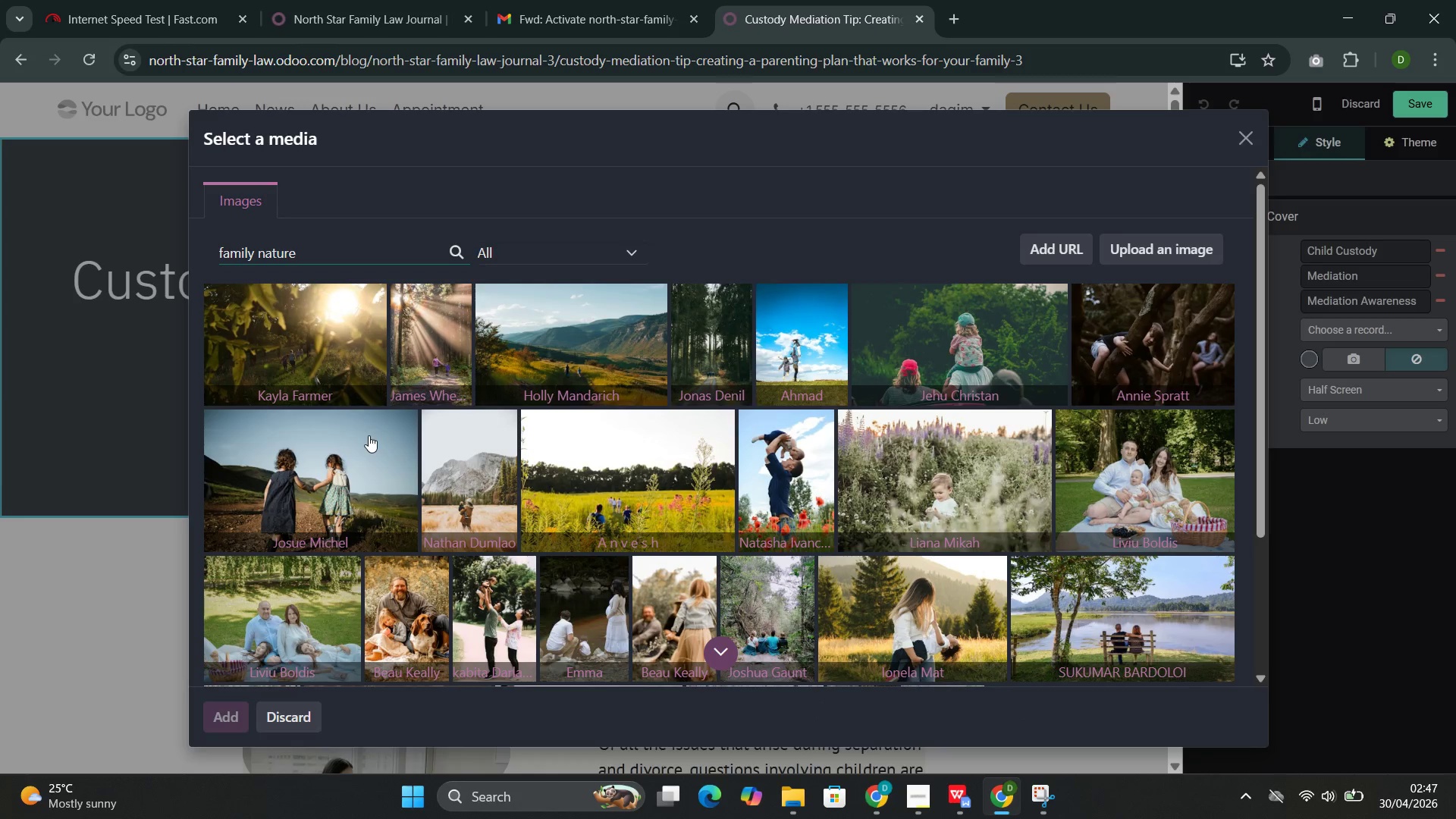 
scroll: coordinate [369, 435], scroll_direction: down, amount: 2.0
 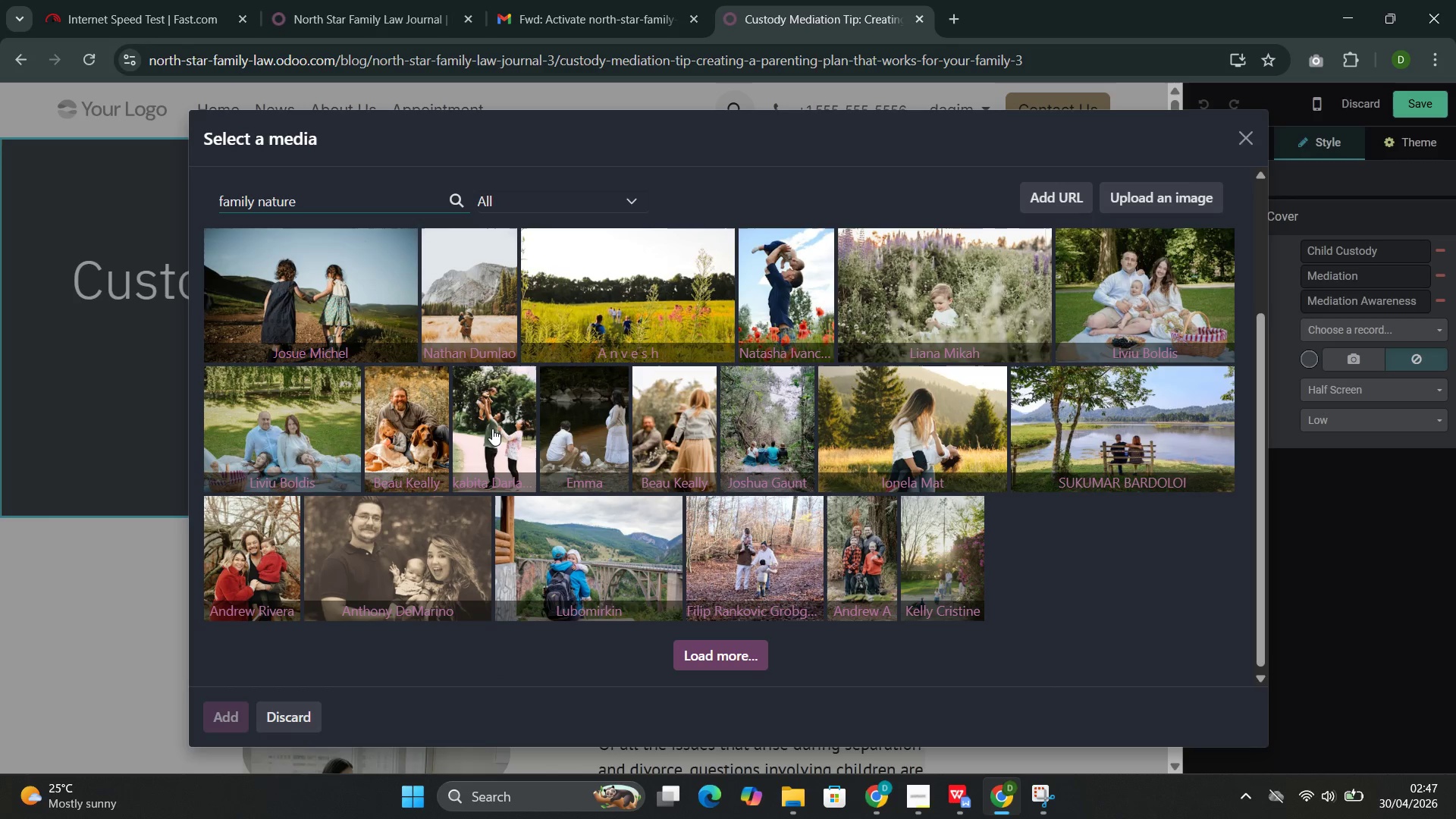 
left_click([1119, 286])
 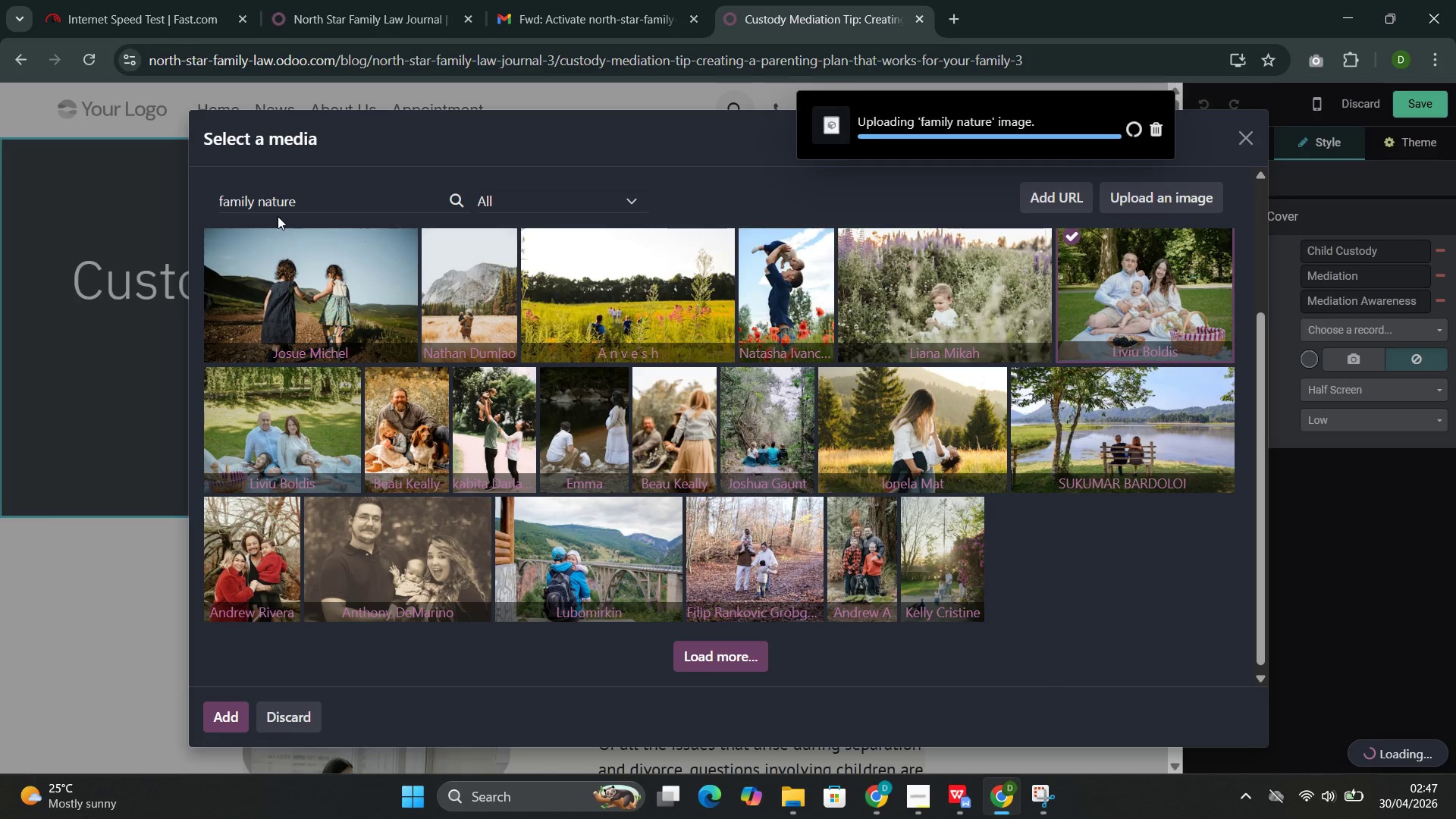 
double_click([272, 196])
 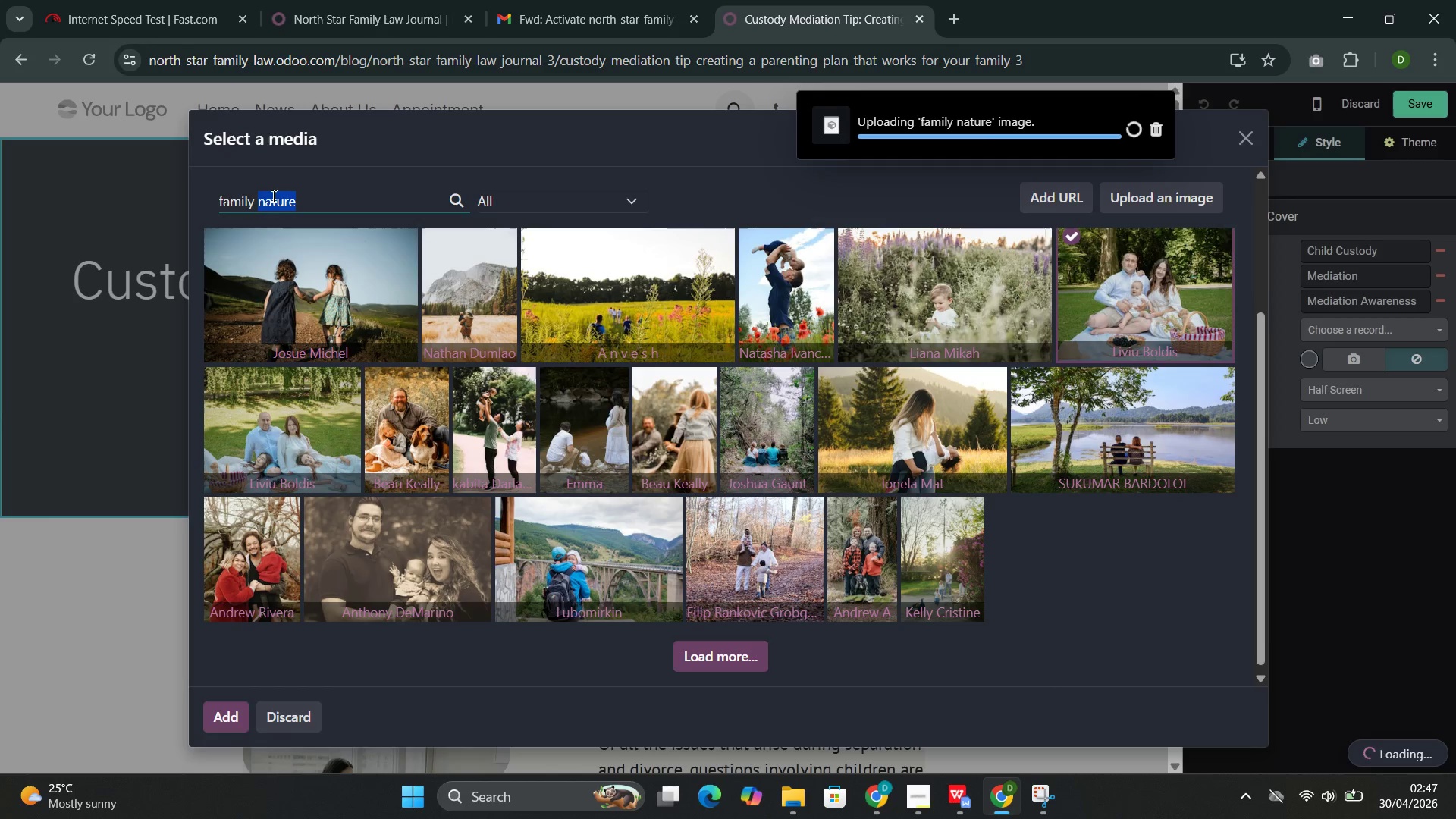 
triple_click([272, 196])
 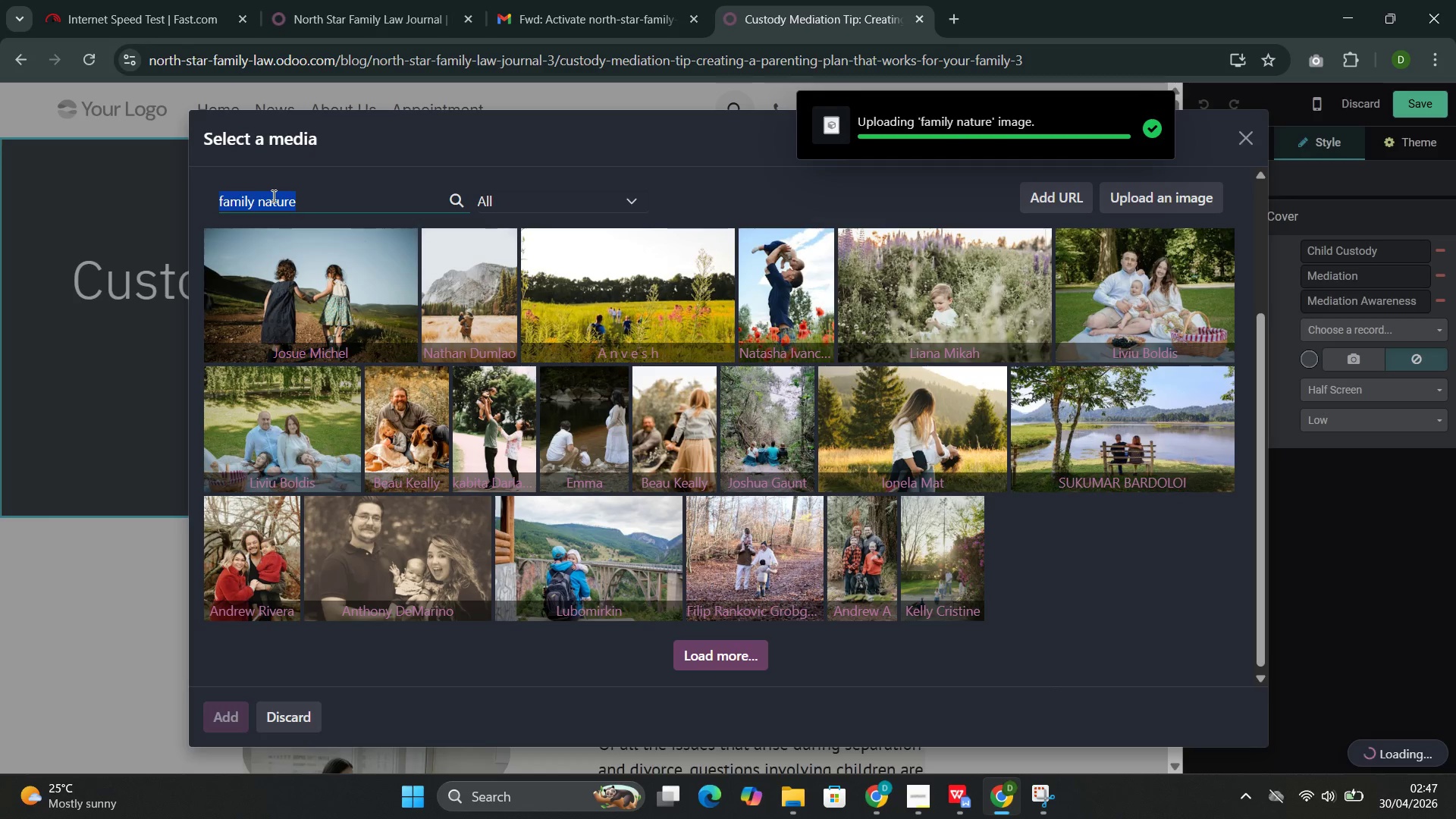 
key(Control+C)
 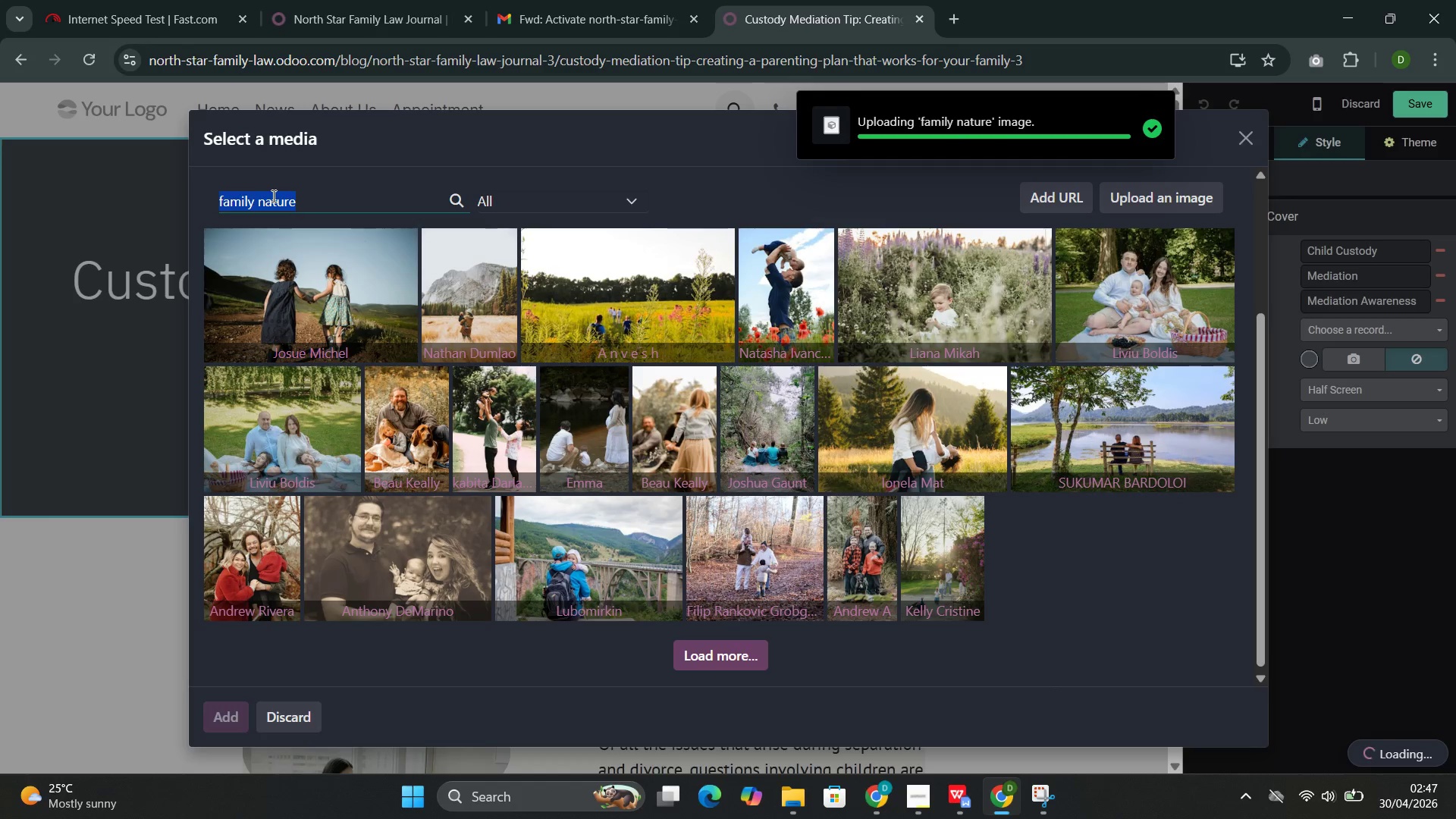 
key(Control+C)
 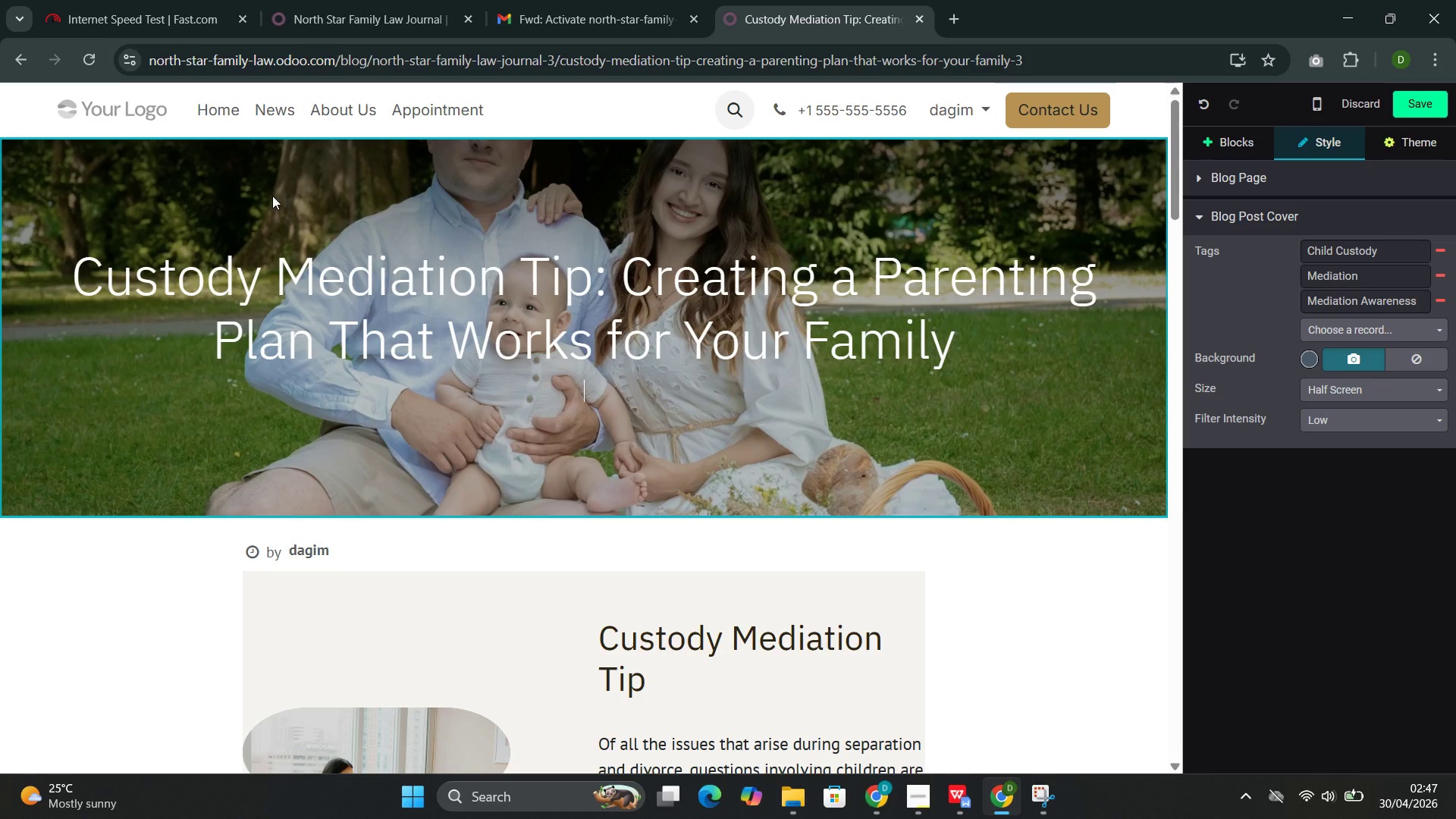 
scroll: coordinate [297, 265], scroll_direction: up, amount: 2.0
 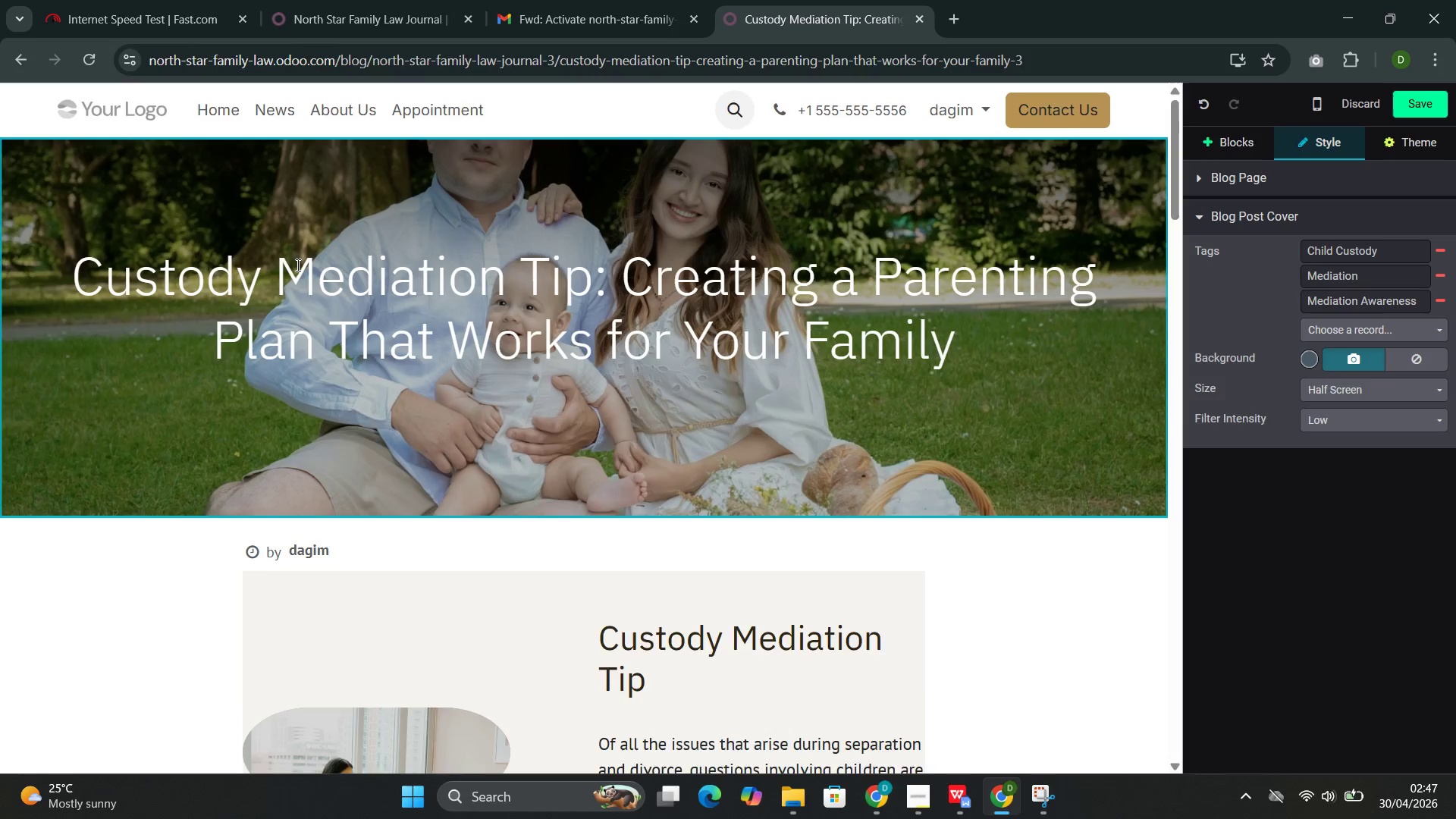 
scroll: coordinate [297, 265], scroll_direction: down, amount: 1.0
 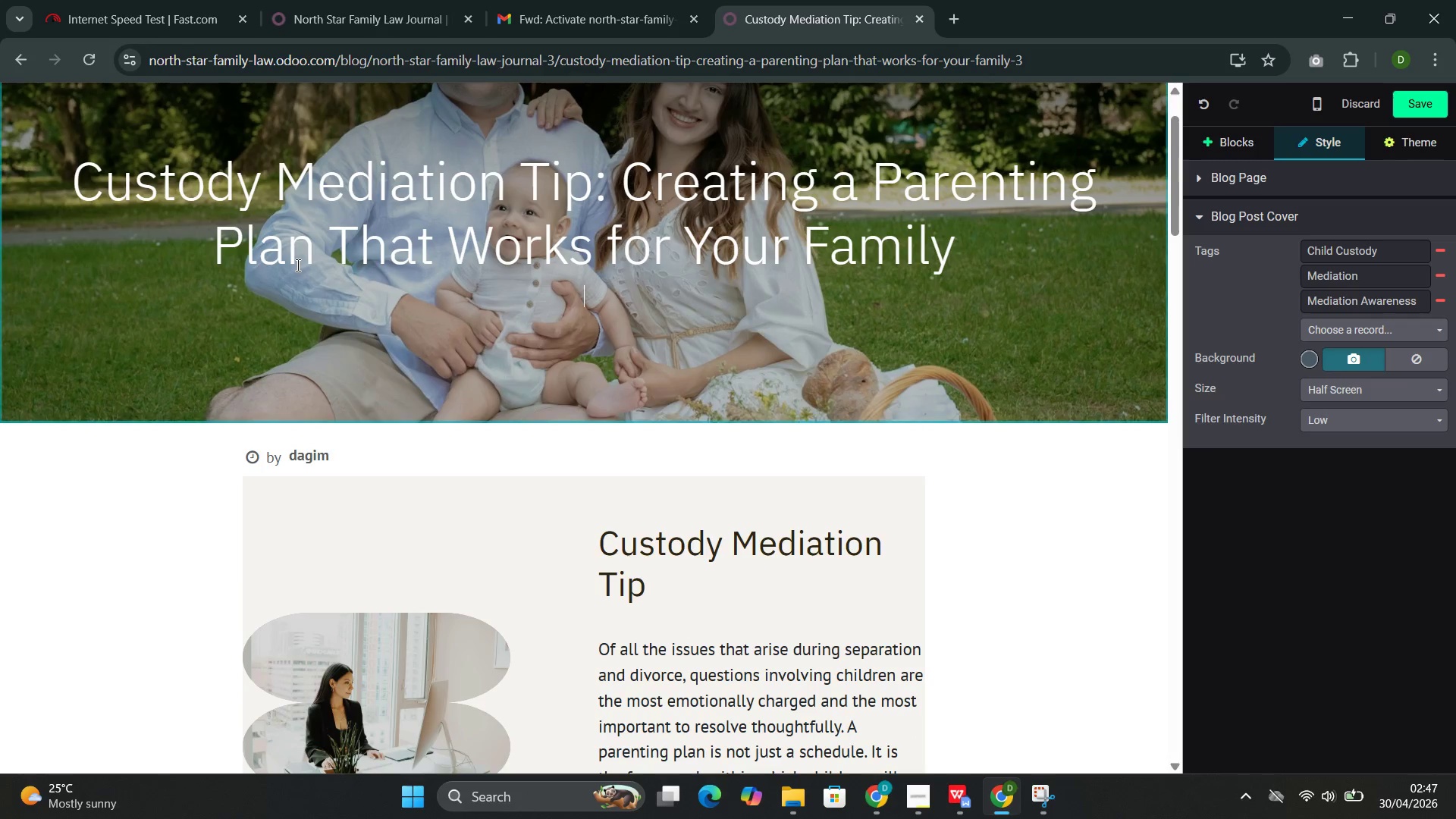 
scroll: coordinate [297, 265], scroll_direction: up, amount: 1.0
 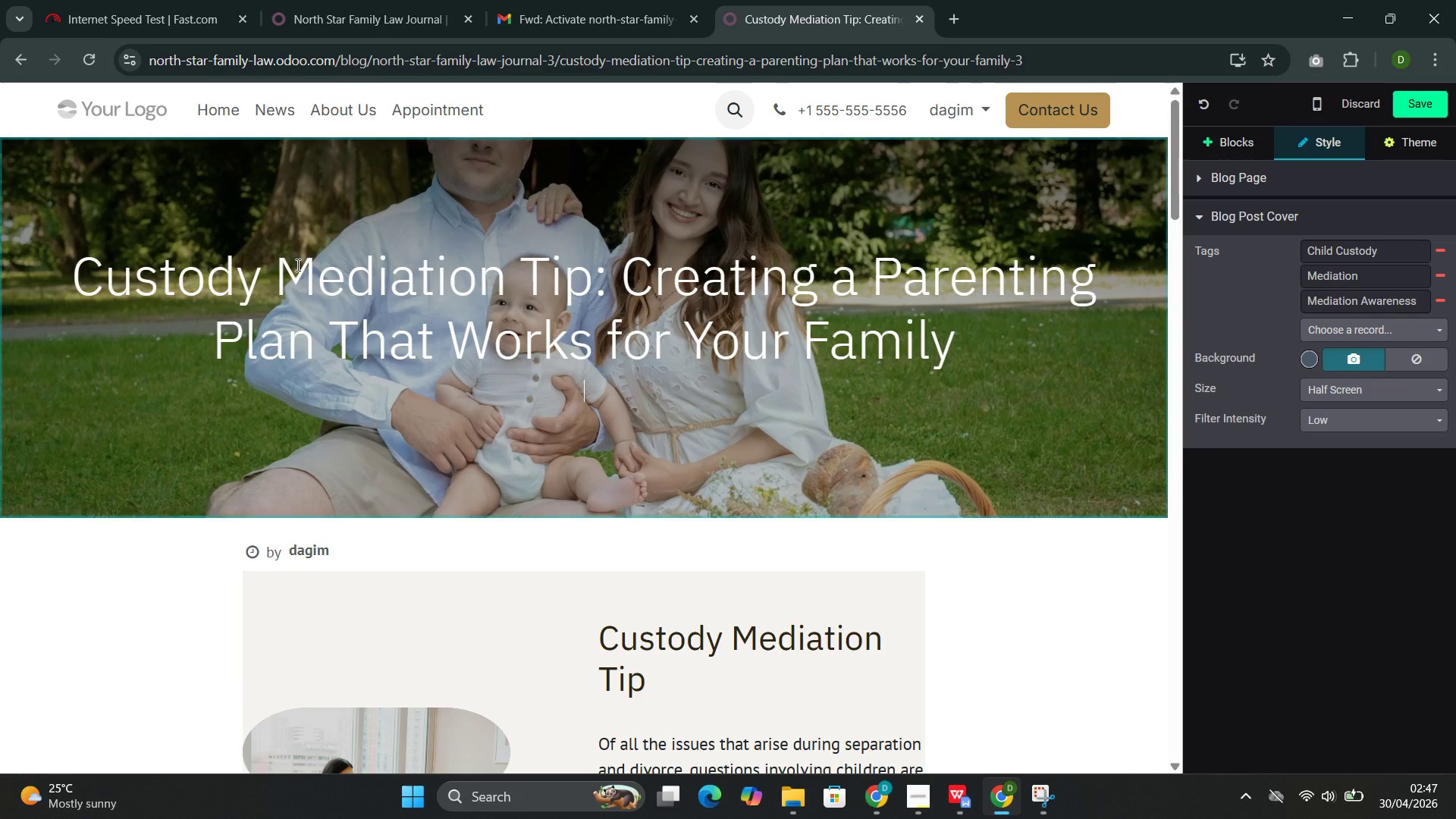 
scroll: coordinate [297, 262], scroll_direction: down, amount: 5.0
 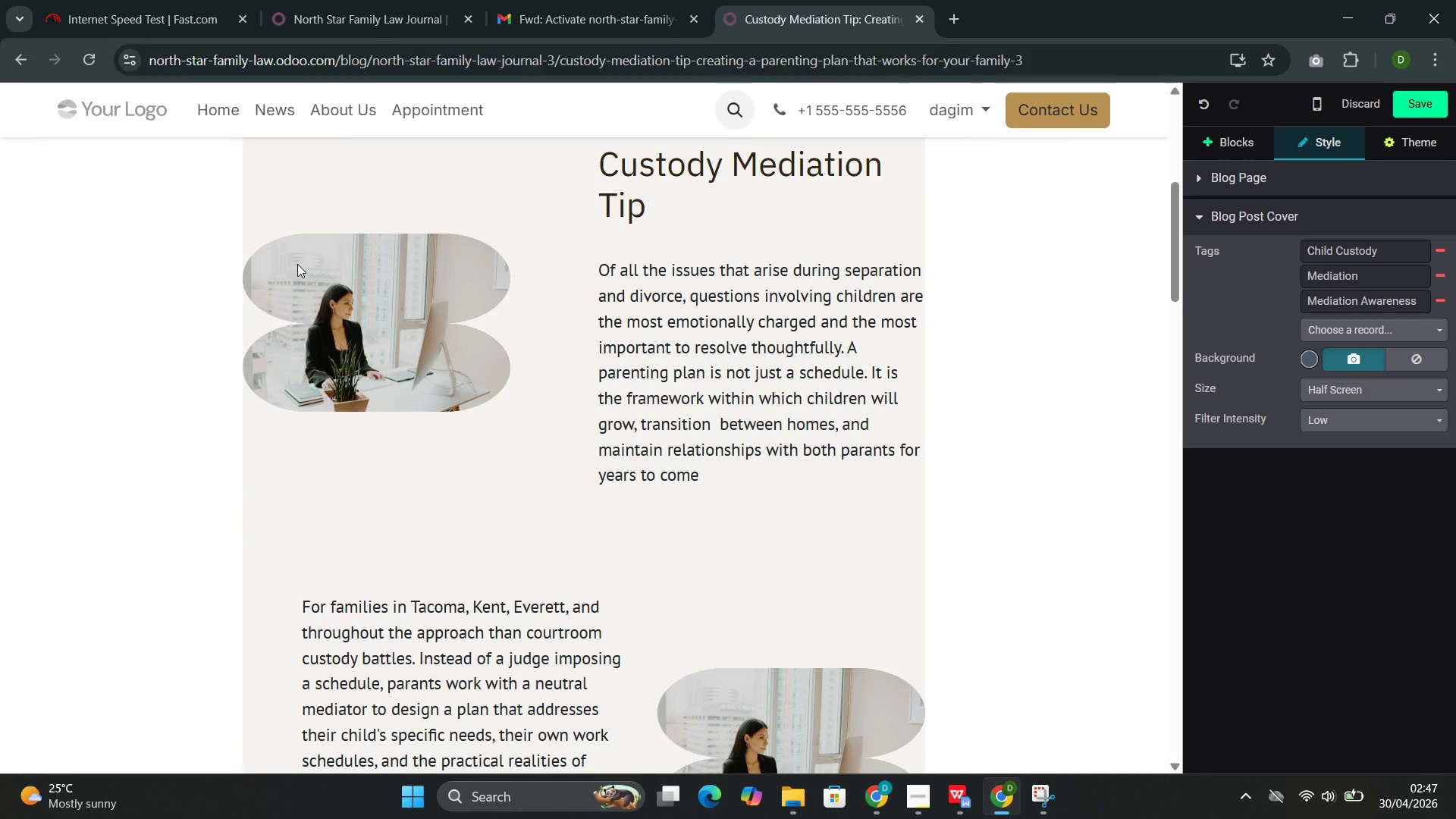 
left_click([300, 264])
 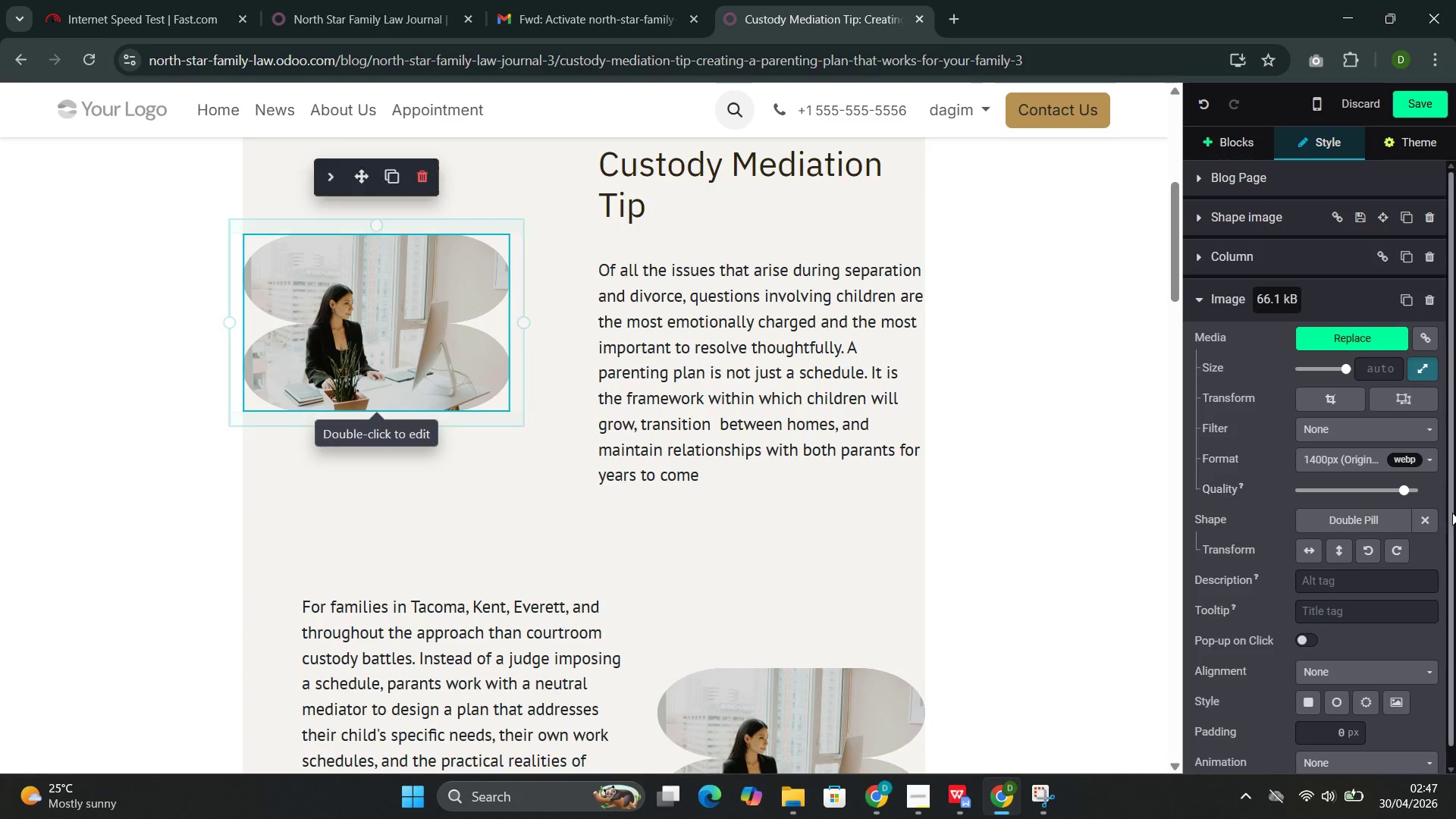 
left_click([1432, 519])
 